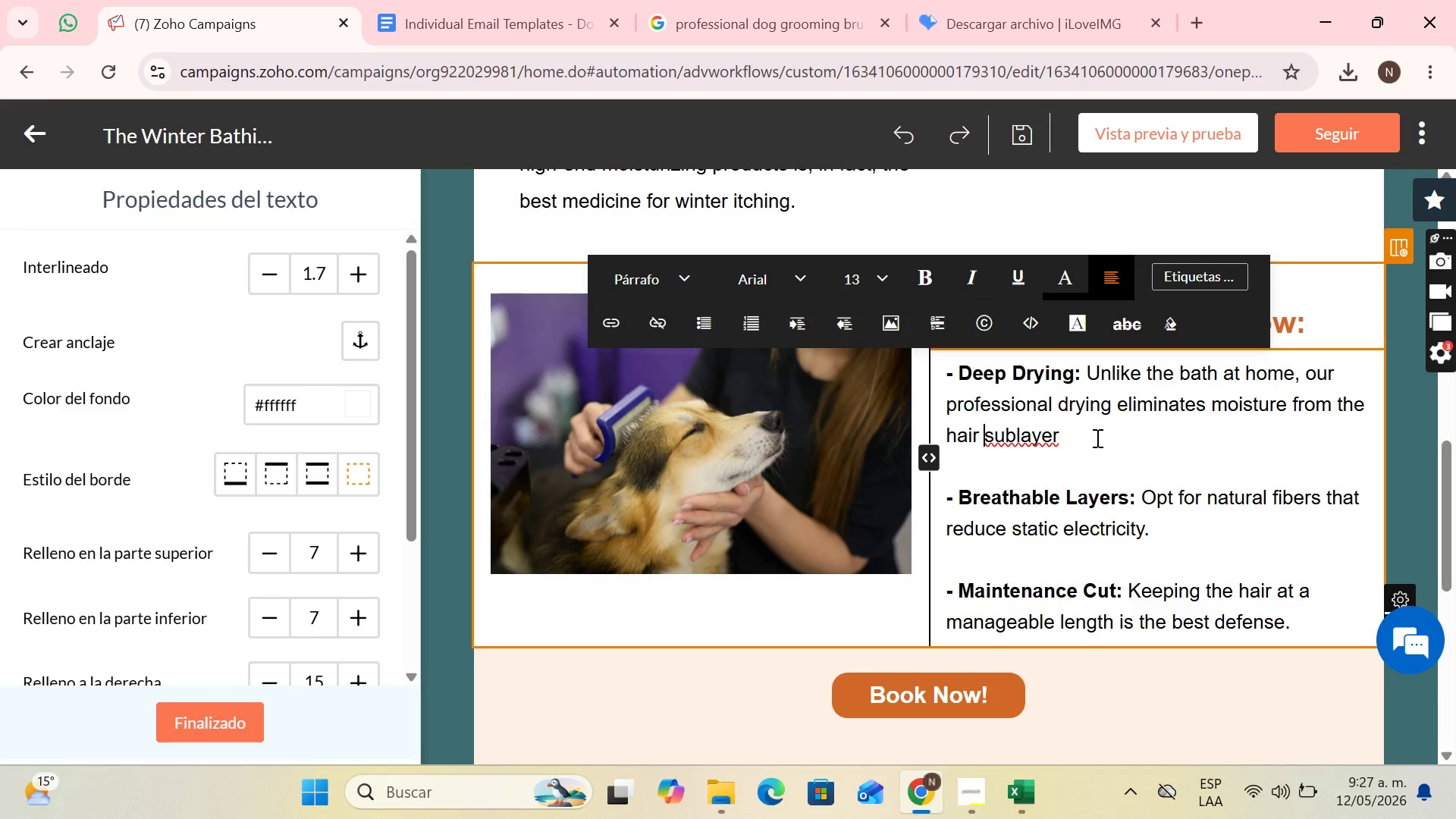 
left_click([1096, 438])
 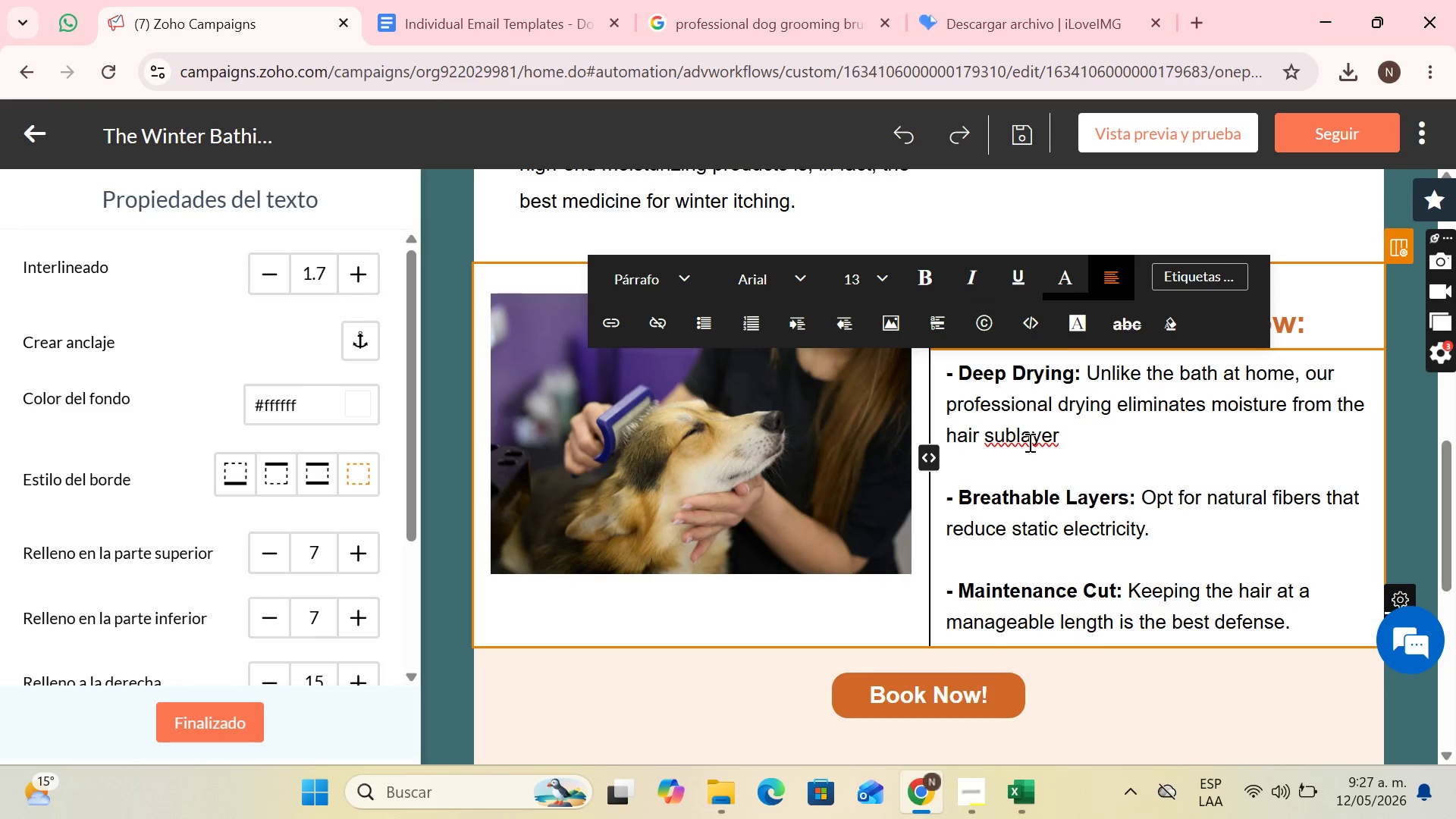 
right_click([1028, 442])
 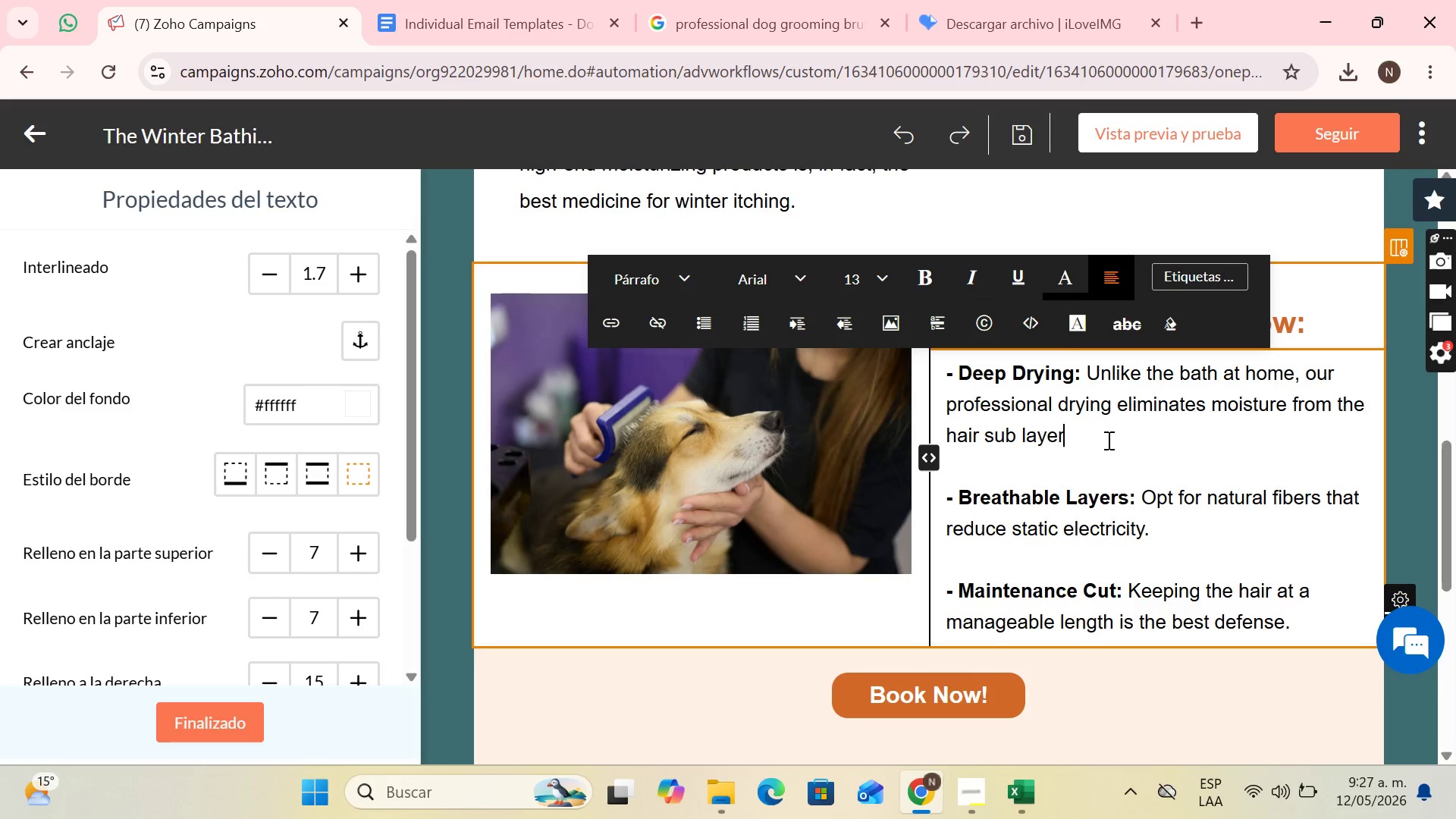 
type(, avoiding fungus due to moisture trapped.)
 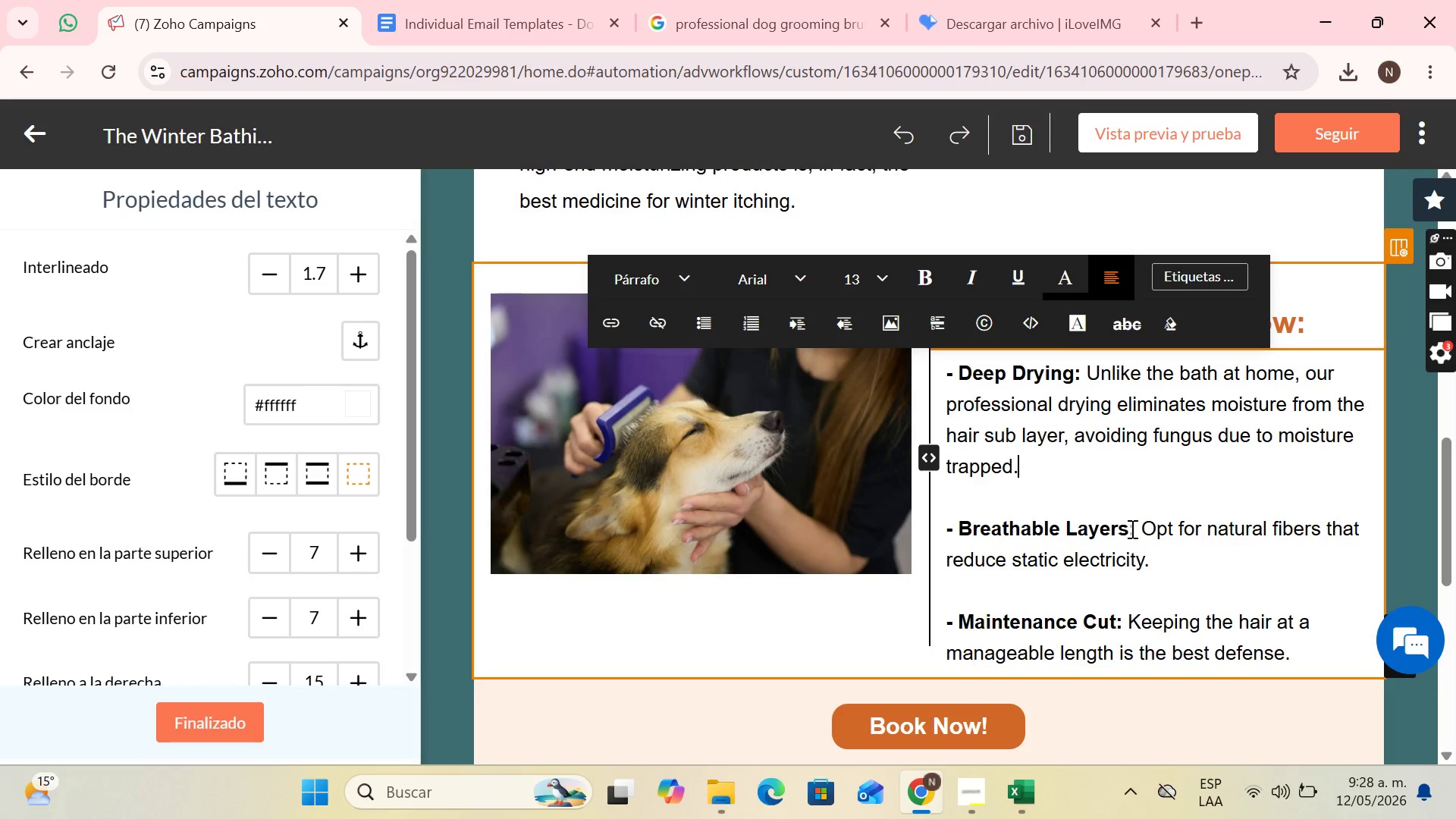 
left_click_drag(start_coordinate=[1127, 531], to_coordinate=[960, 543])
 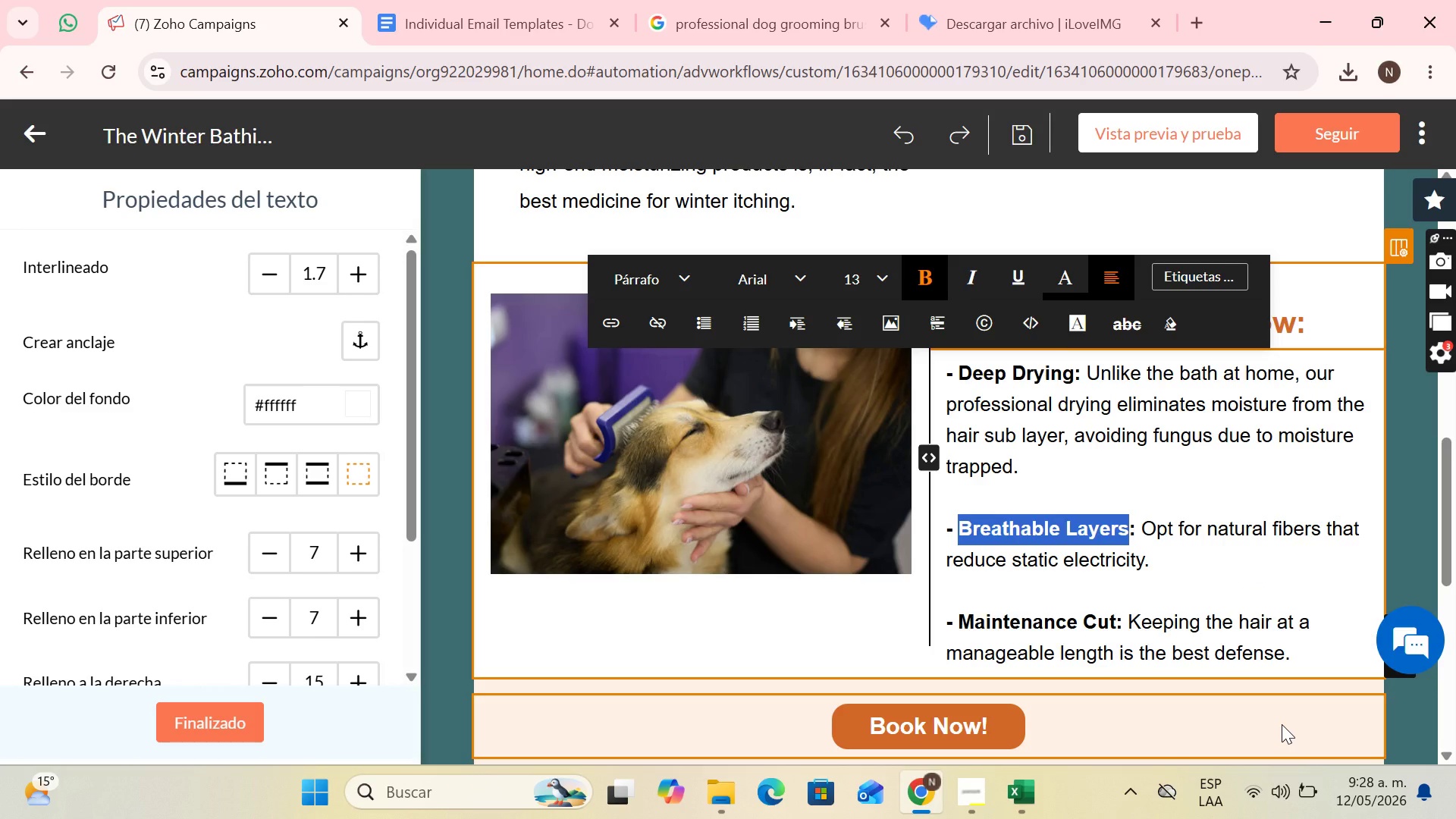 
type(Intensive Hydration)
 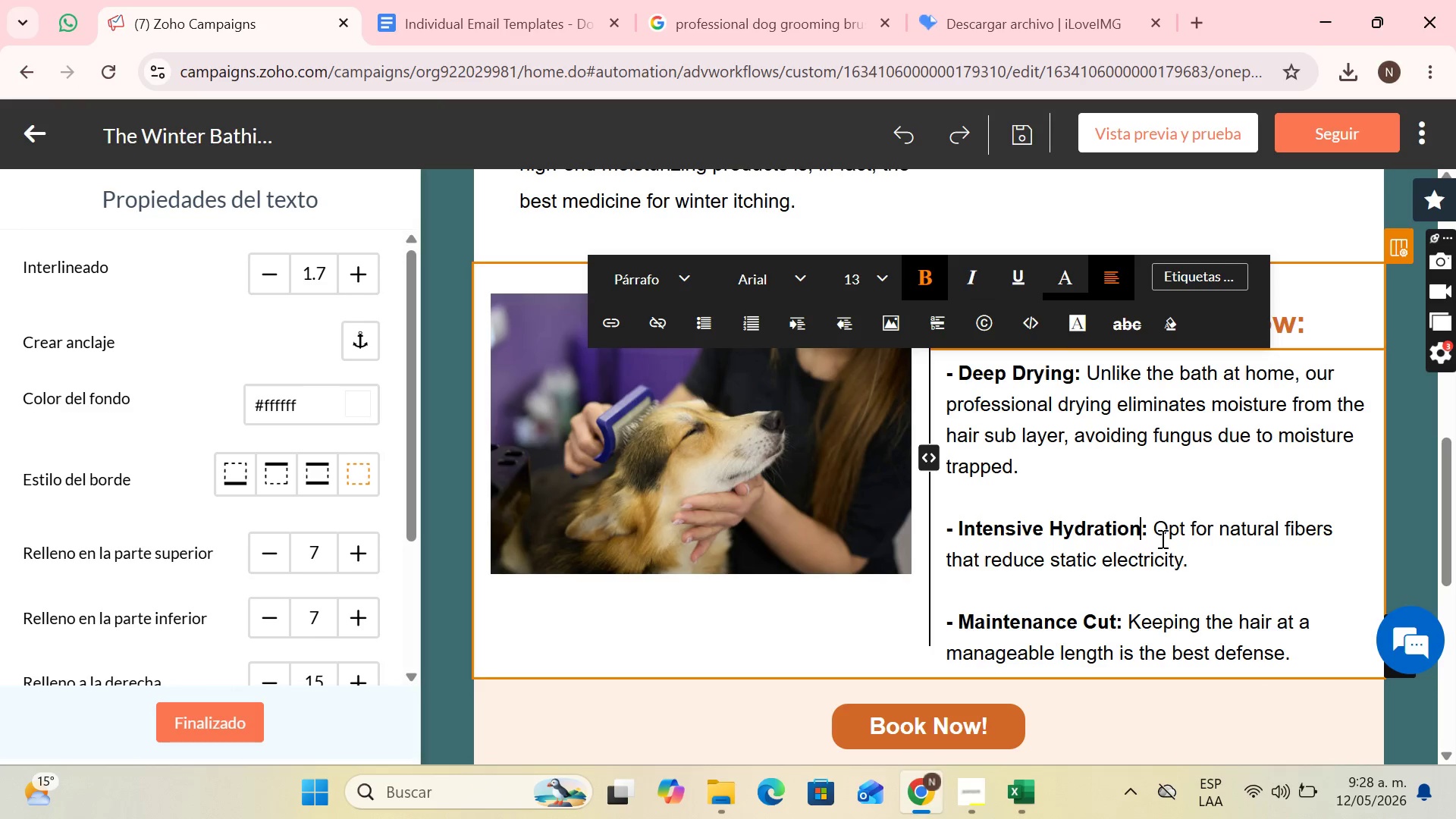 
left_click_drag(start_coordinate=[1153, 526], to_coordinate=[1191, 552])
 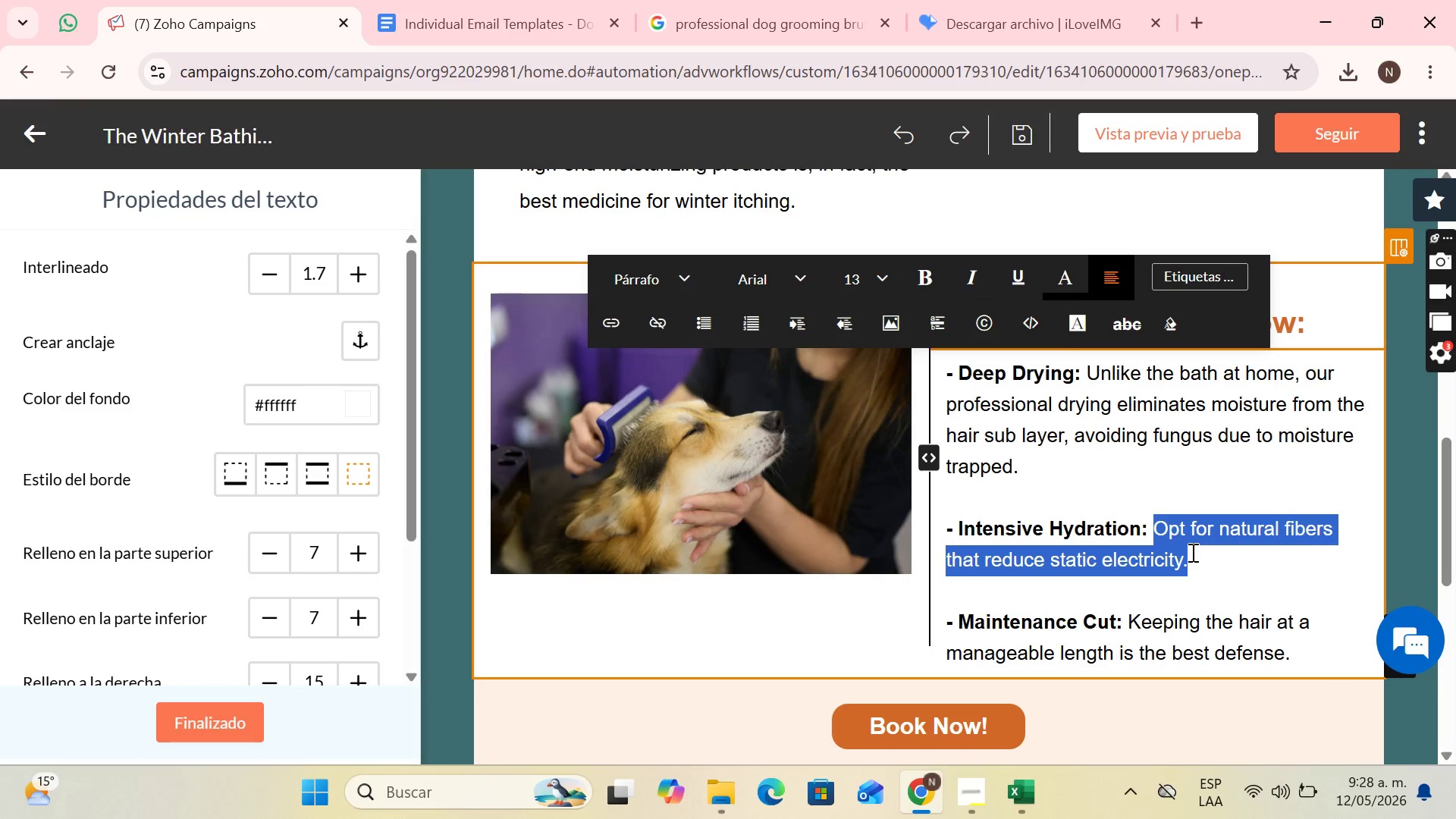 
type(We replenish the natural barrier of the skin that central het)
key(Backspace)
type(ating destroys.)
 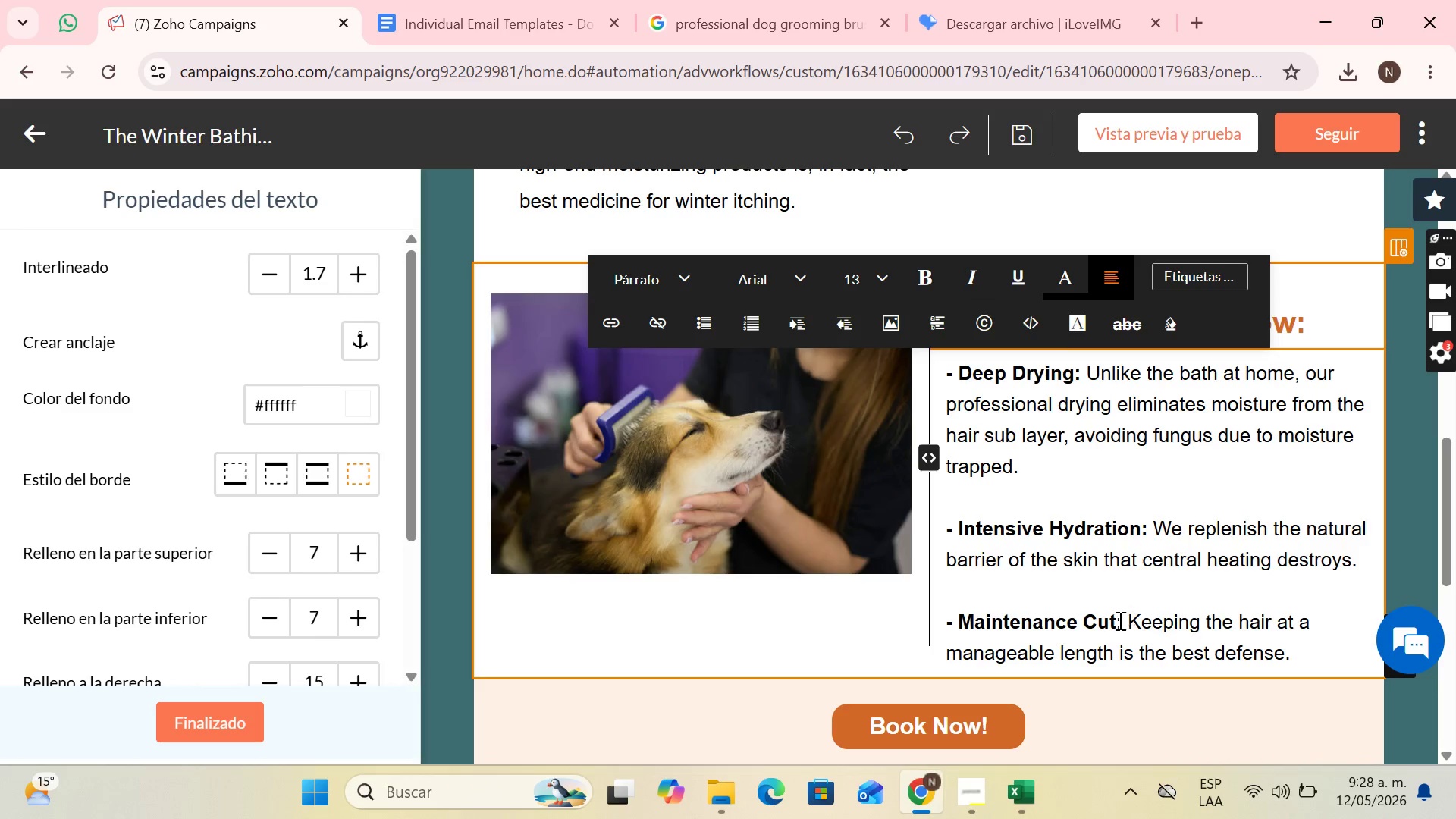 
left_click_drag(start_coordinate=[1117, 621], to_coordinate=[965, 625])
 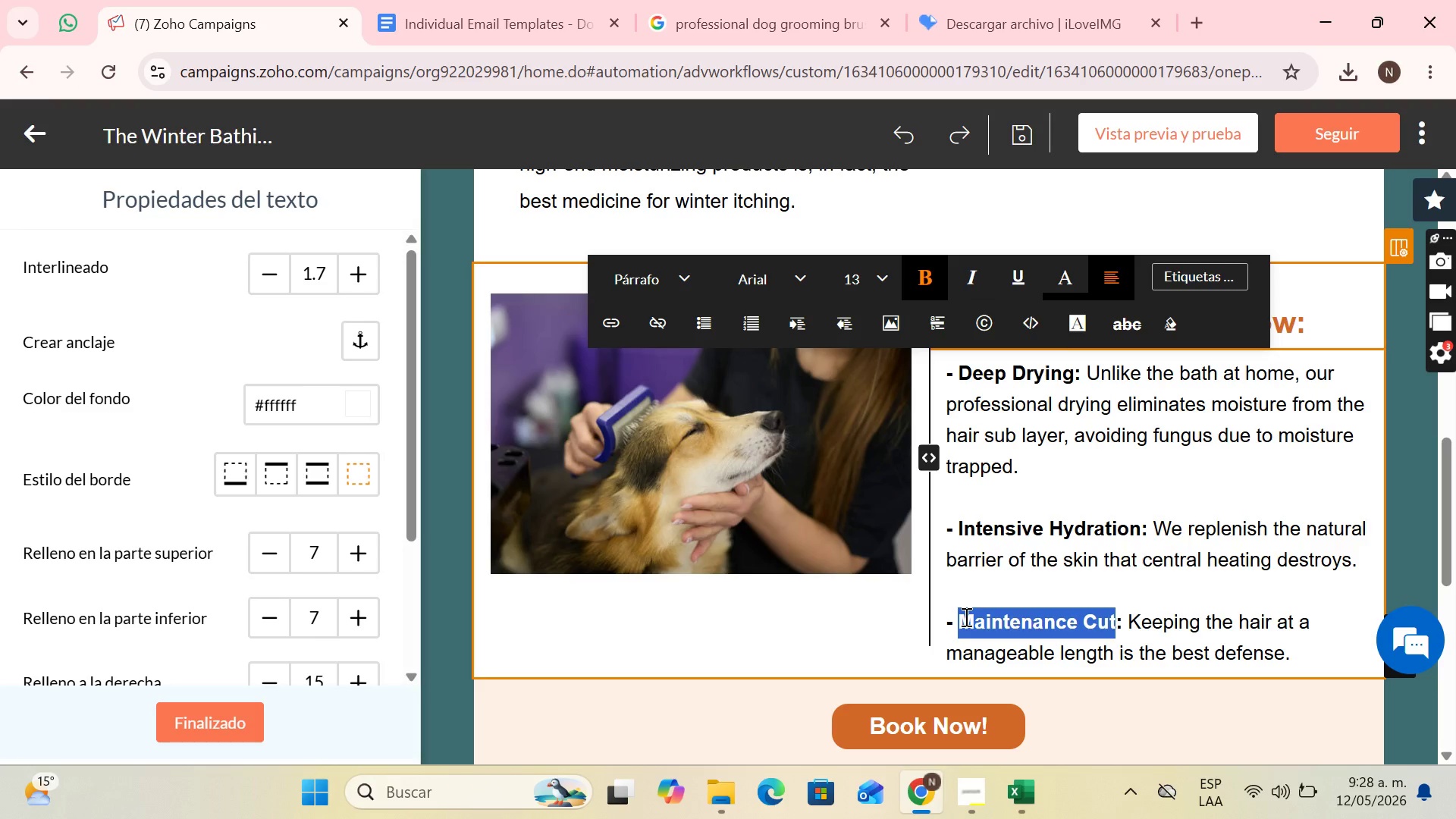 
type(Total Well-being)
 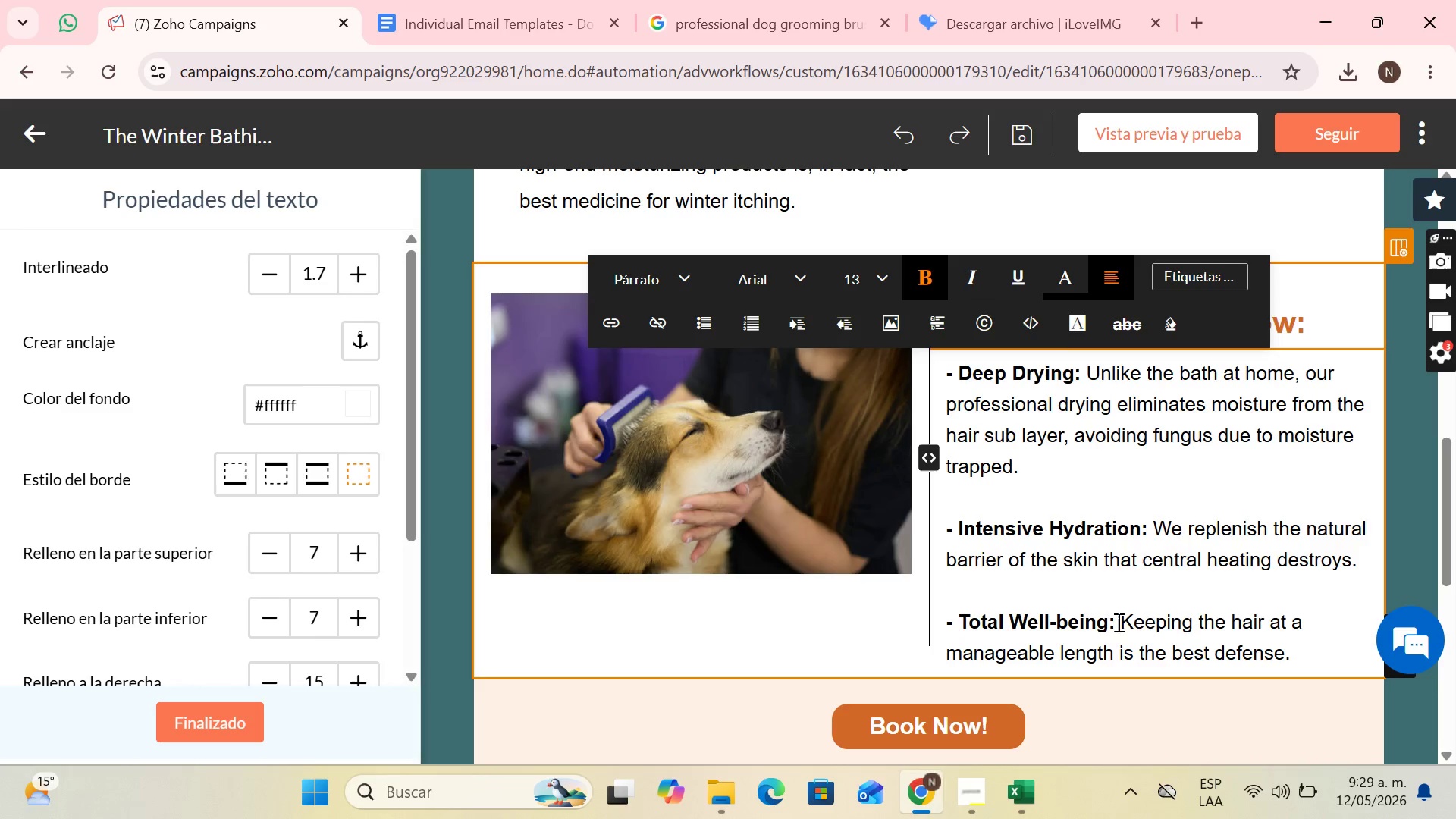 
left_click_drag(start_coordinate=[1124, 621], to_coordinate=[1299, 654])
 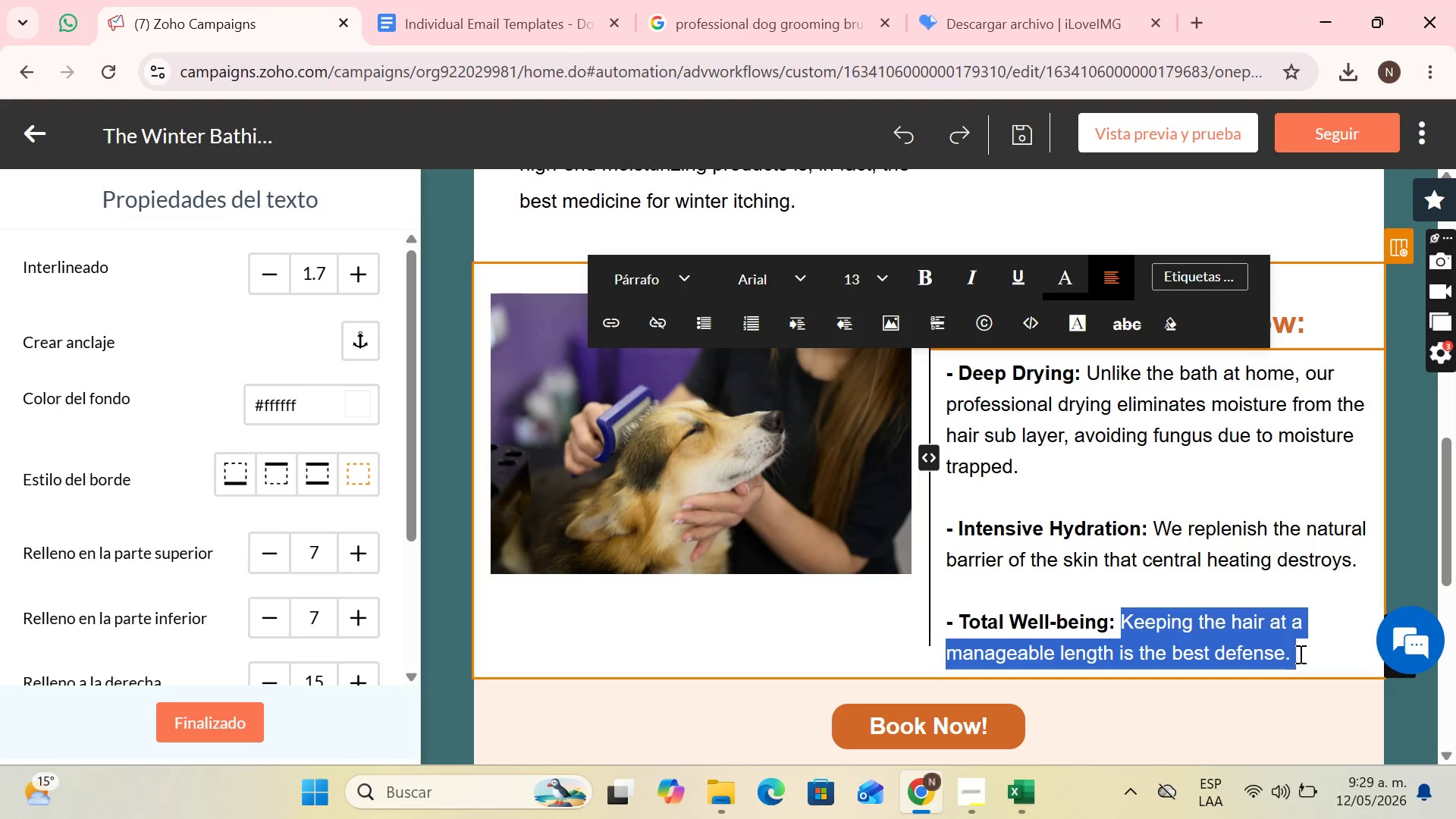 
type(A clean dog is a dog that sleeps better and dis)
key(Backspace)
type(rtys your home less)
 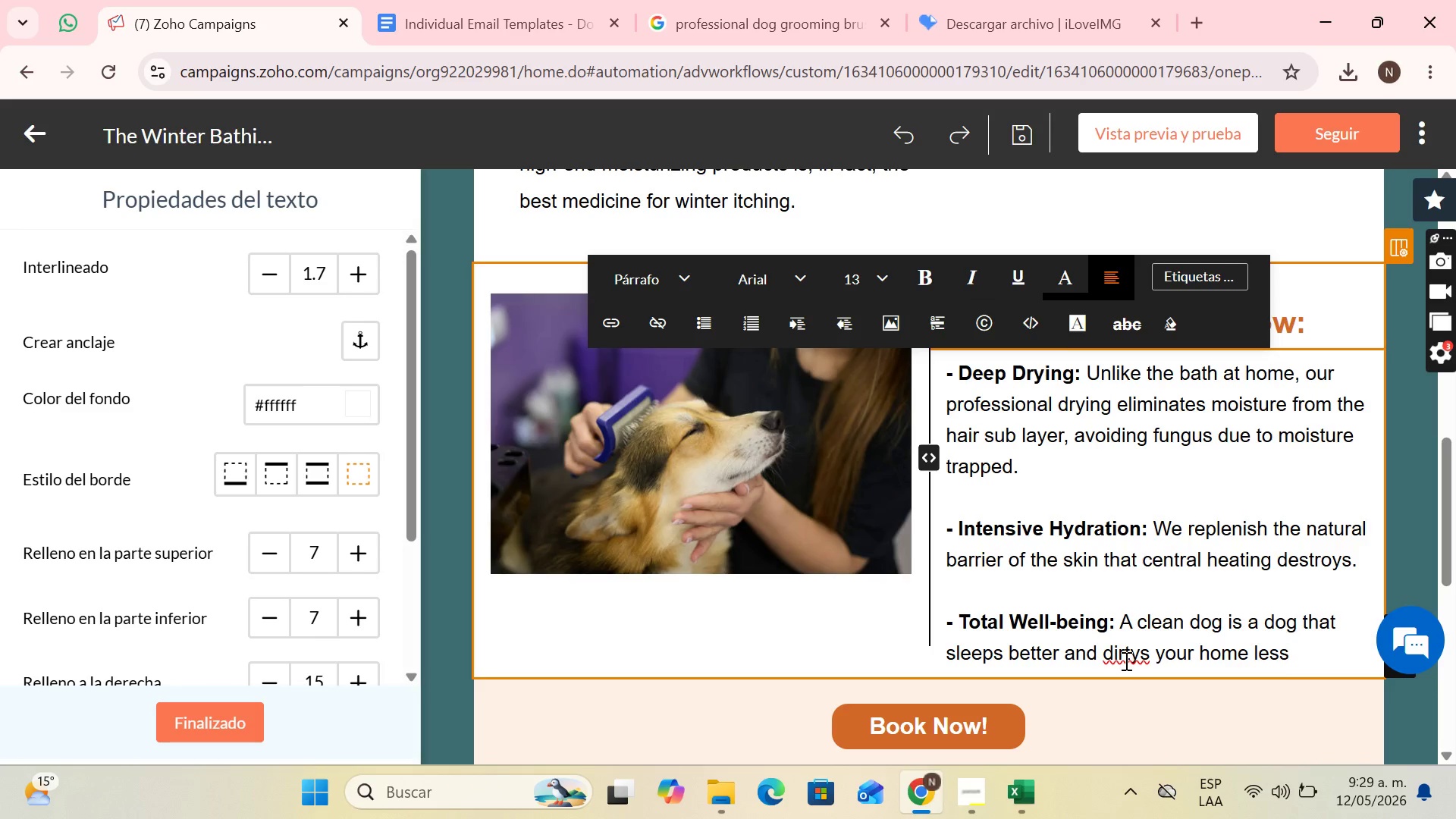 
right_click([1125, 661])
 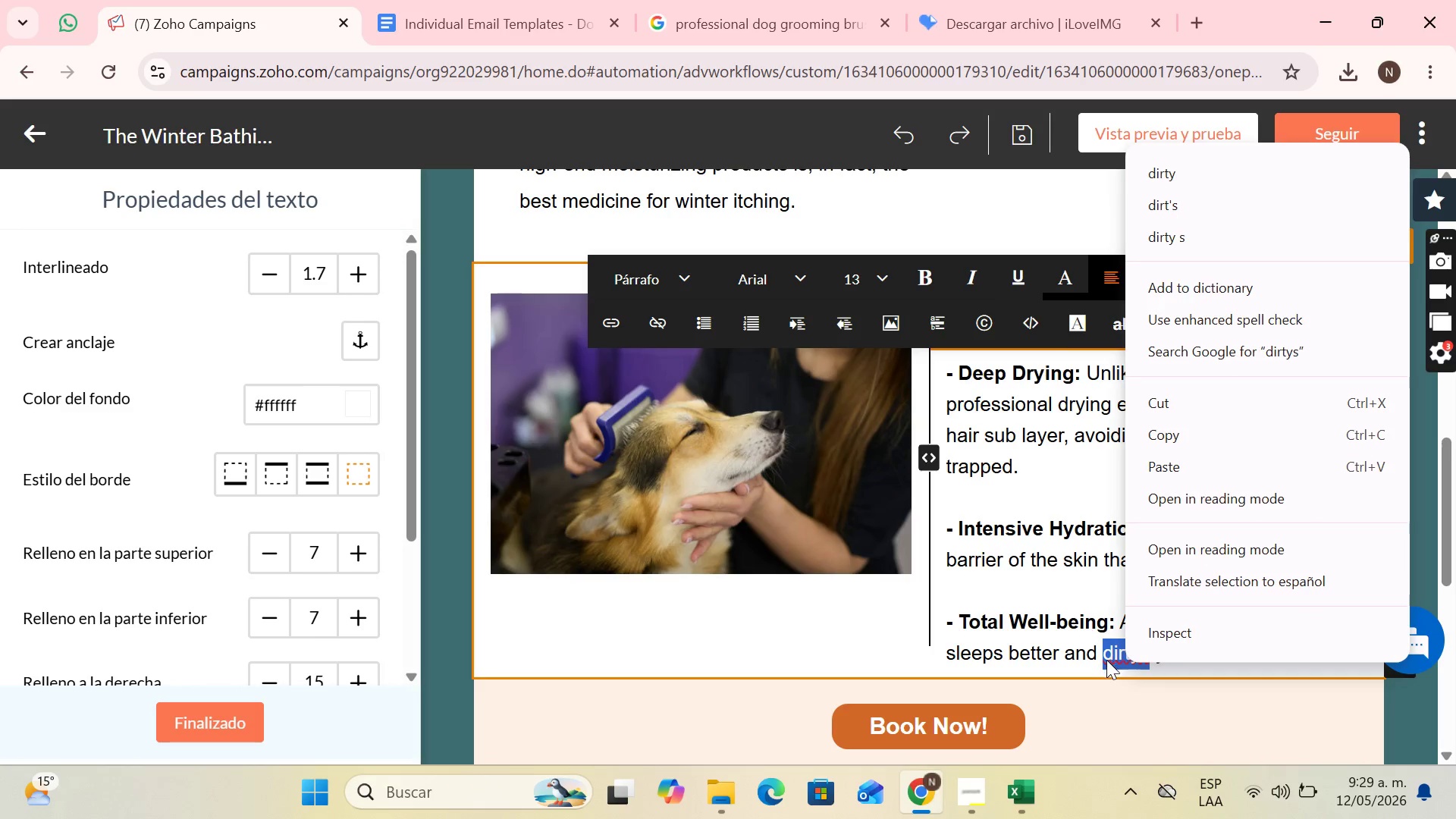 
left_click([1103, 660])
 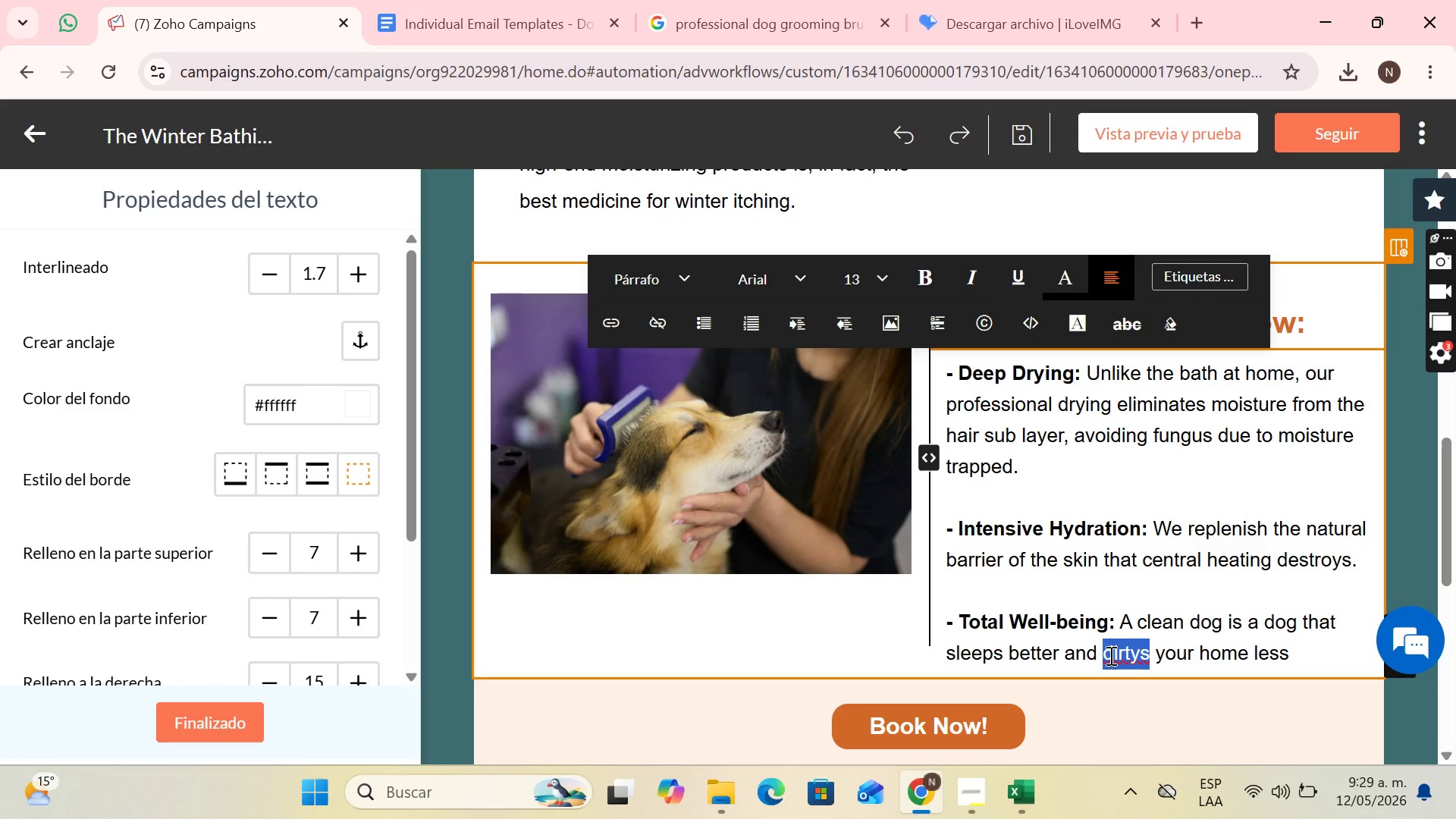 
wait(9.27)
 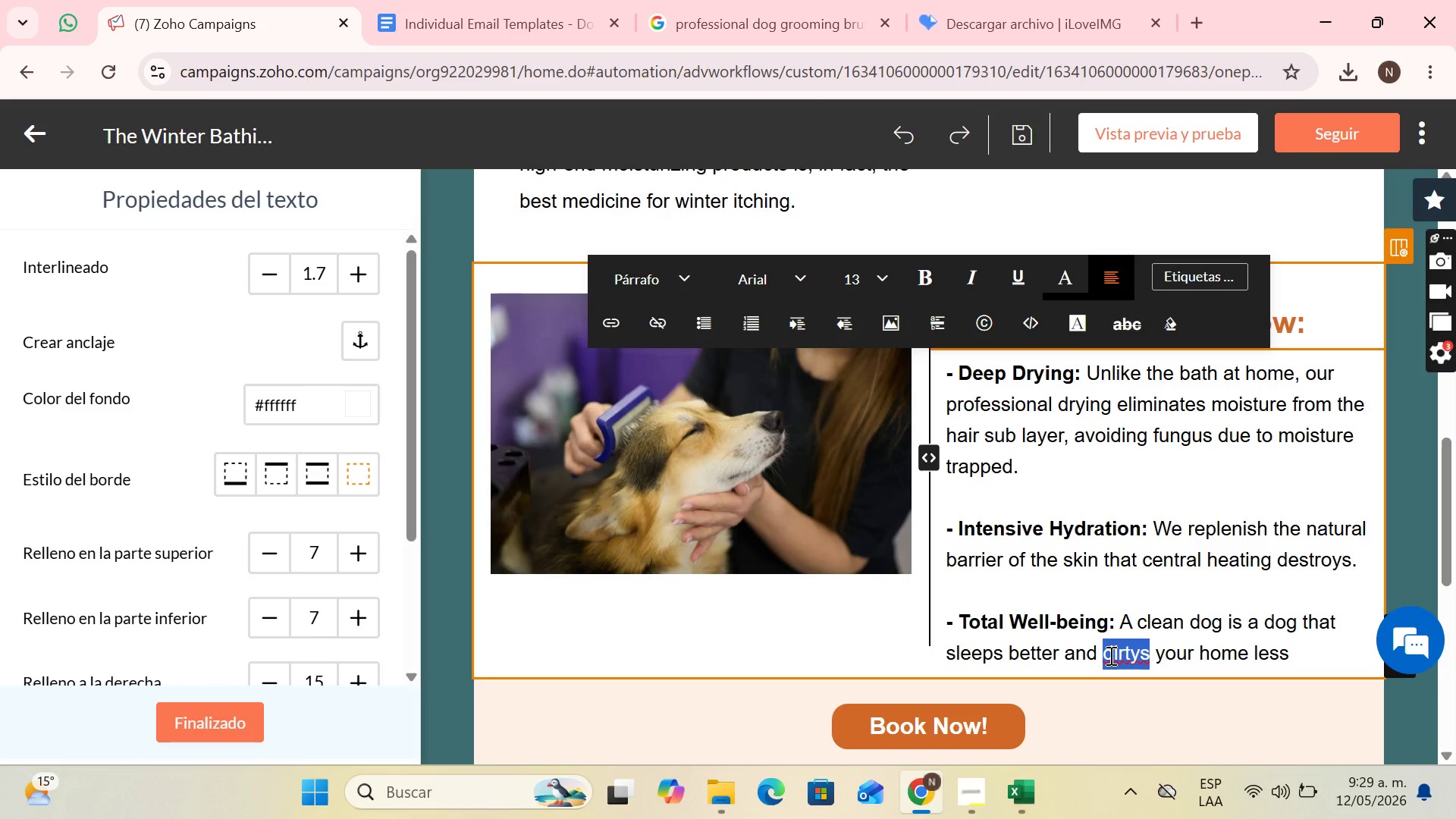 
type( in these days of confinement)
 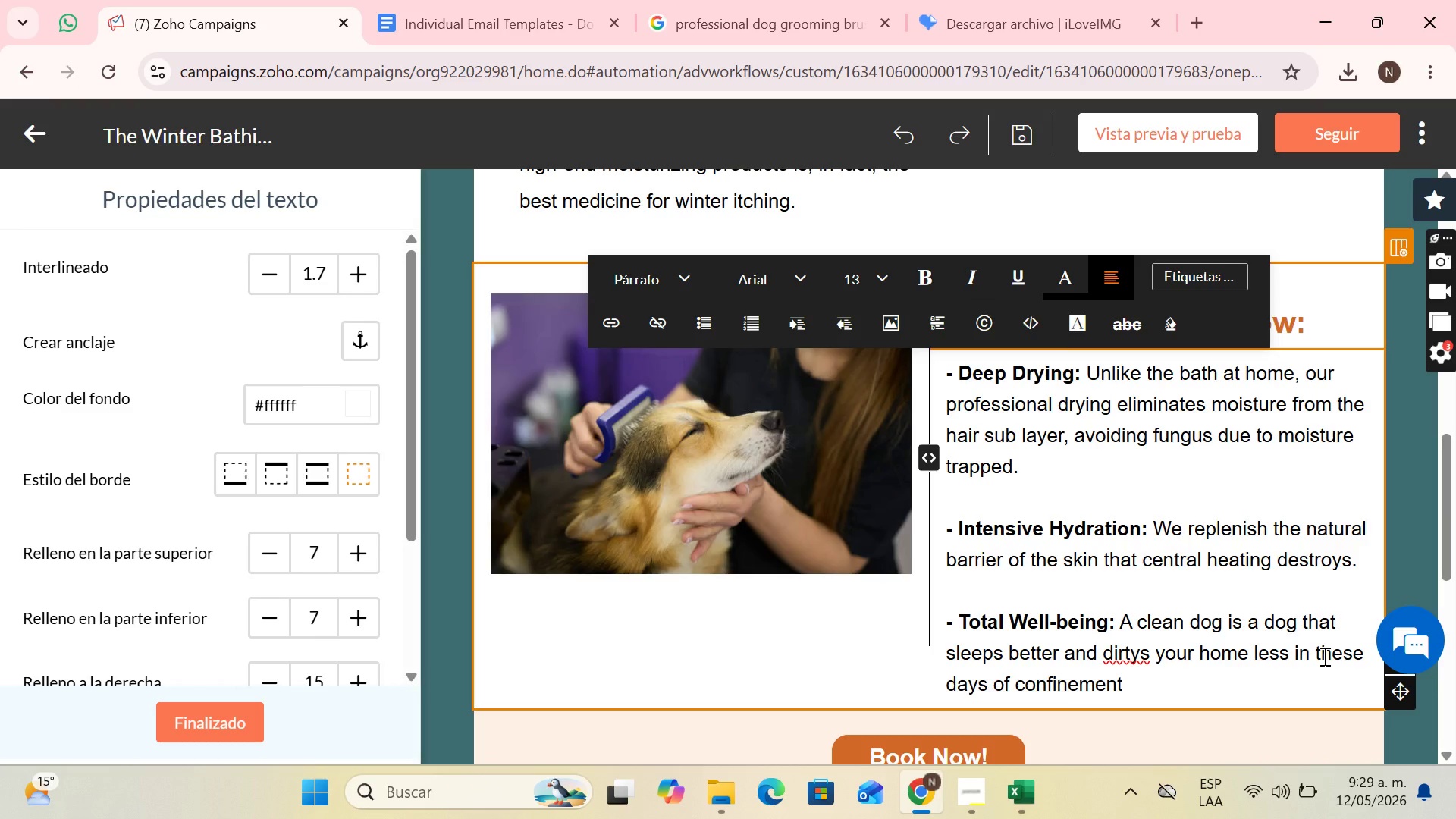 
wait(6.66)
 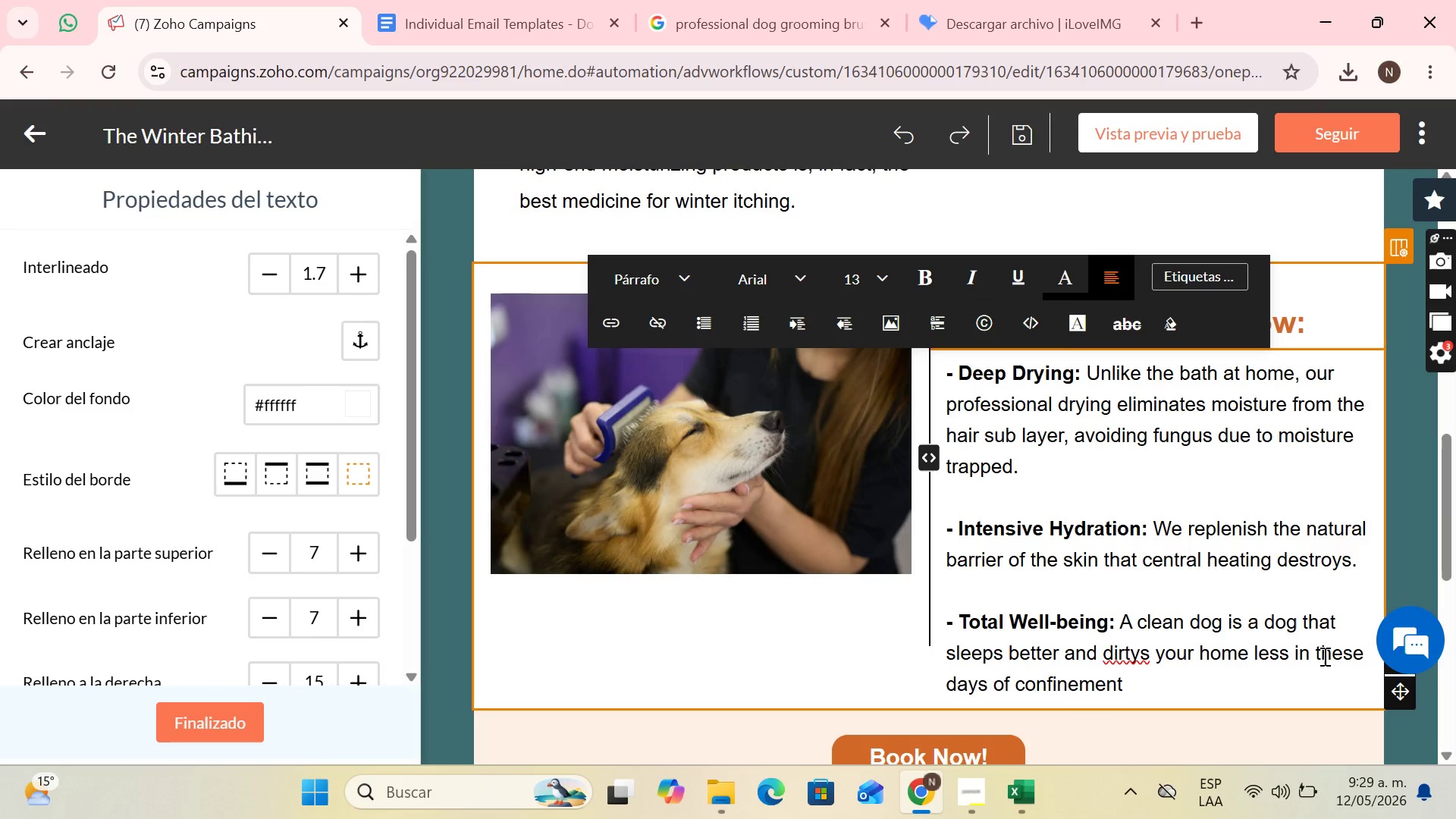 
key(Period)
 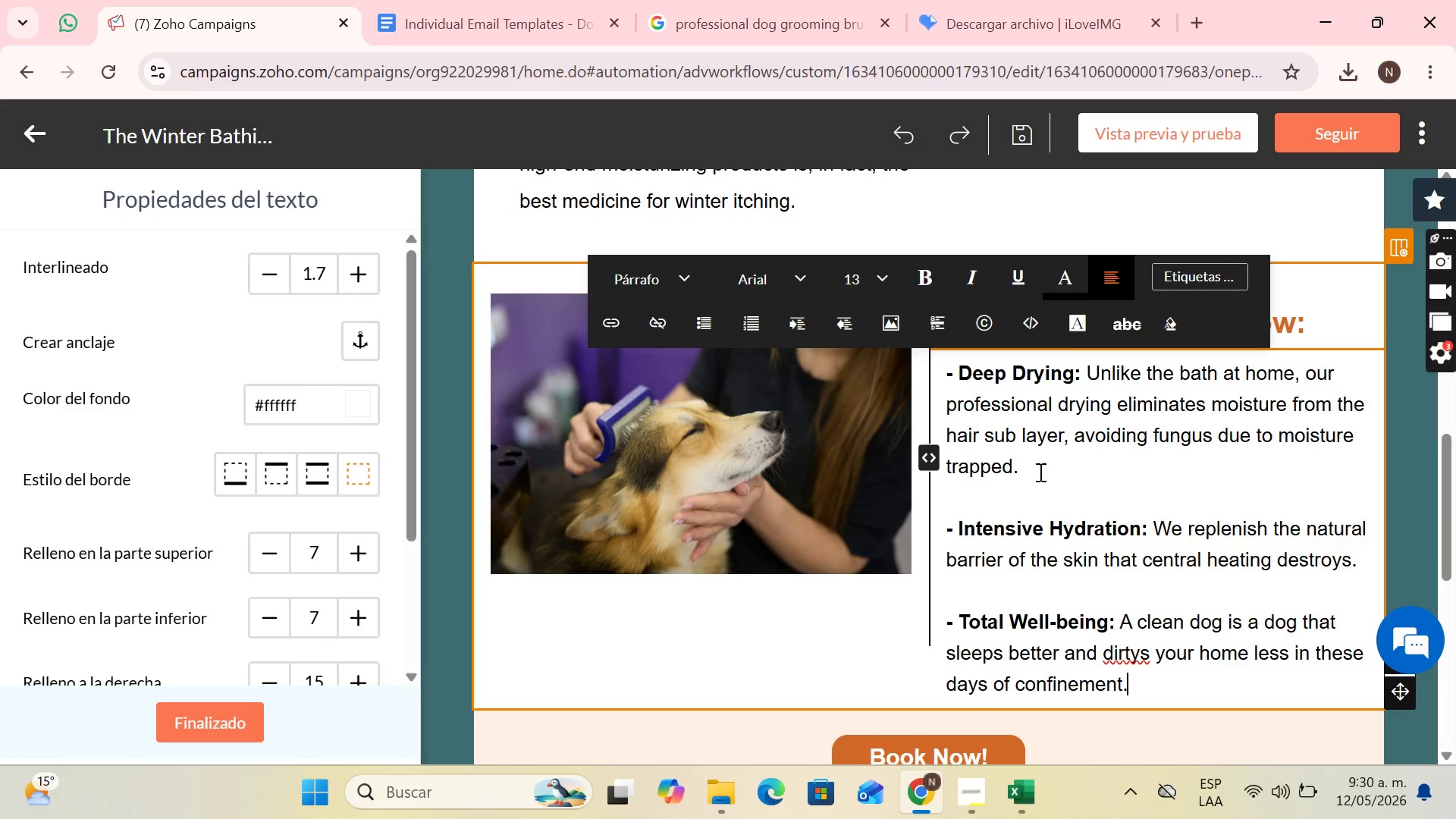 
scroll: coordinate [877, 488], scroll_direction: down, amount: 3.0
 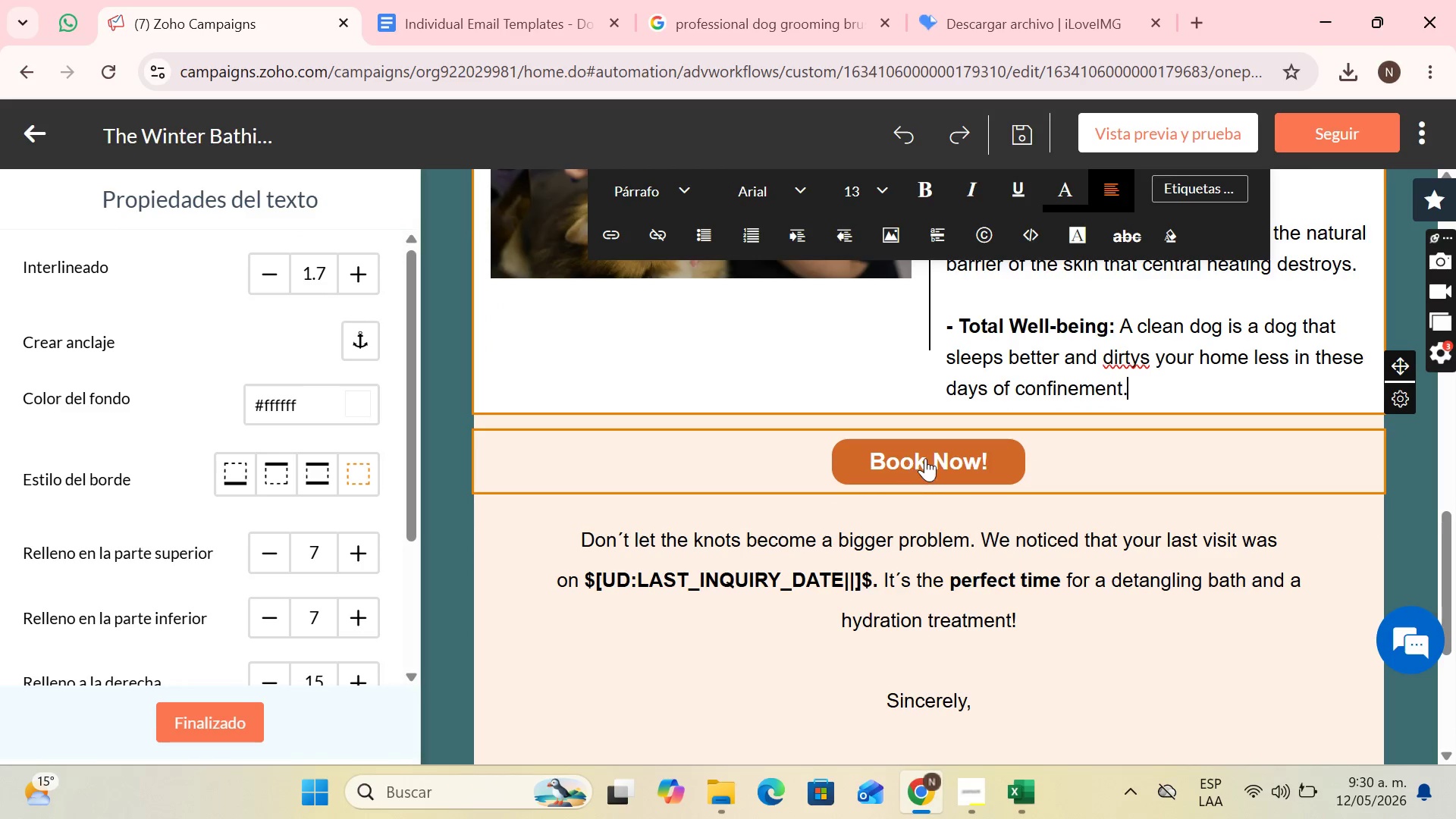 
left_click([937, 456])
 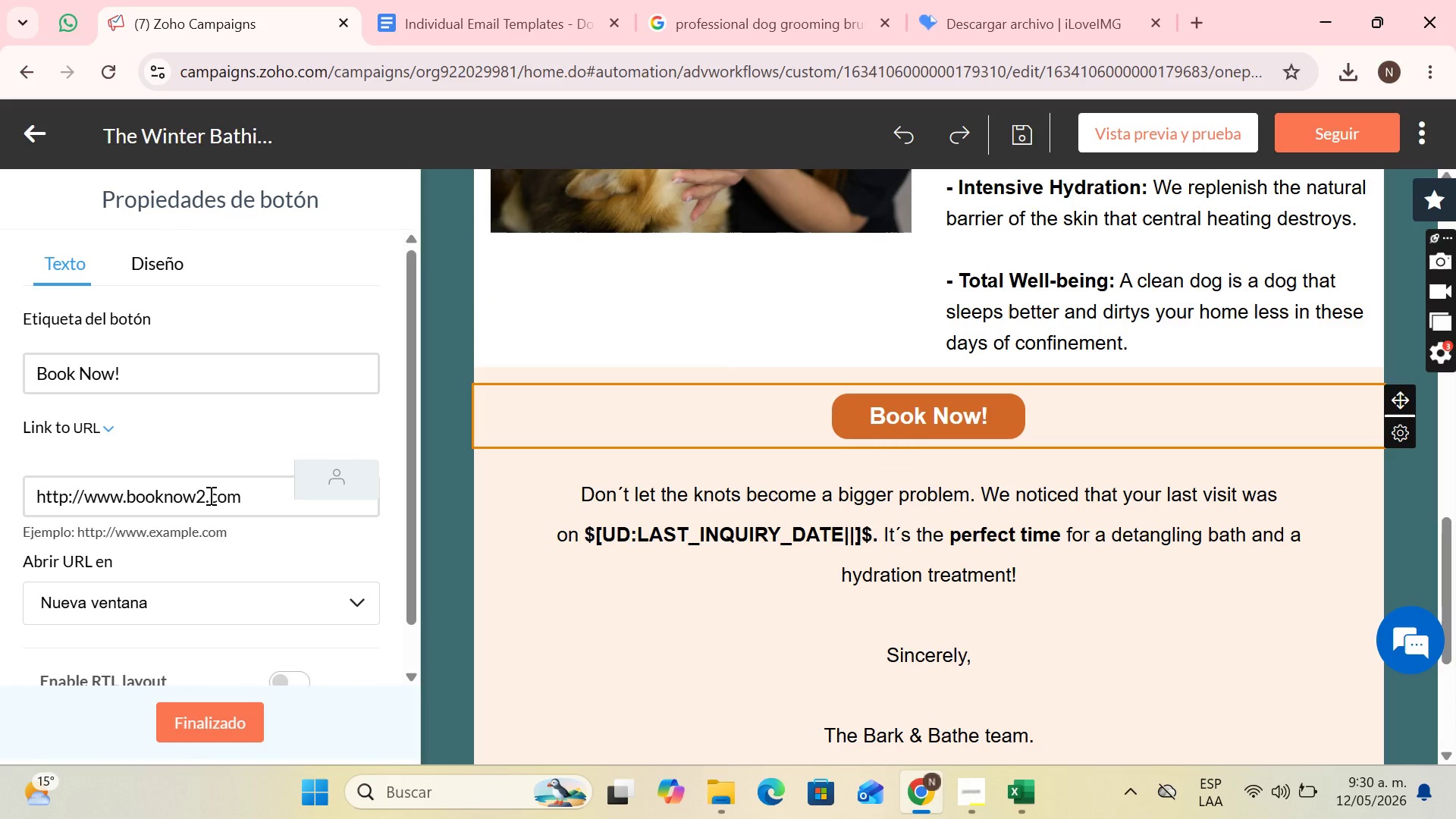 
left_click([205, 494])
 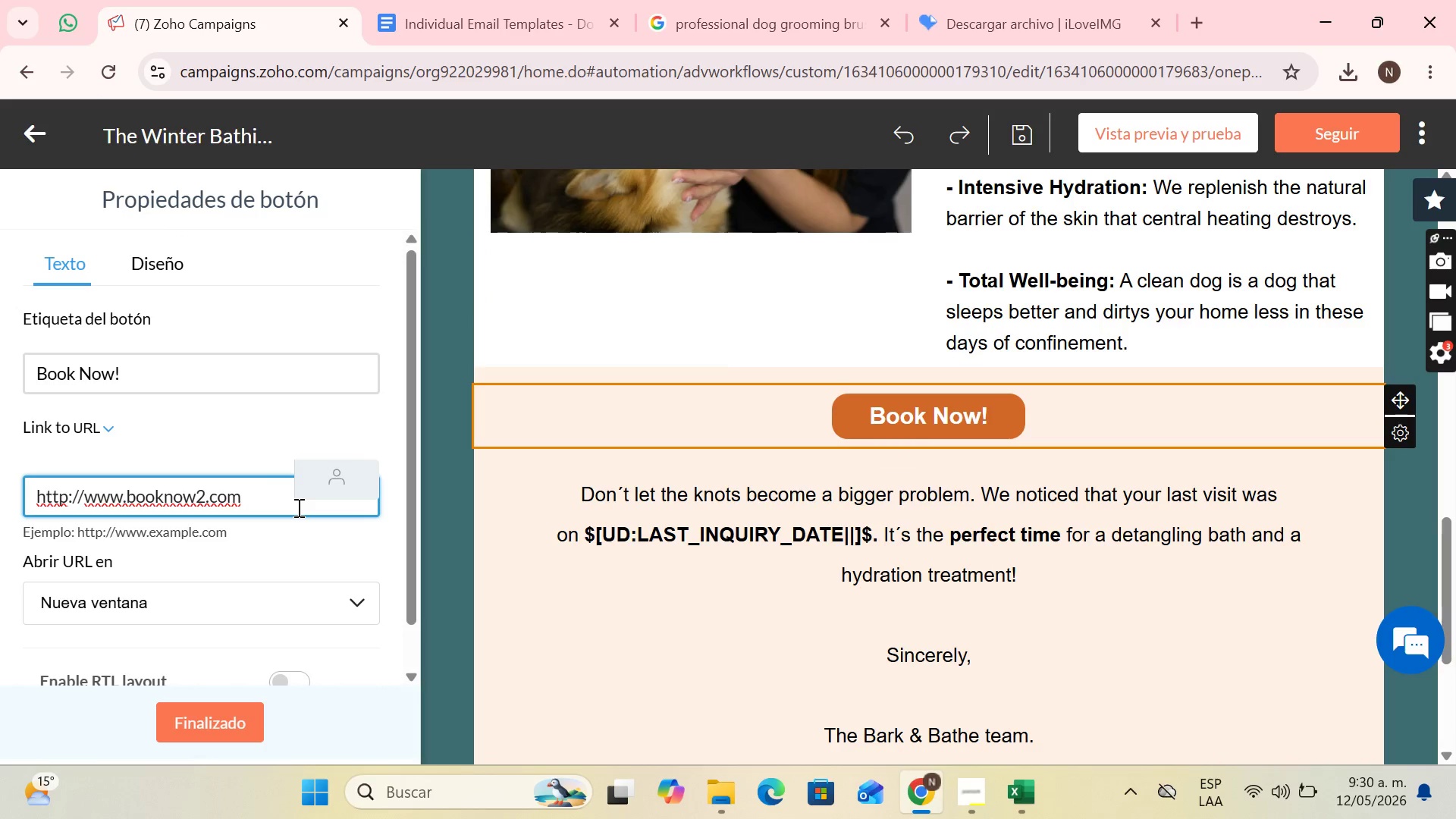 
key(Backspace)
 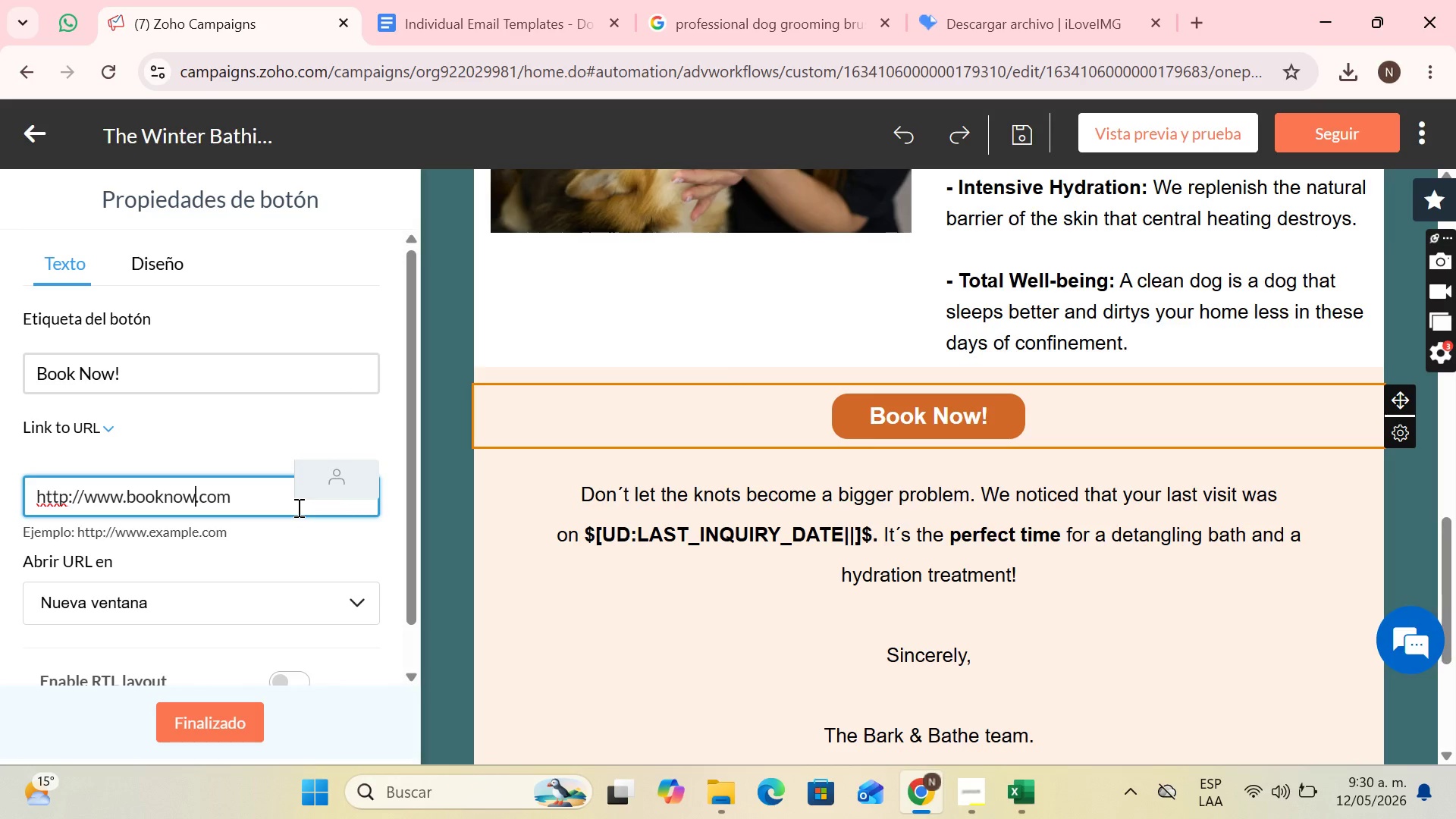 
key(3)
 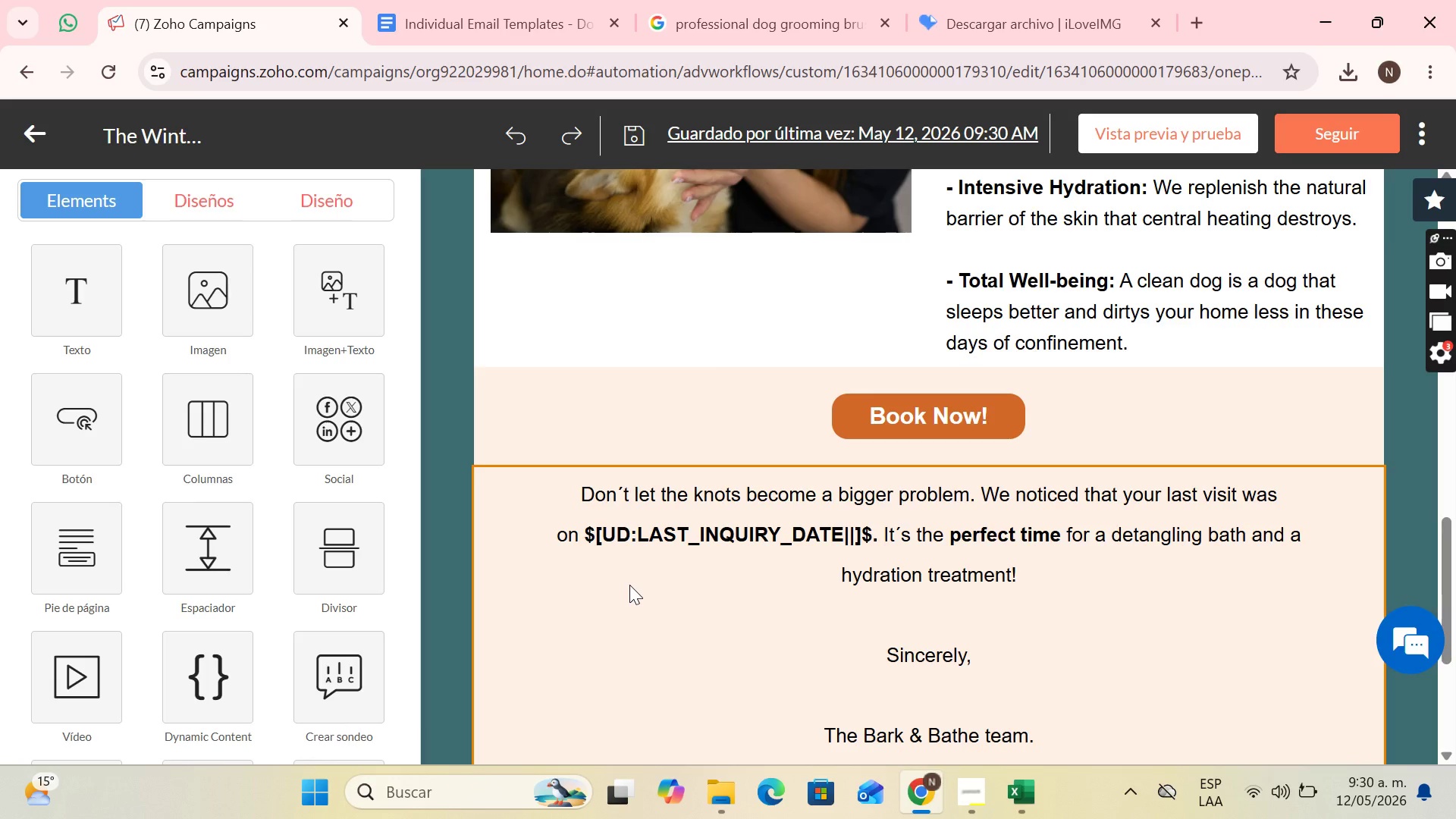 
wait(23.11)
 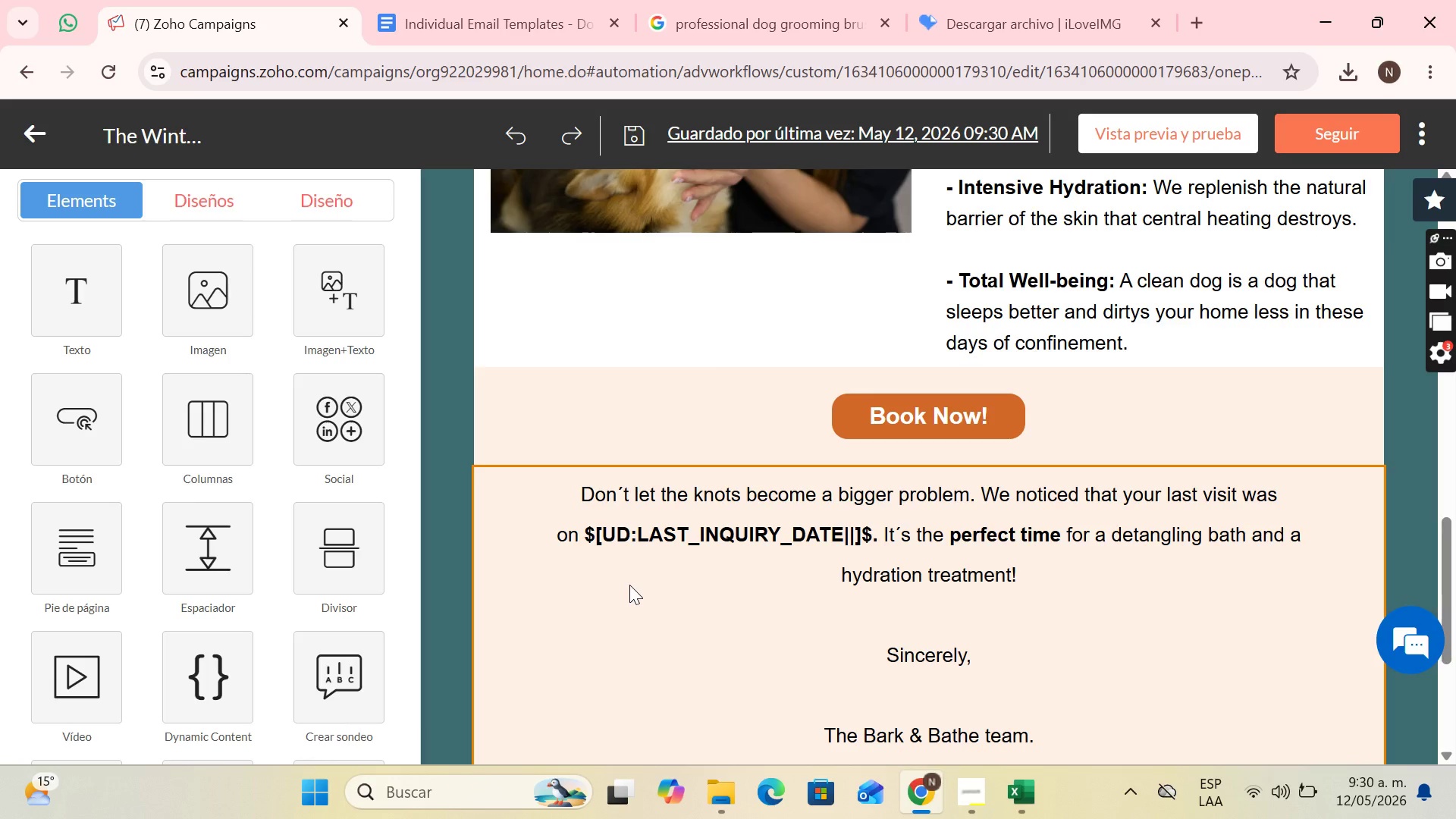 
left_click_drag(start_coordinate=[598, 494], to_coordinate=[1191, 594])
 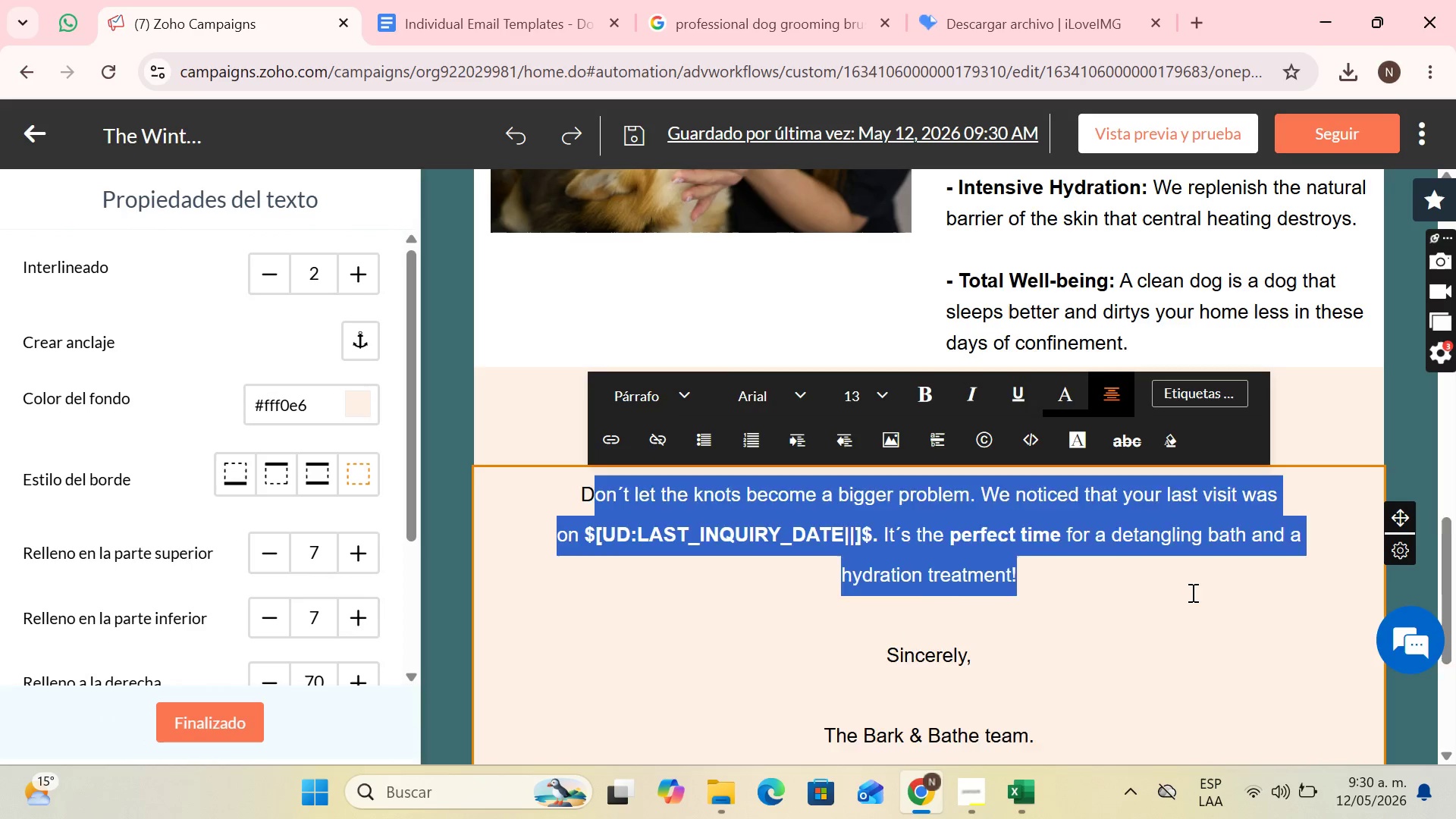 
key(Backspace)
key(Backspace)
type(Your last visit was on )
 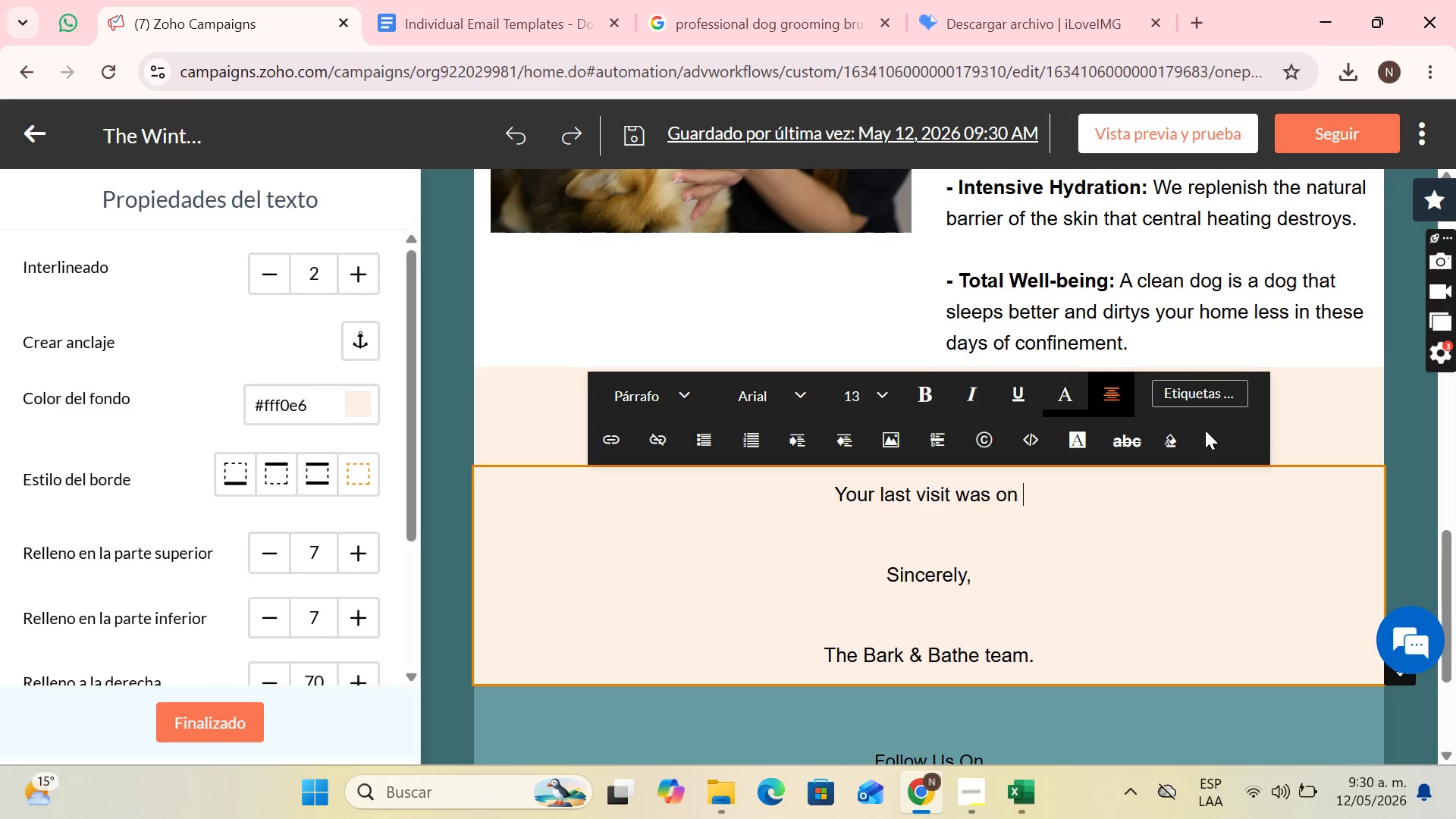 
left_click([1200, 404])
 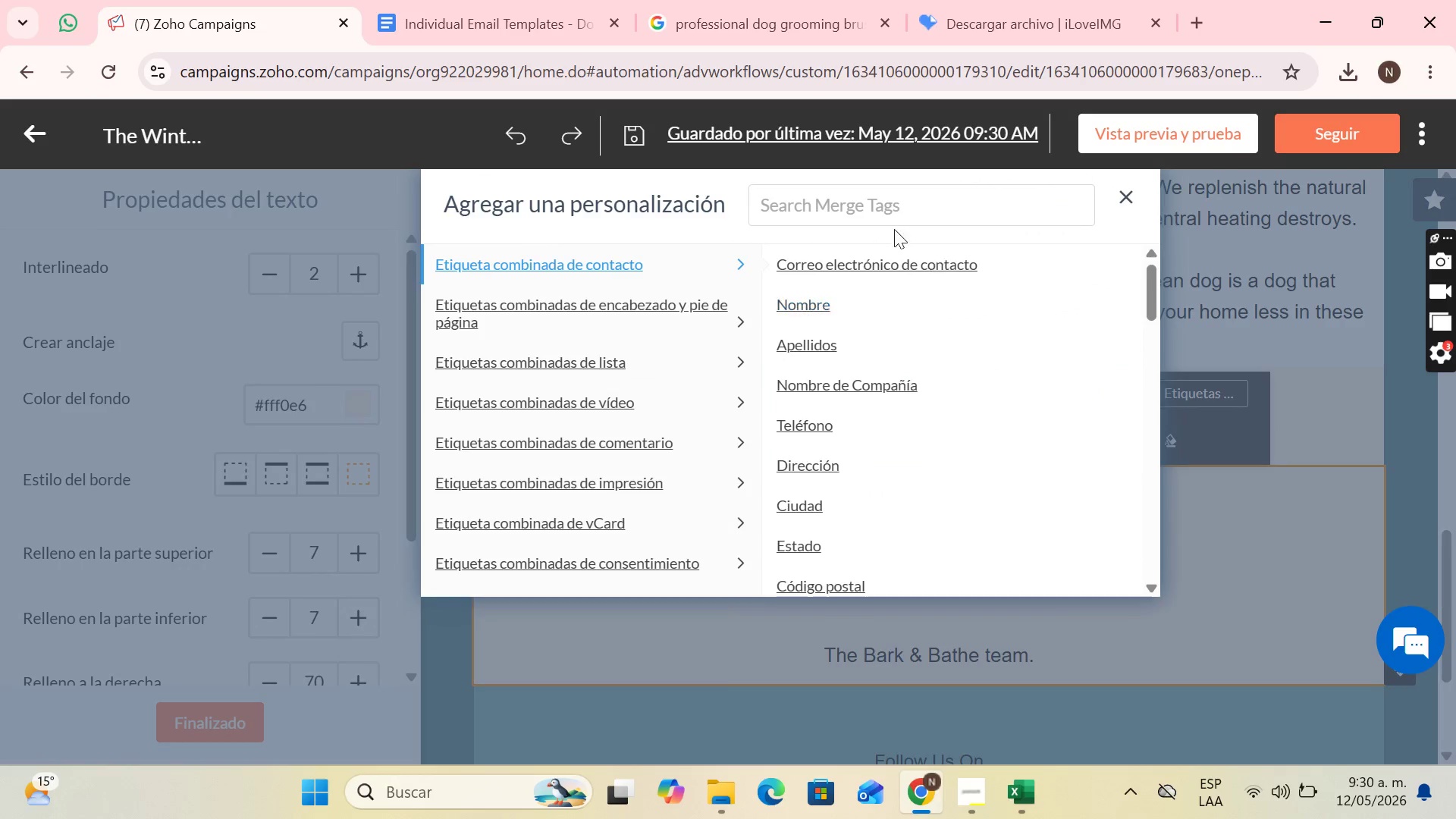 
left_click([885, 200])
 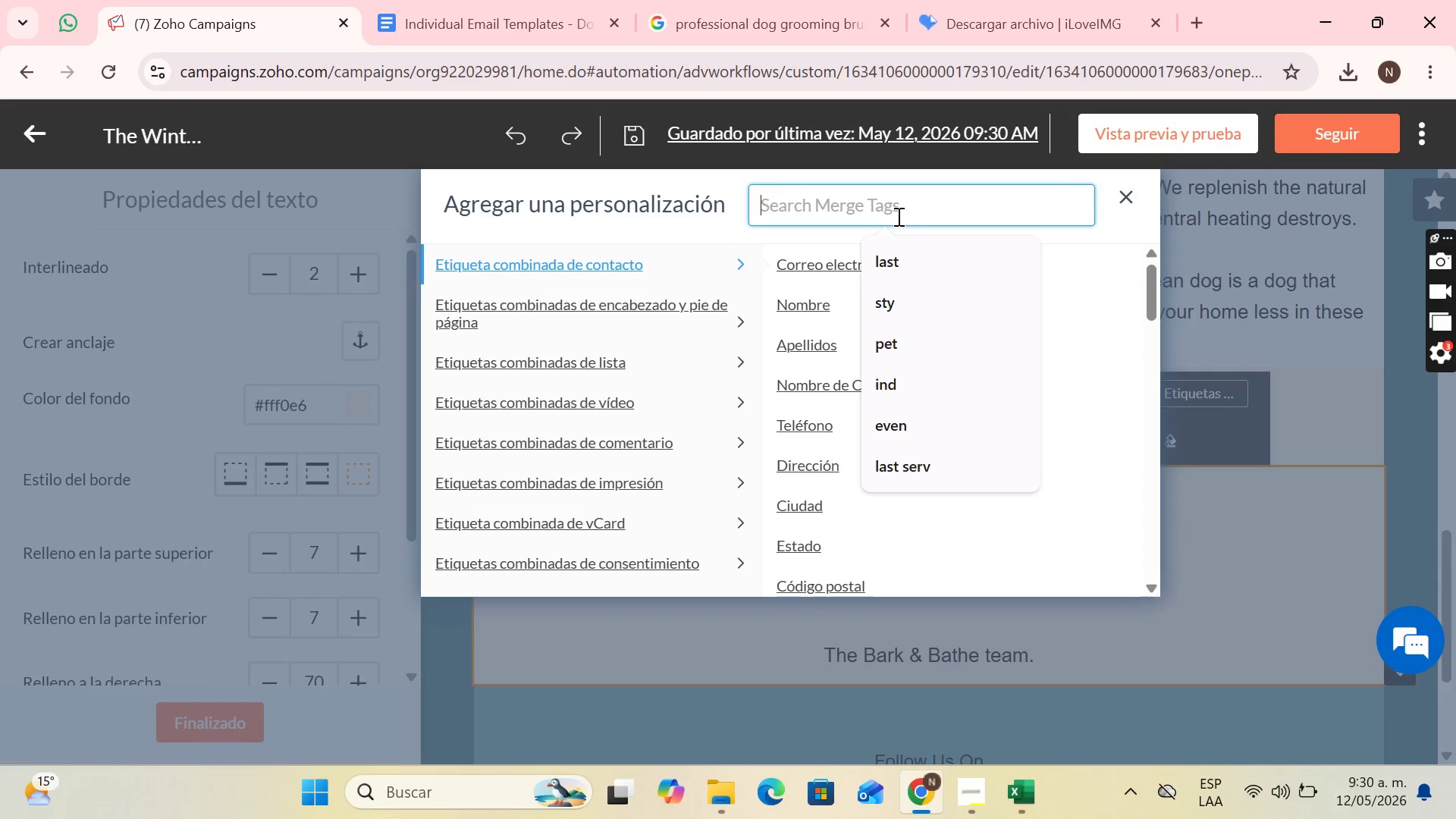 
type(`as )
key(Backspace)
key(Backspace)
key(Backspace)
key(Backspace)
type(las i)
key(Backspace)
key(Backspace)
type(t in)
 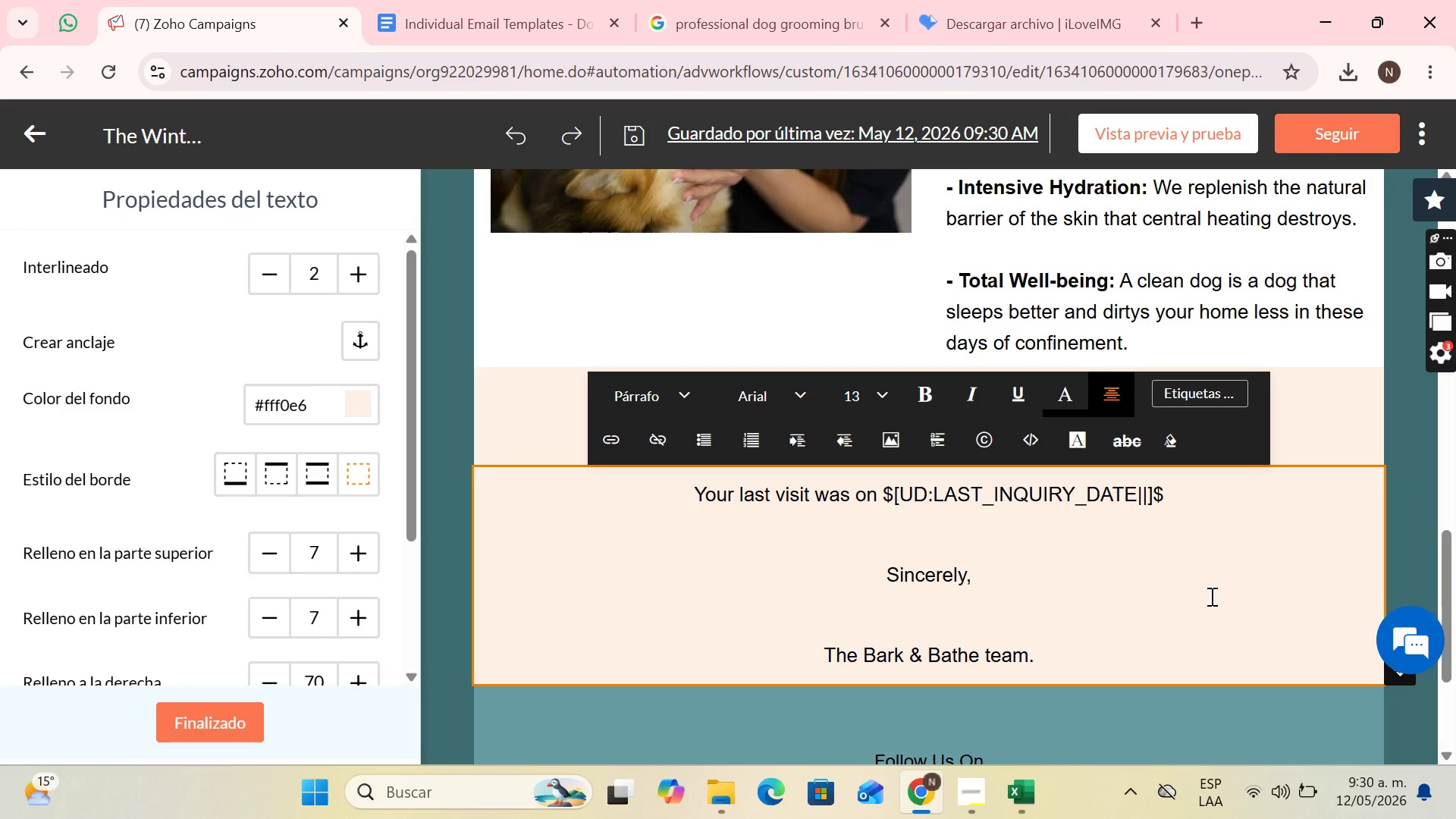 
type(. Dont)
key(Backspace)
type(;t wait for the heat)
 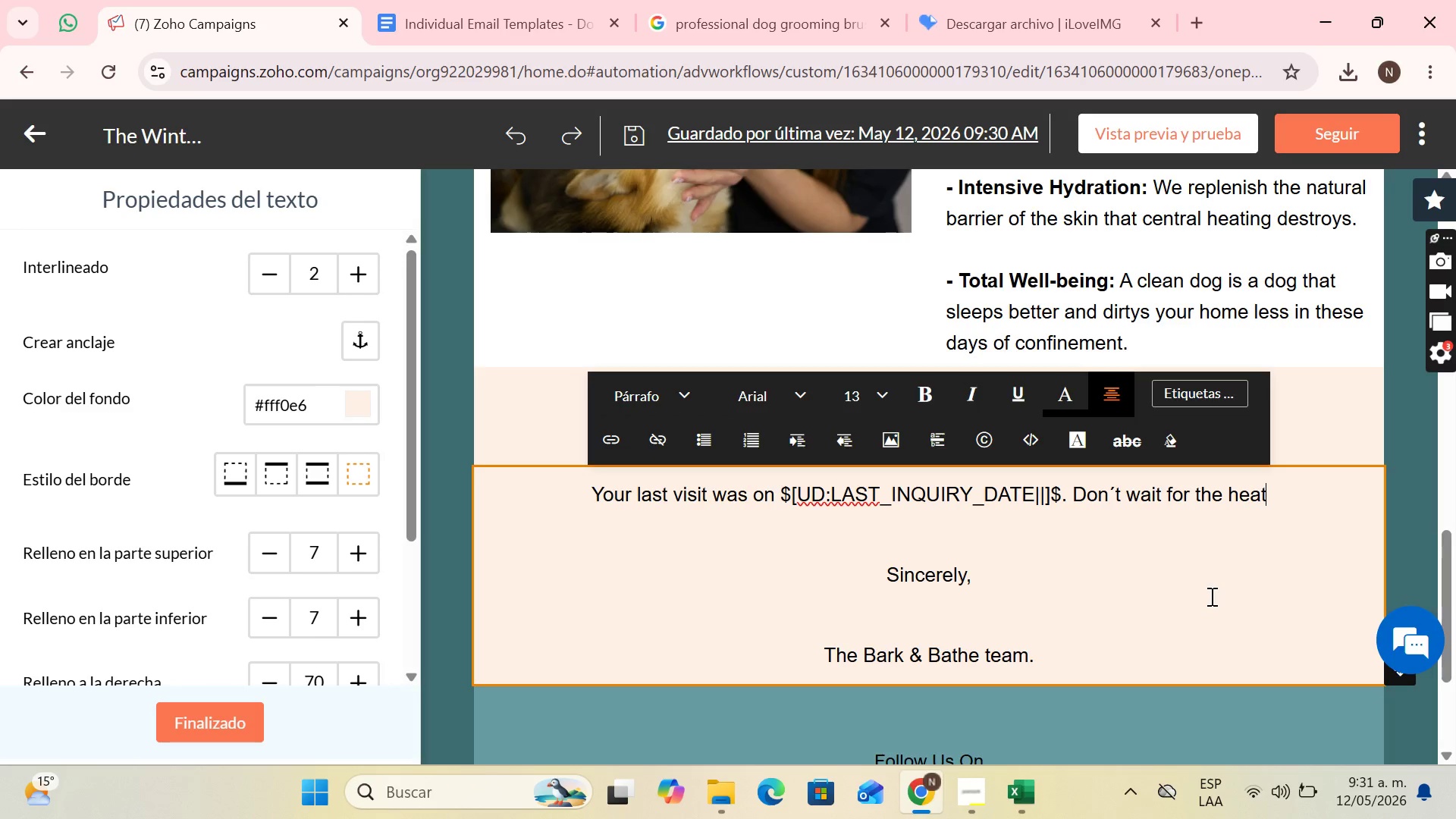 
wait(9.47)
 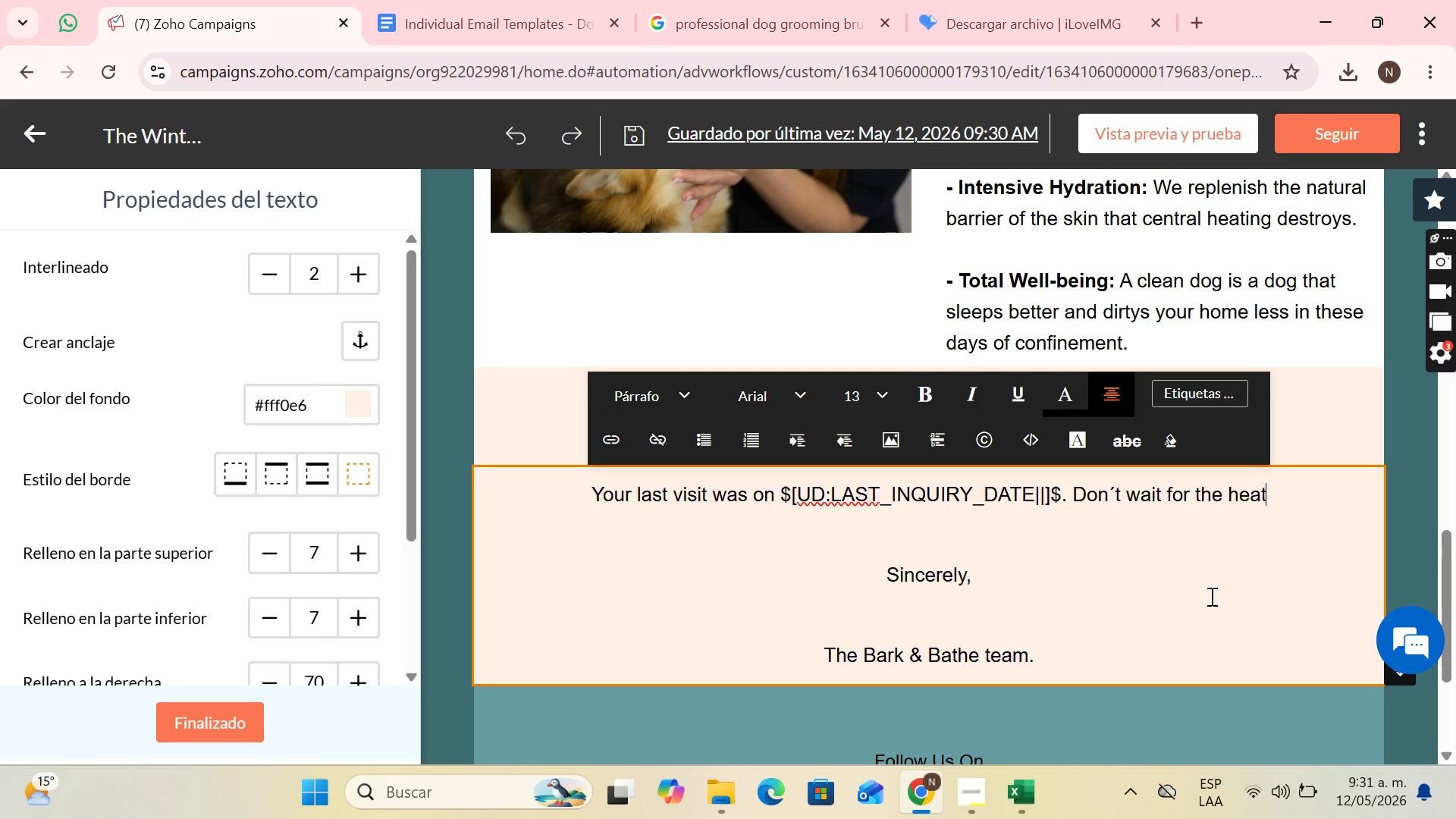 
type( to pamper )
 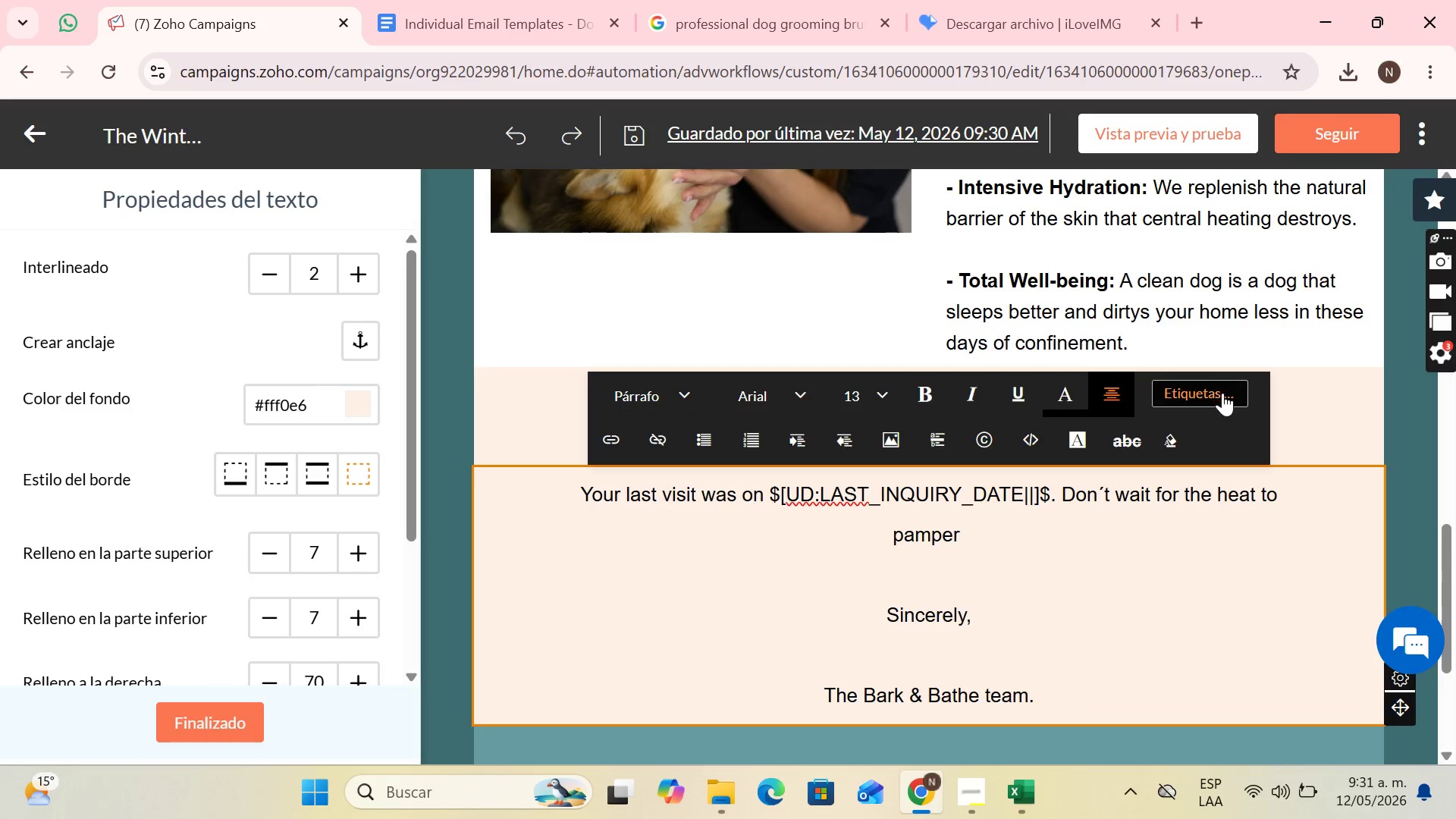 
left_click([1221, 394])
 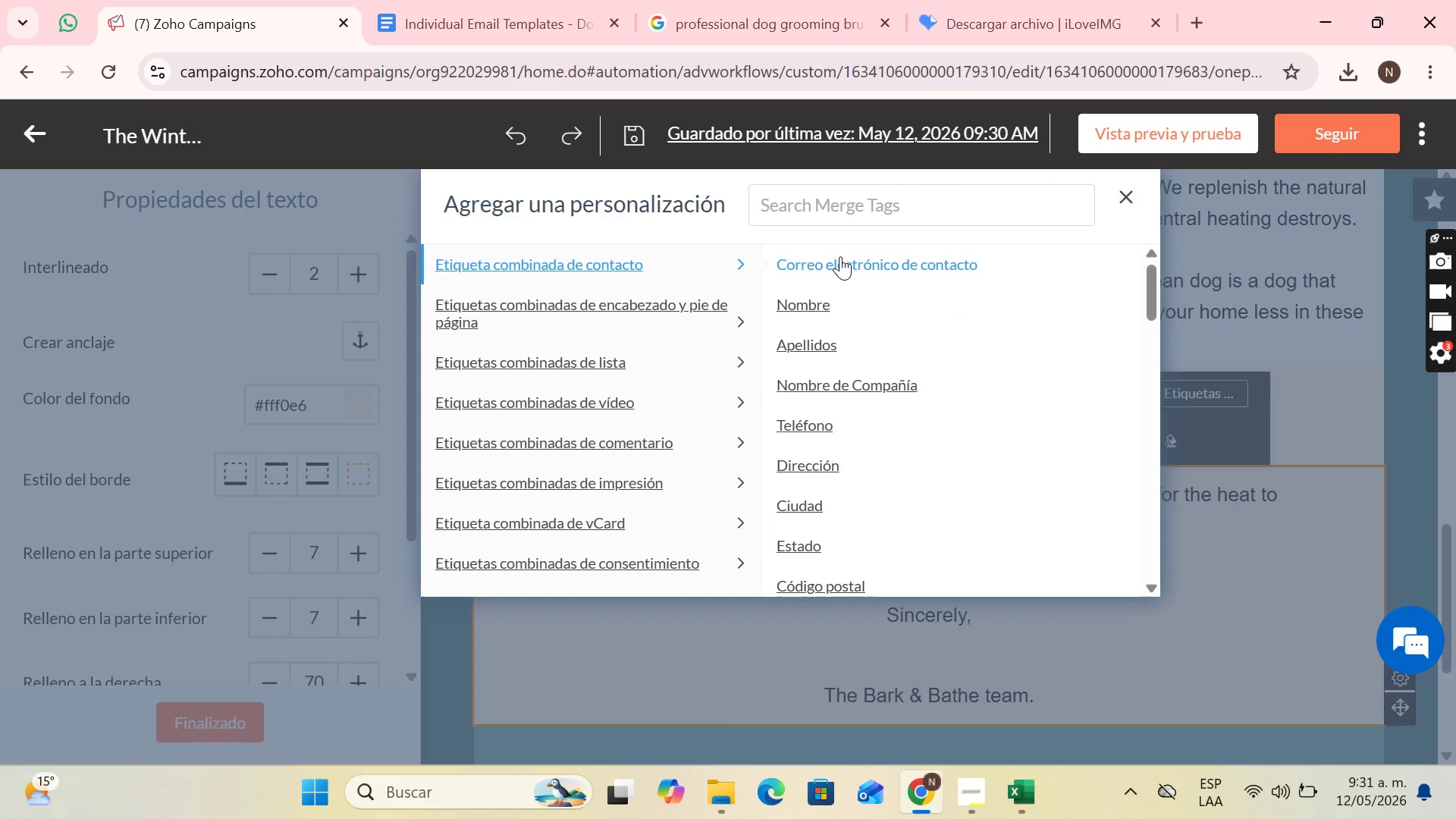 
left_click([840, 212])
 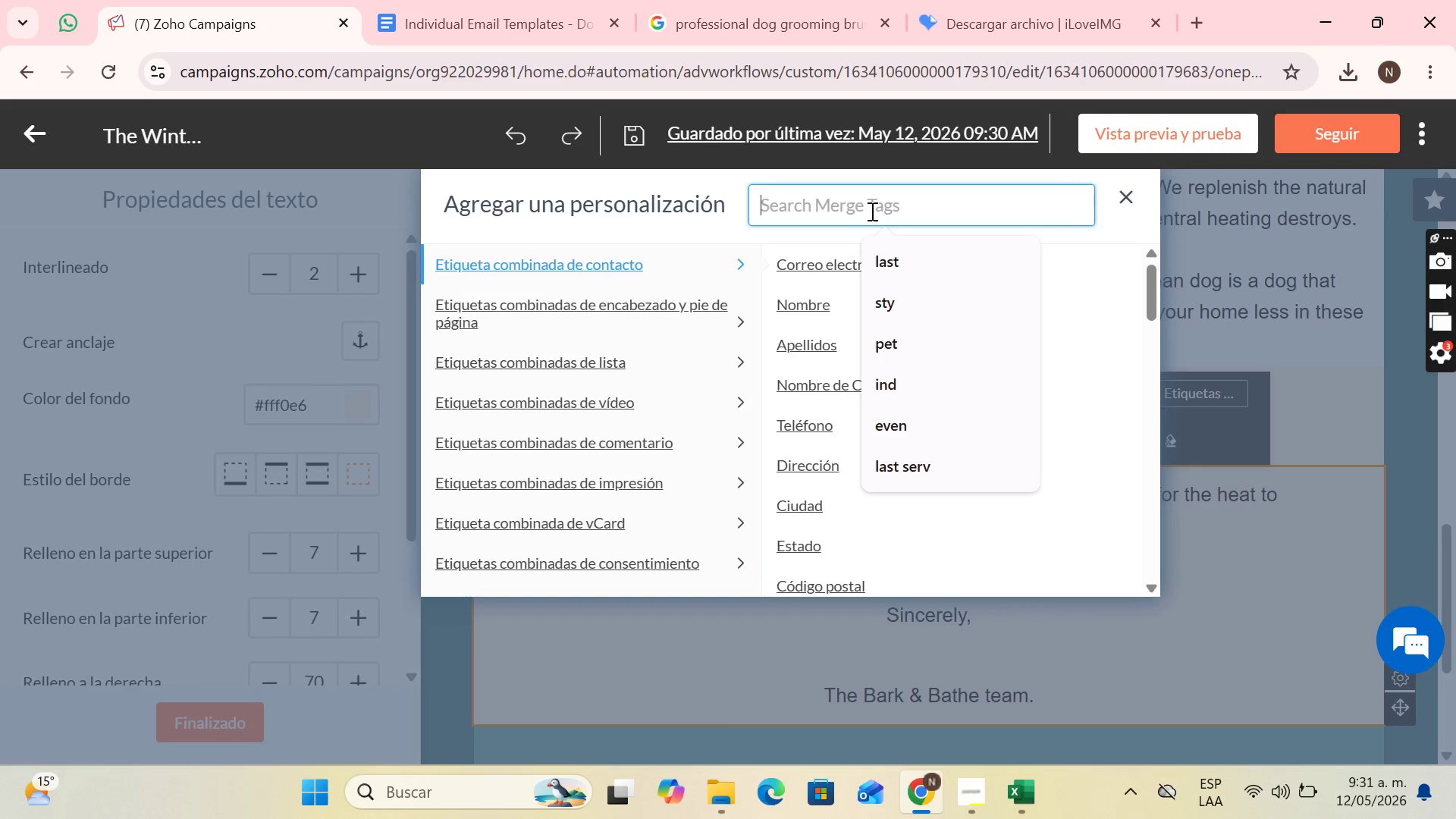 
type(pet)
 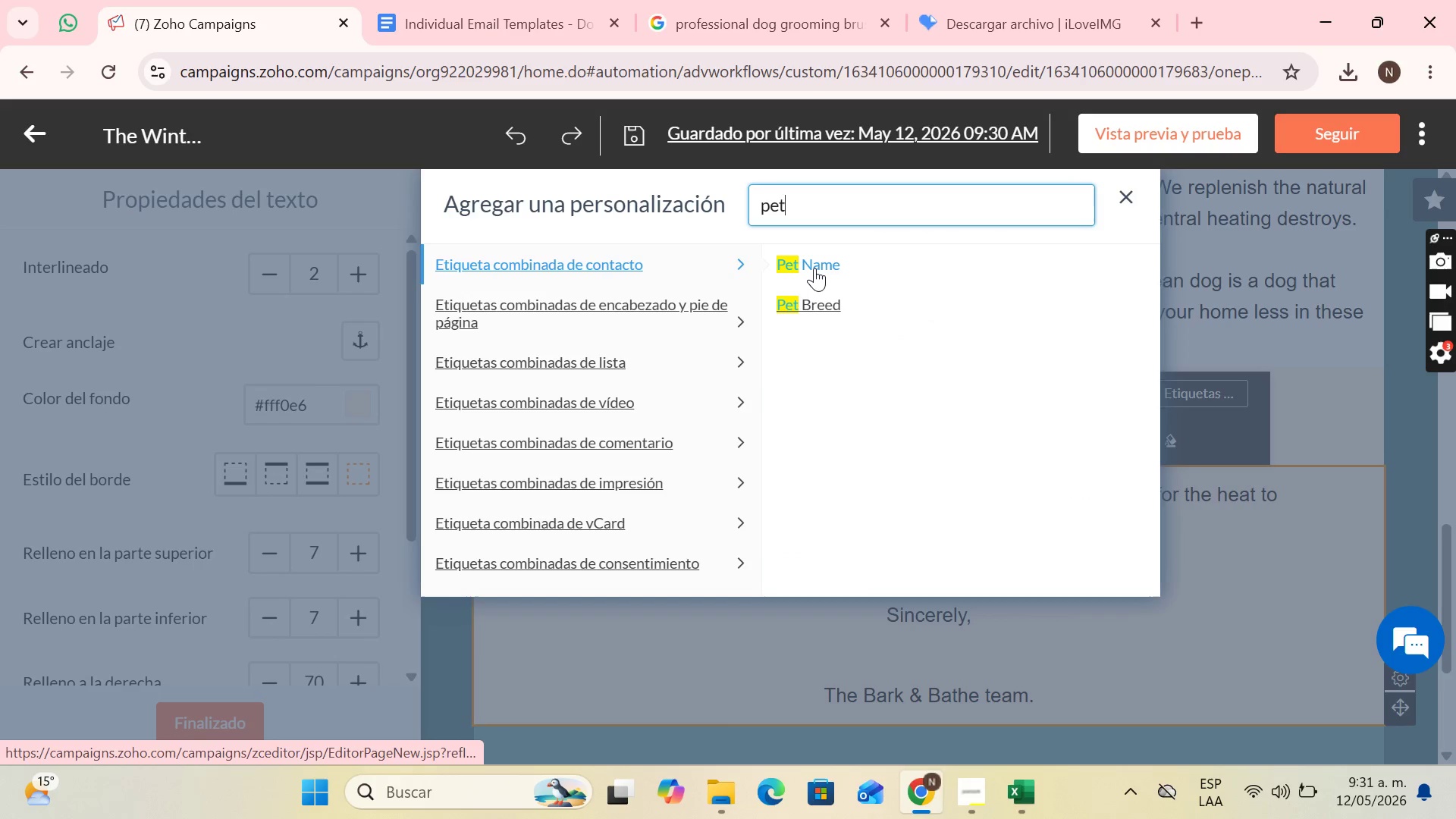 
left_click([814, 268])
 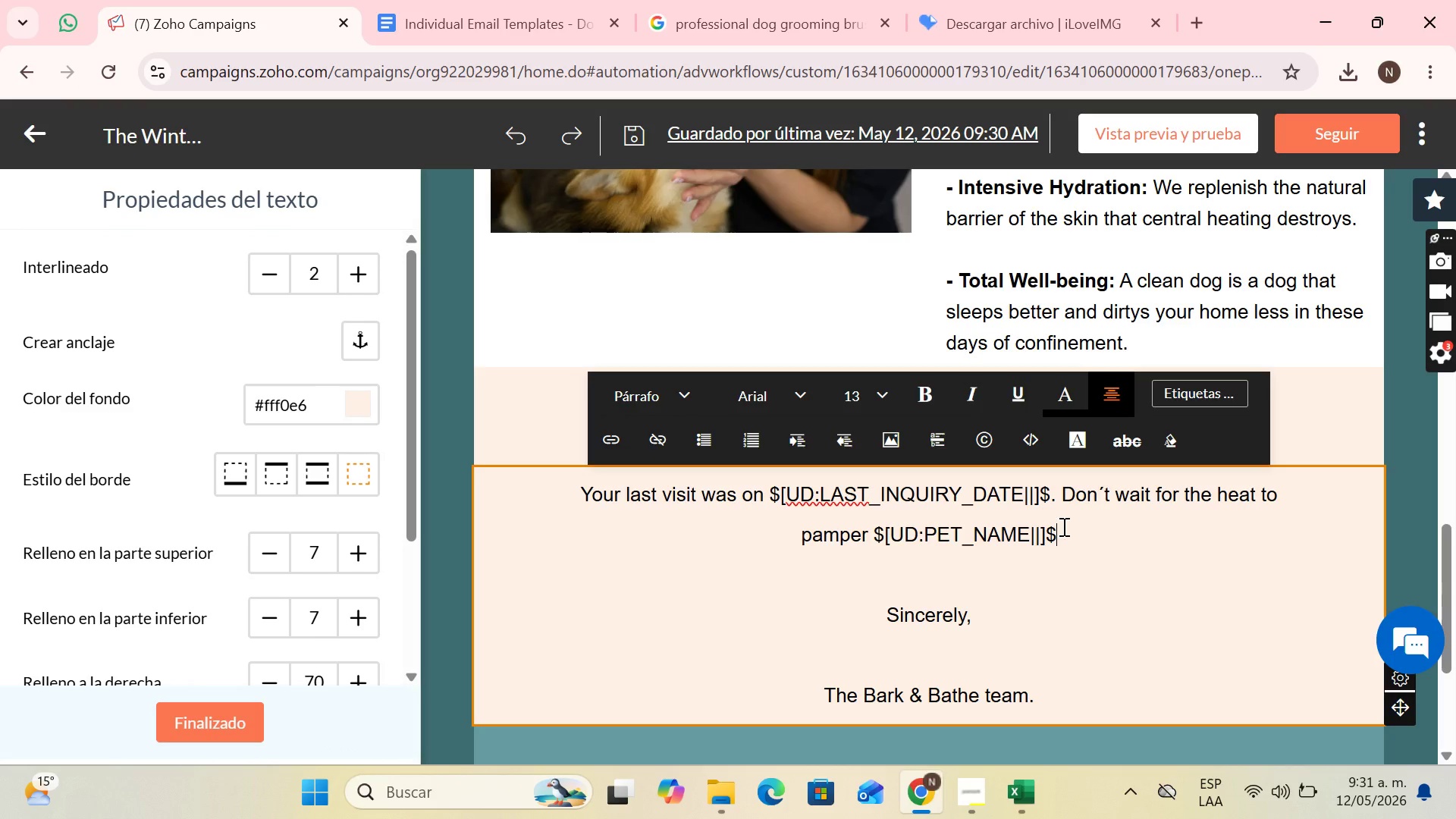 
key(Period)
 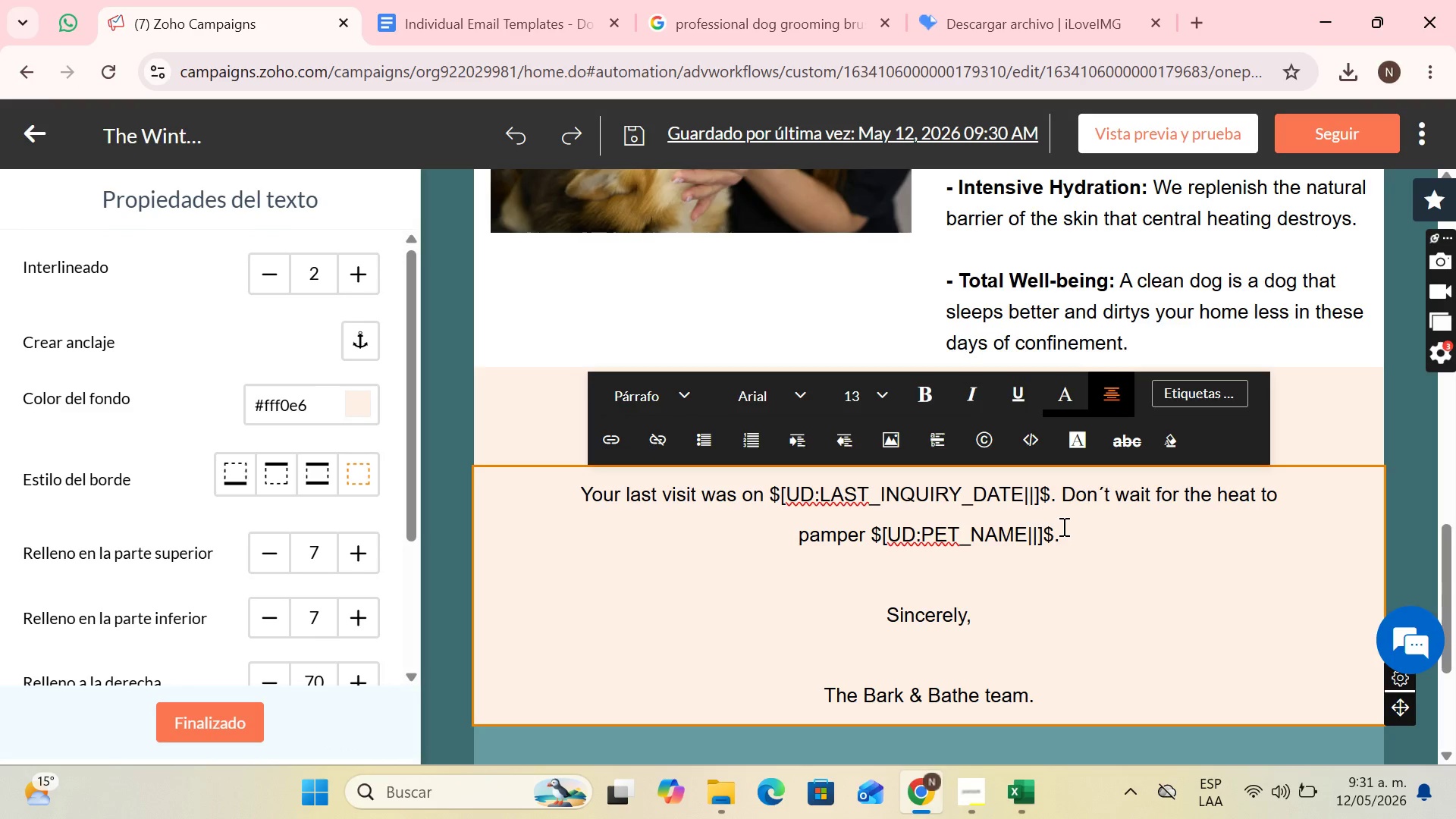 
key(Enter)
 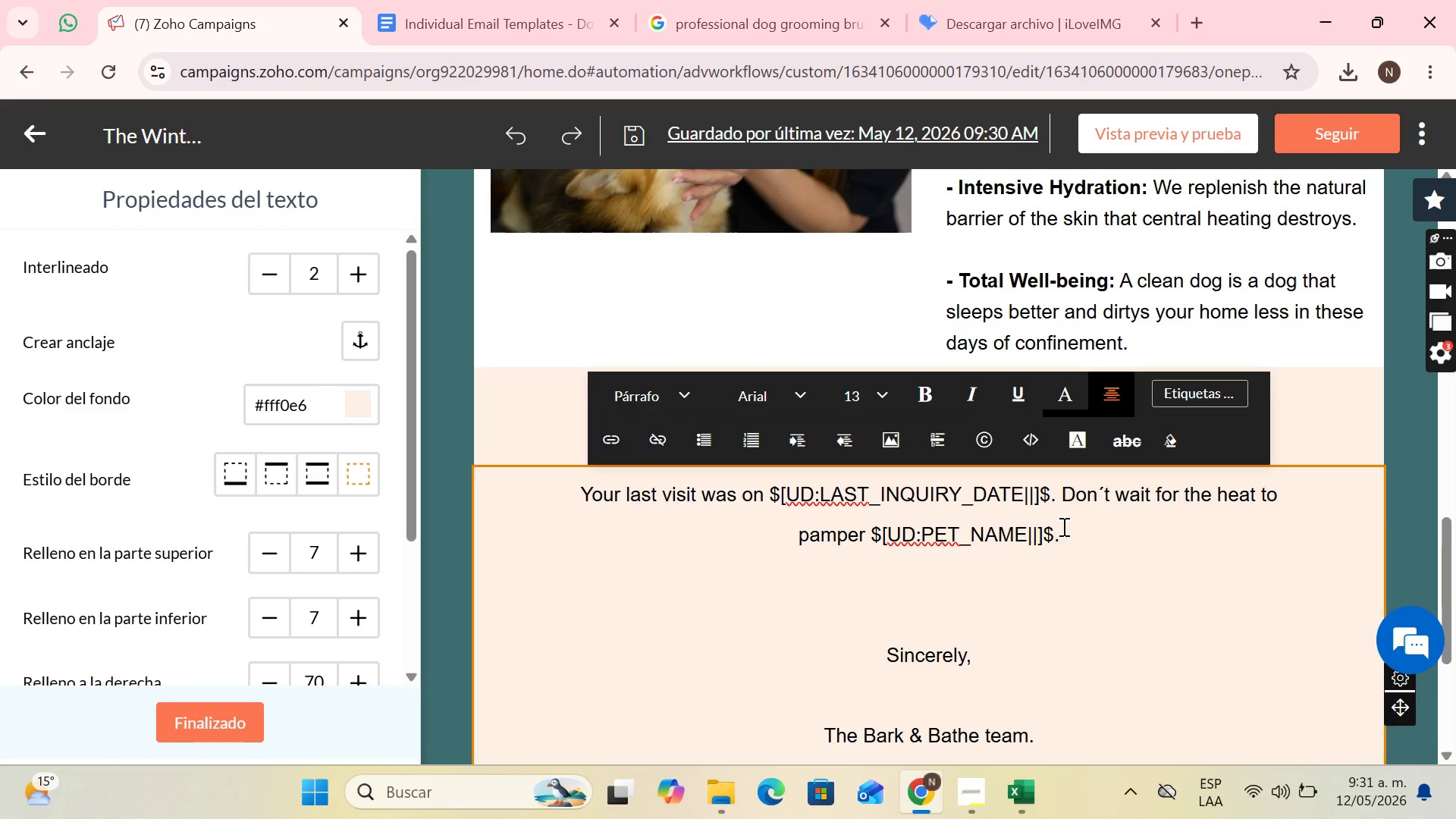 
type(Click above and secure your place this week!)
 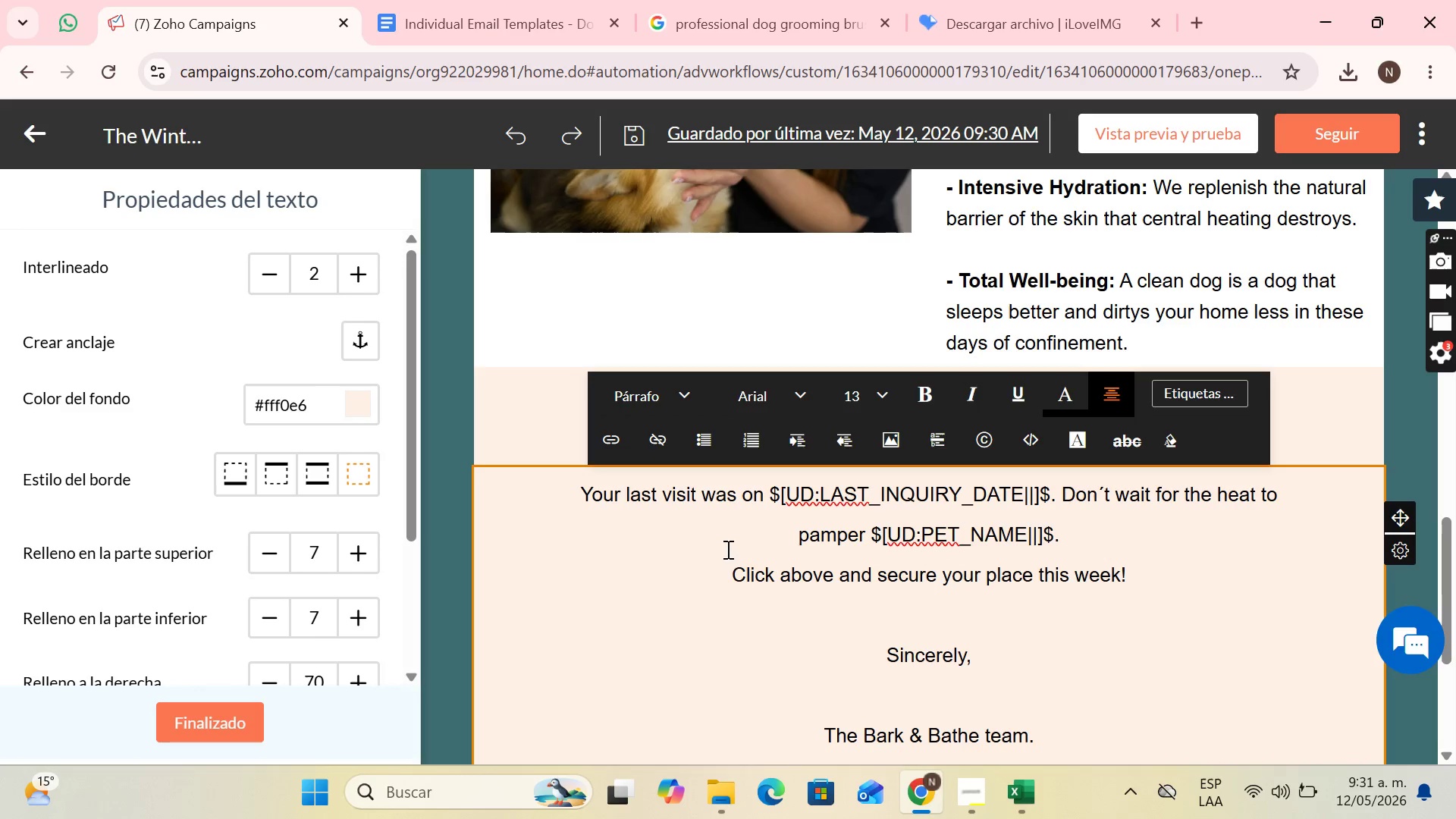 
left_click([723, 576])
 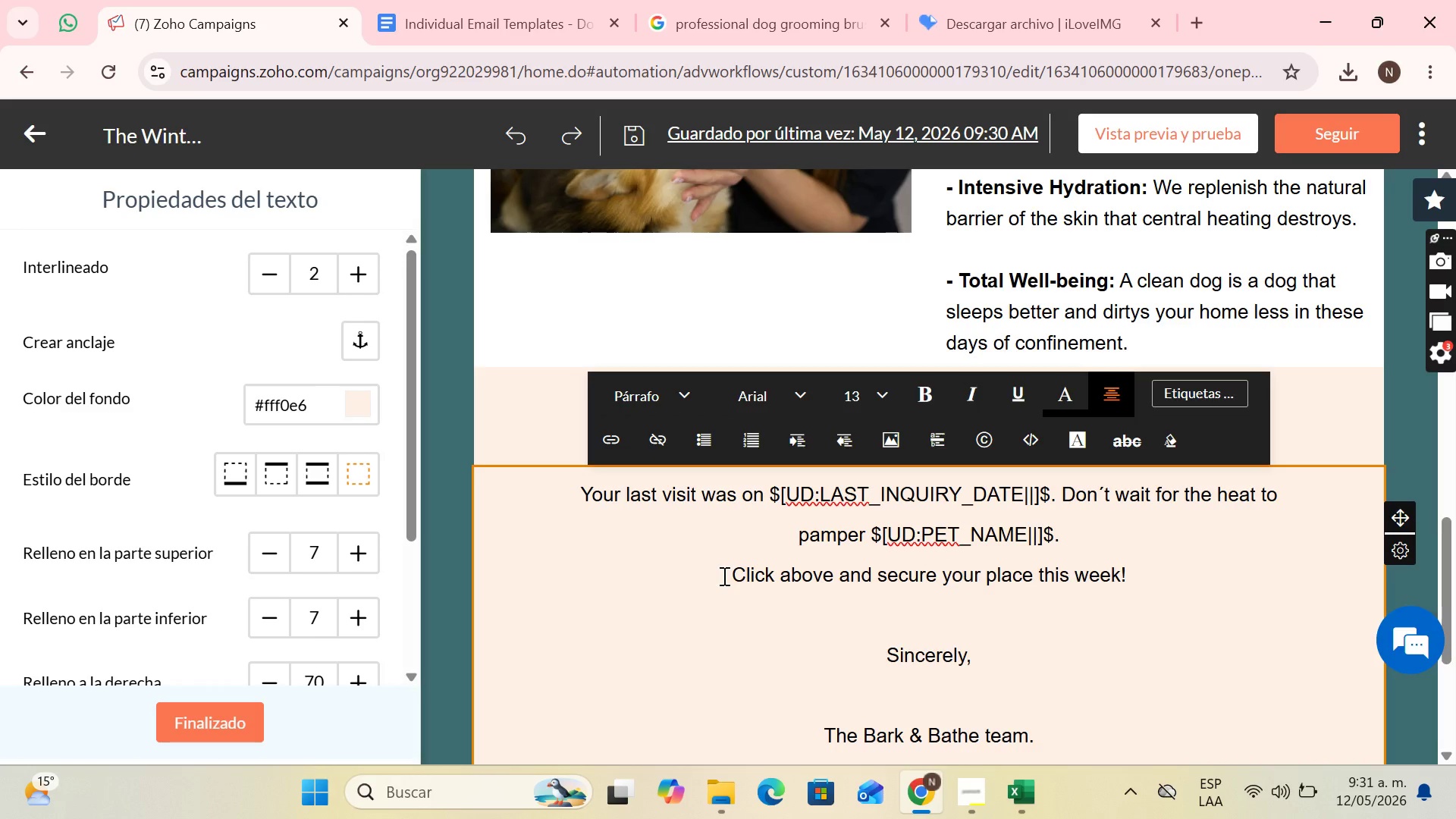 
key(Backspace)
 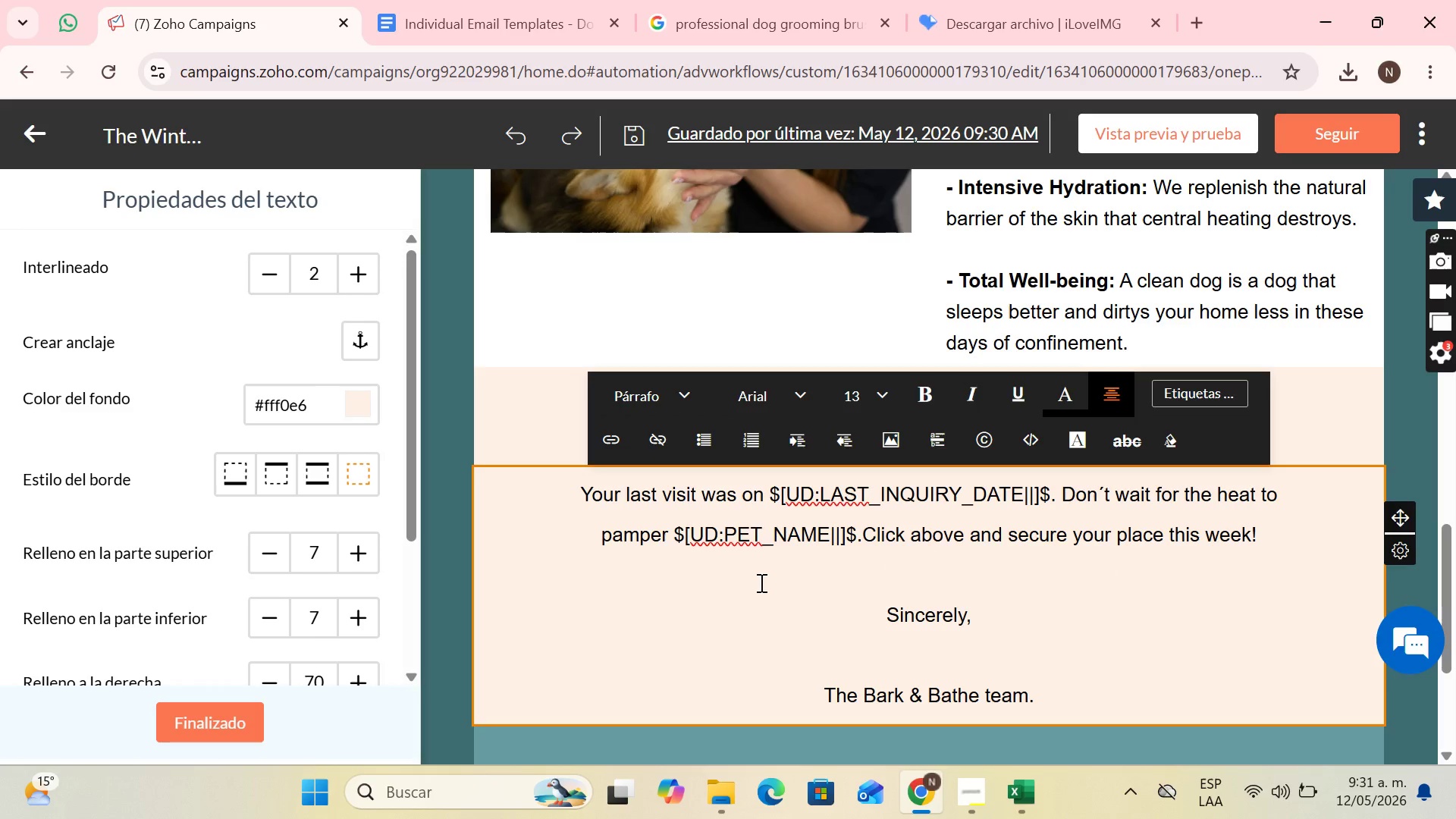 
key(Space)
 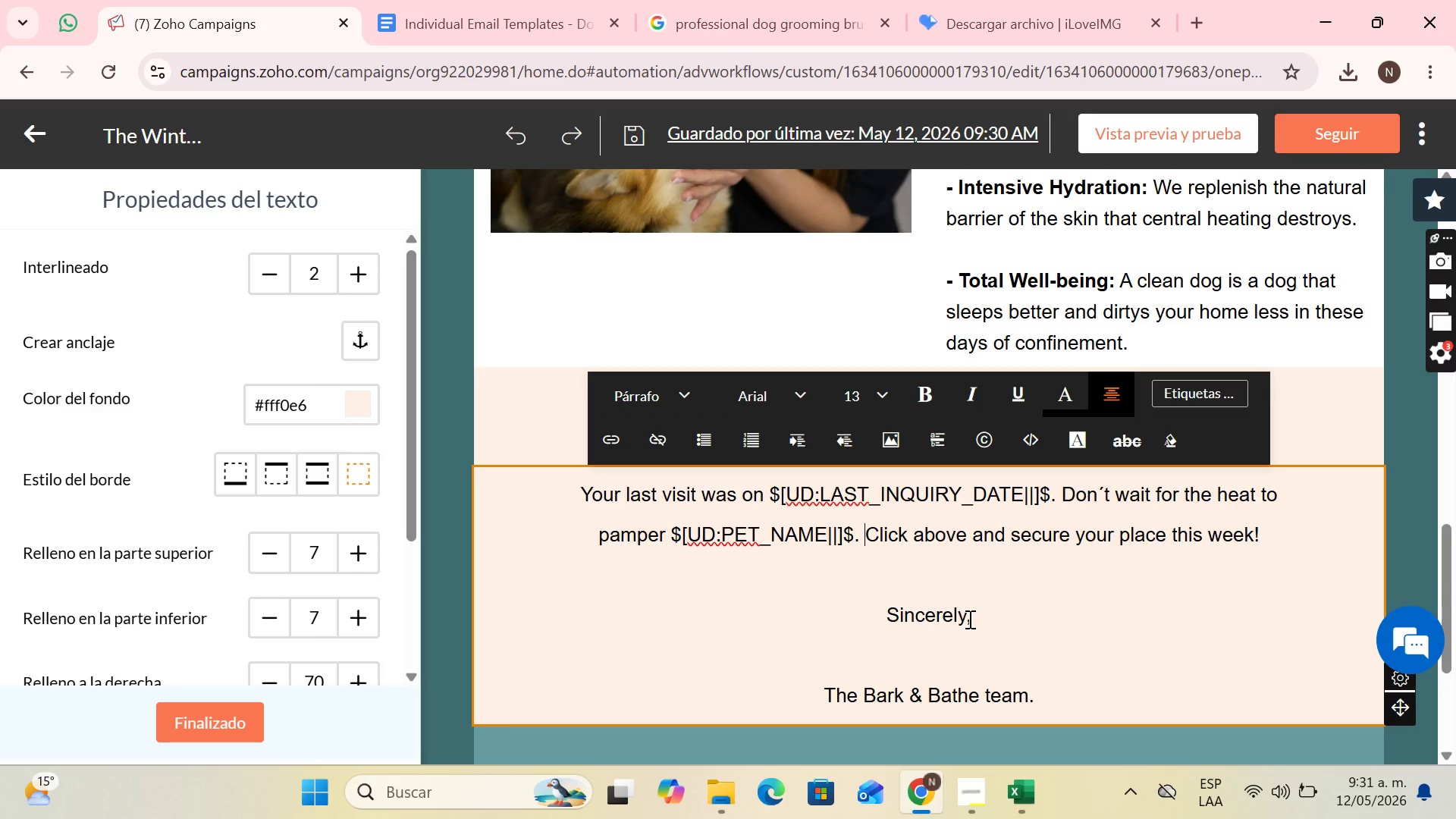 
left_click([968, 619])
 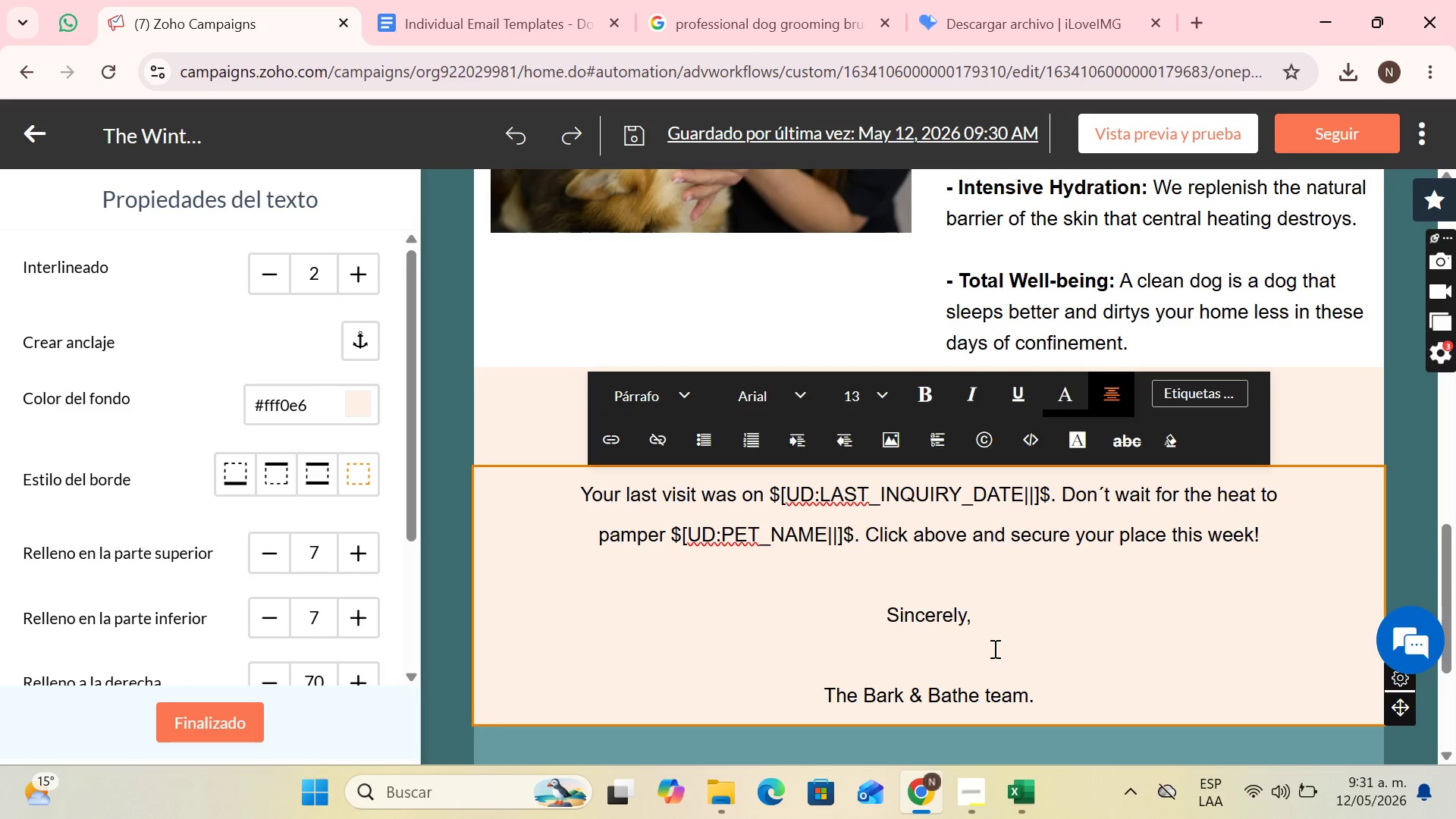 
key(Backspace)
key(Backspace)
key(Backspace)
key(Backspace)
key(Backspace)
key(Backspace)
key(Backspace)
key(Backspace)
key(Backspace)
type(With love)
 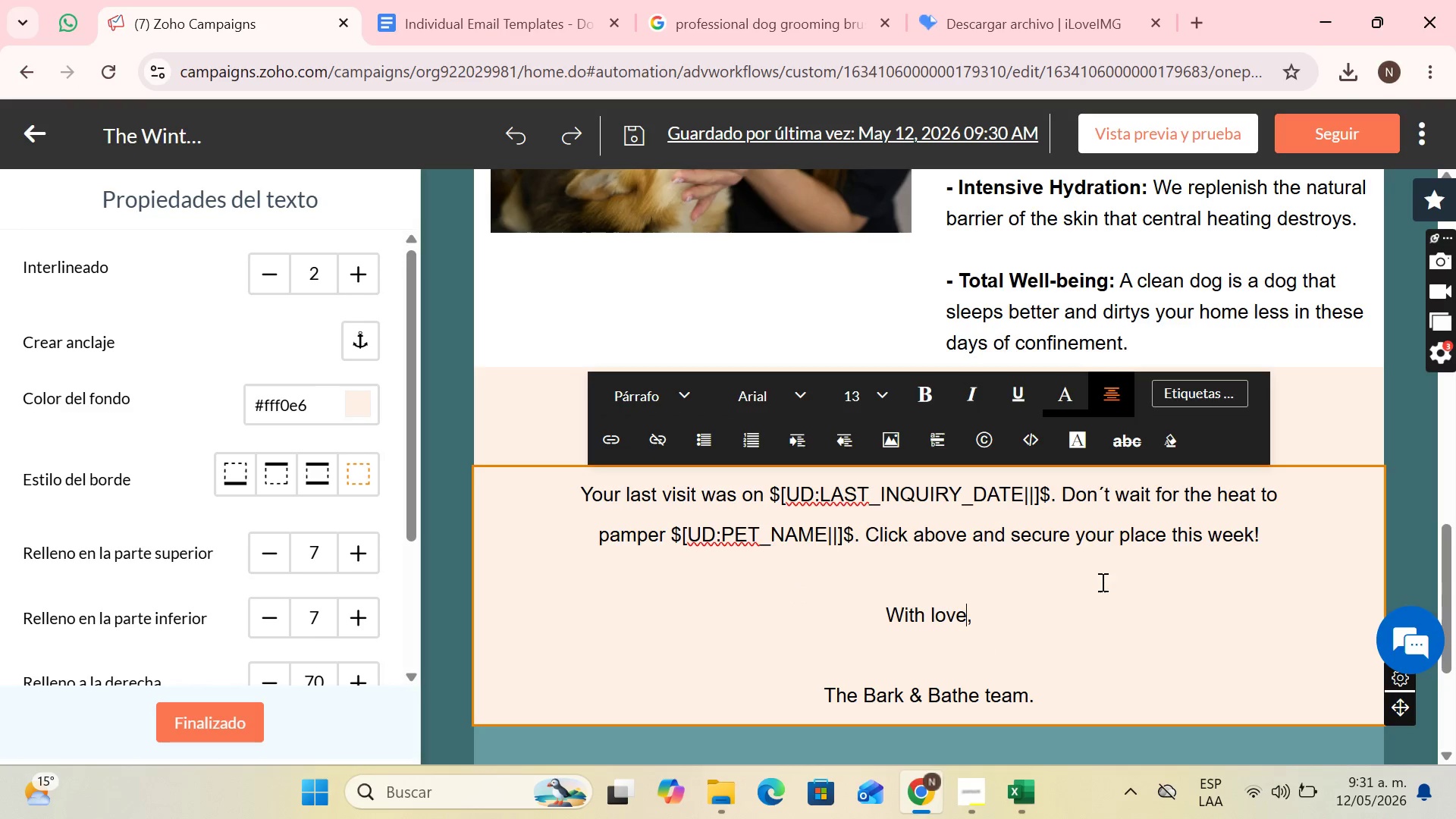 
left_click([1121, 580])
 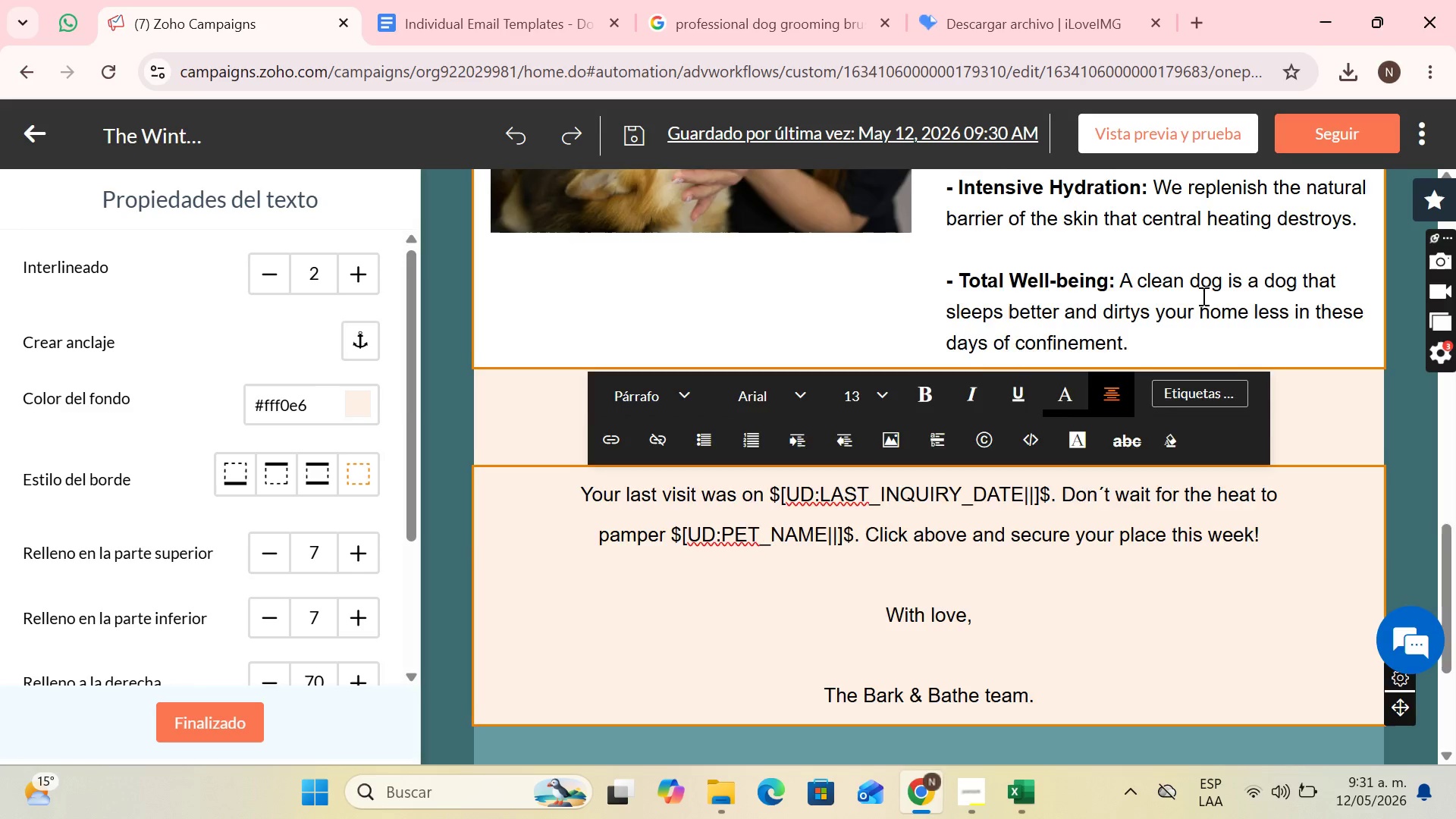 
scroll: coordinate [886, 280], scroll_direction: up, amount: 14.0
 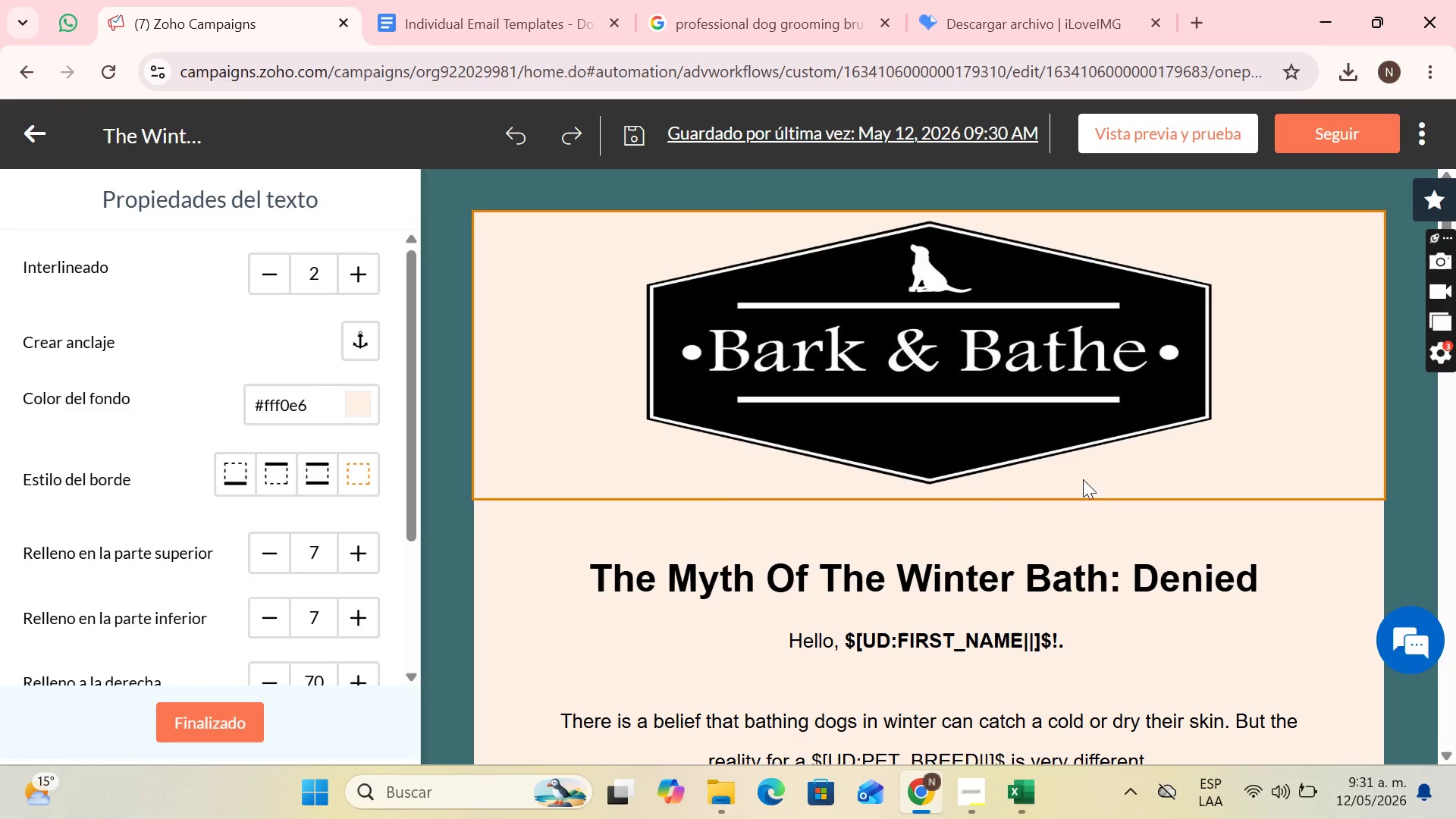 
scroll: coordinate [694, 502], scroll_direction: down, amount: 3.0
 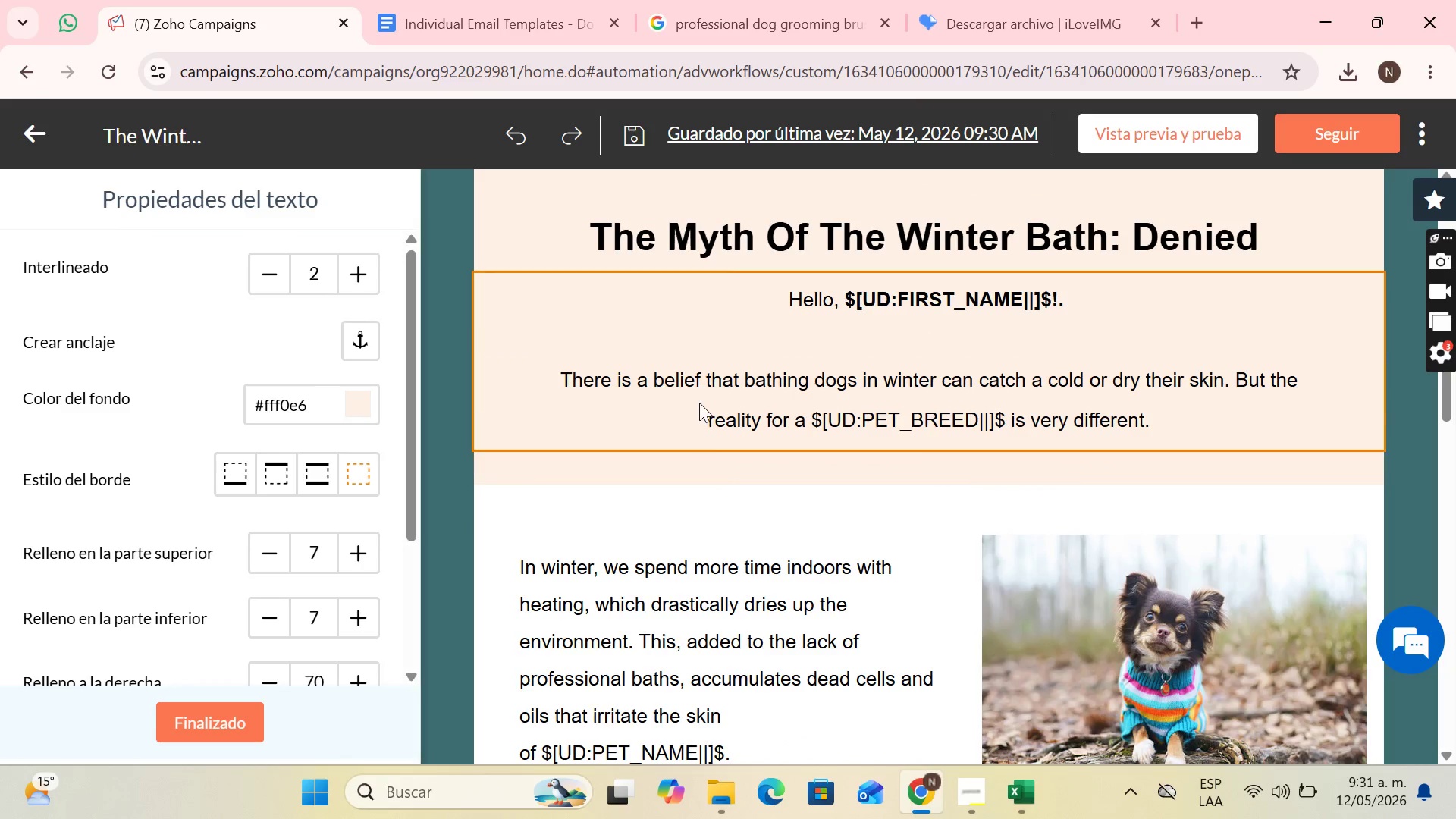 
left_click([701, 403])
 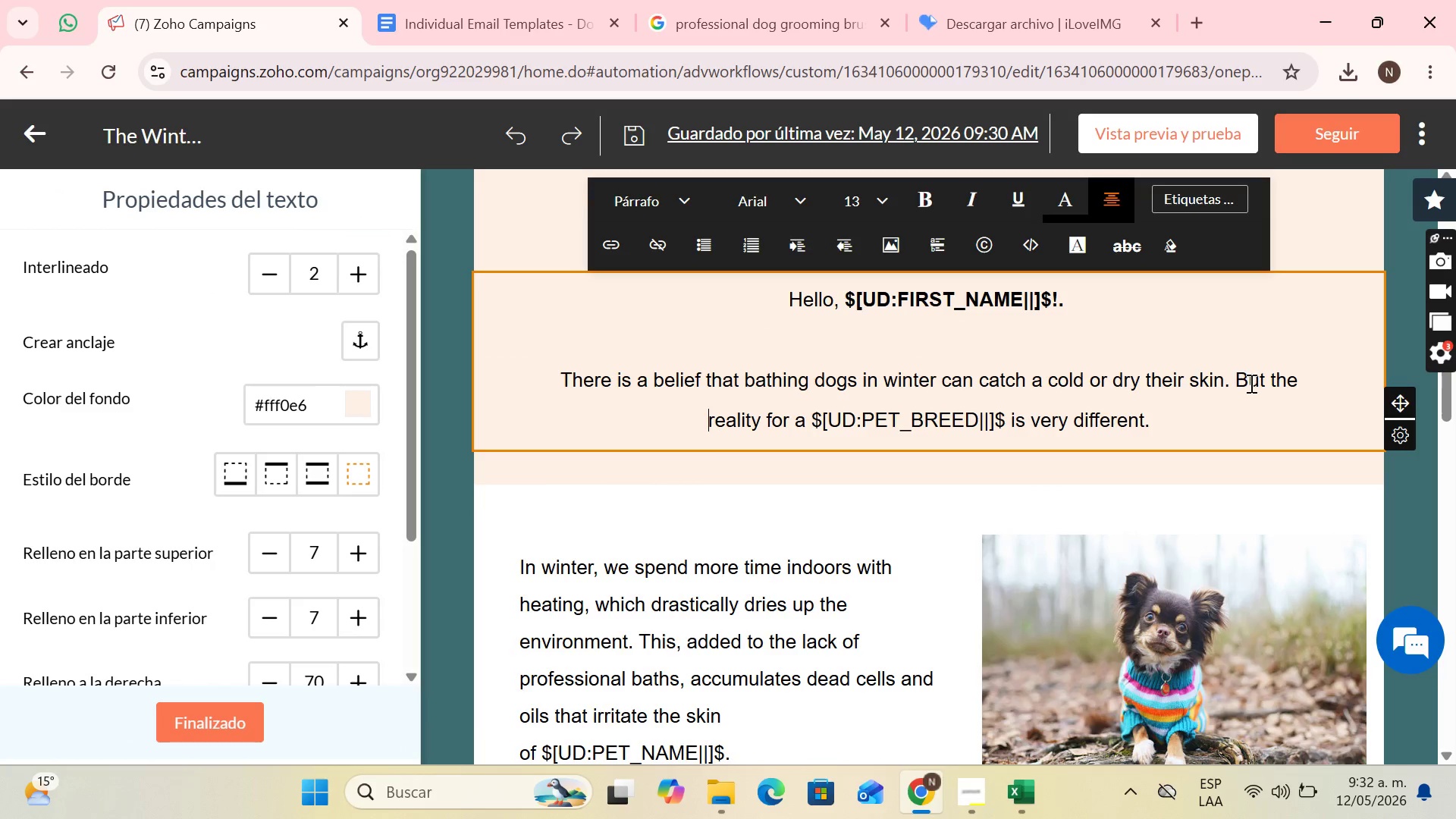 
left_click_drag(start_coordinate=[1246, 381], to_coordinate=[1260, 425])
 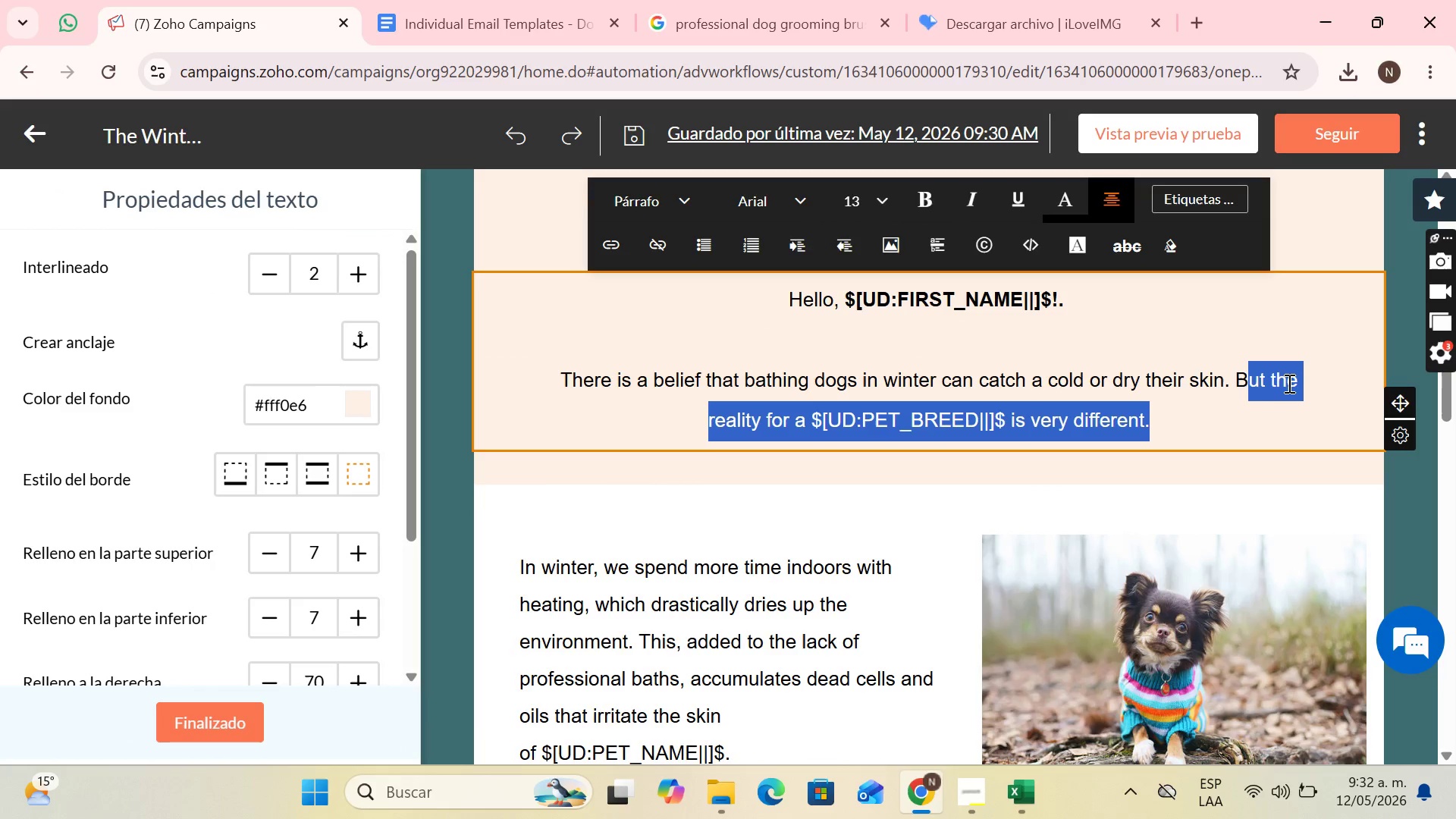 
left_click_drag(start_coordinate=[1235, 379], to_coordinate=[1245, 423])
 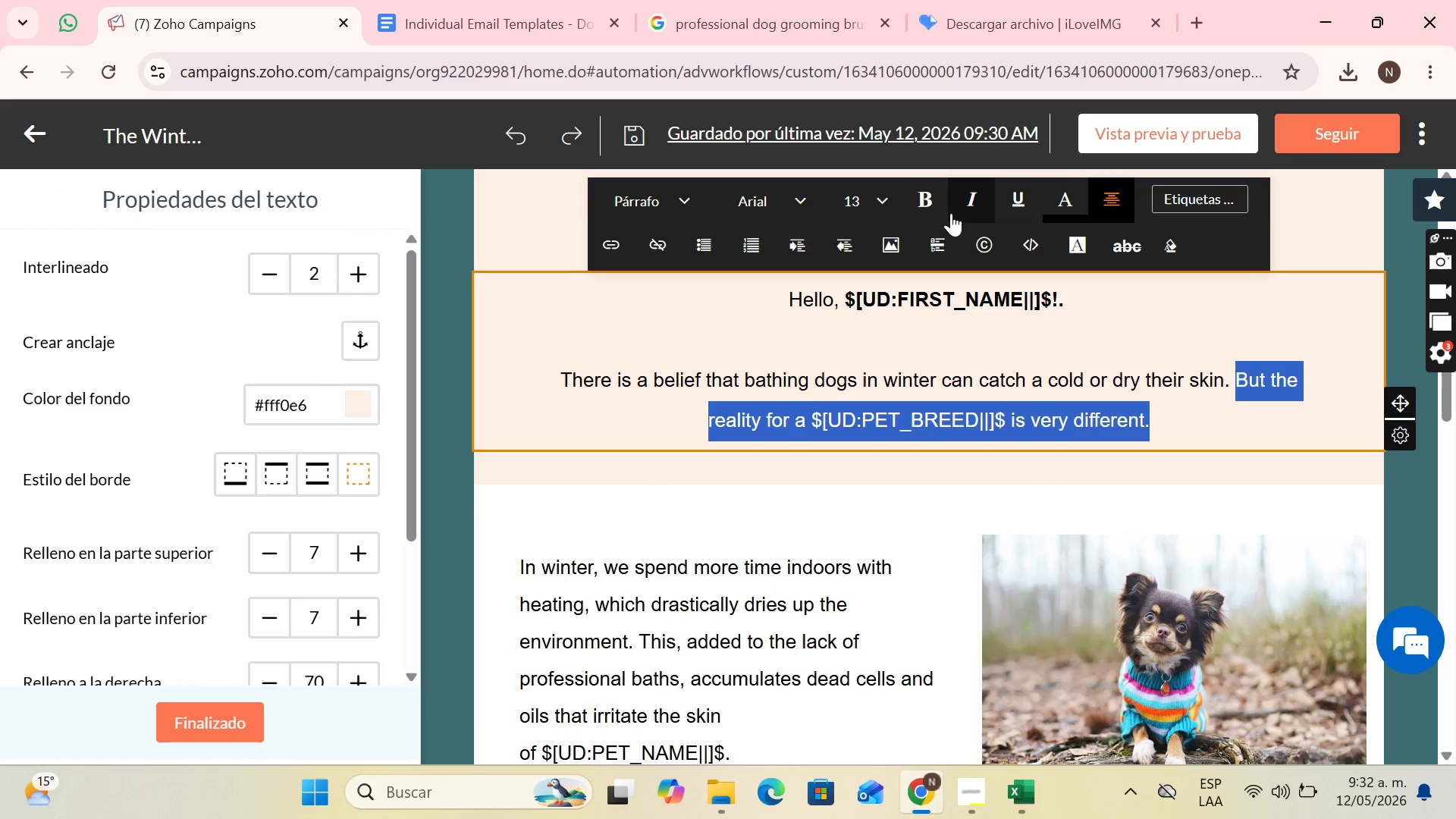 
left_click([943, 200])
 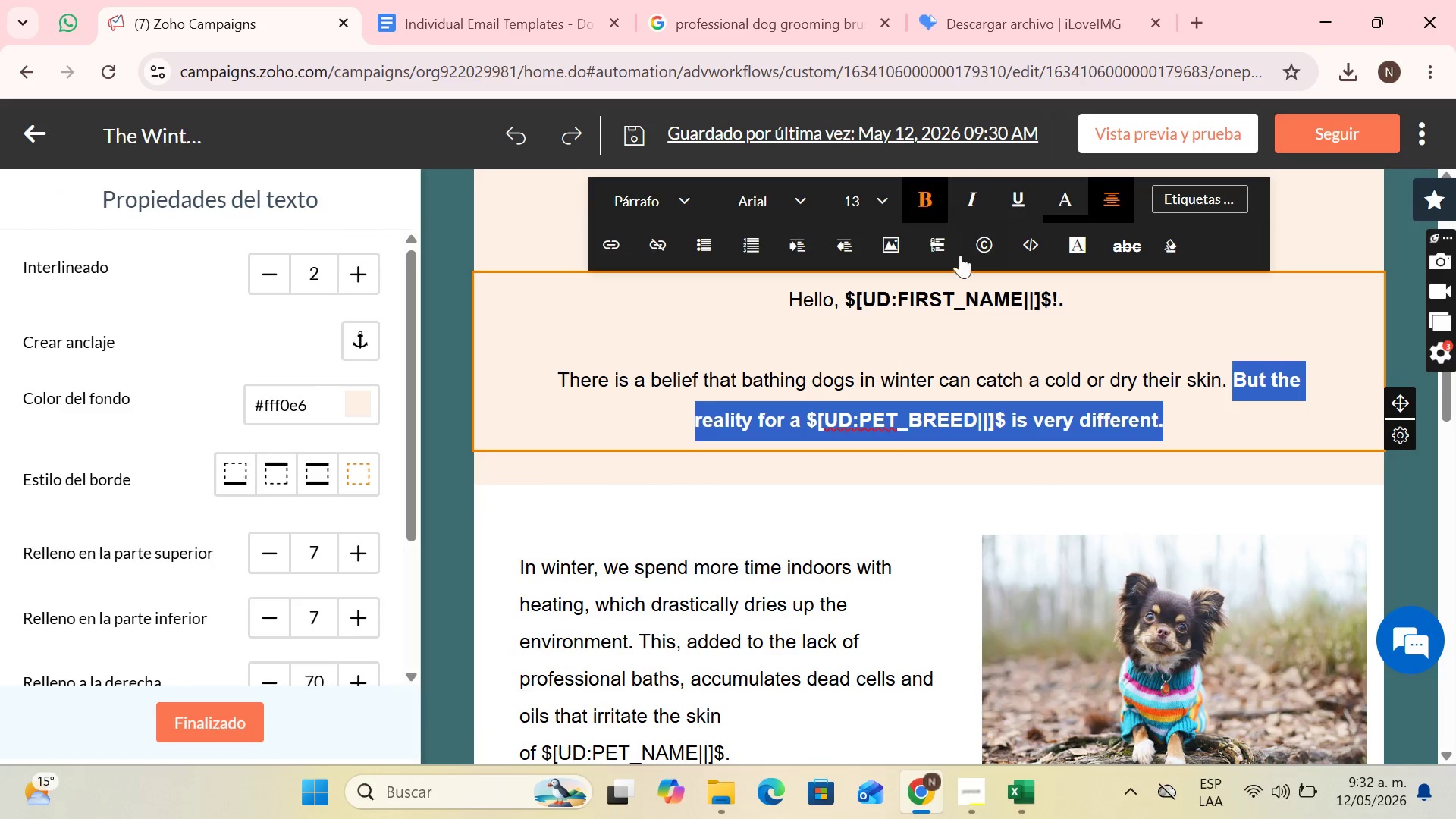 
scroll: coordinate [742, 395], scroll_direction: down, amount: 3.0
 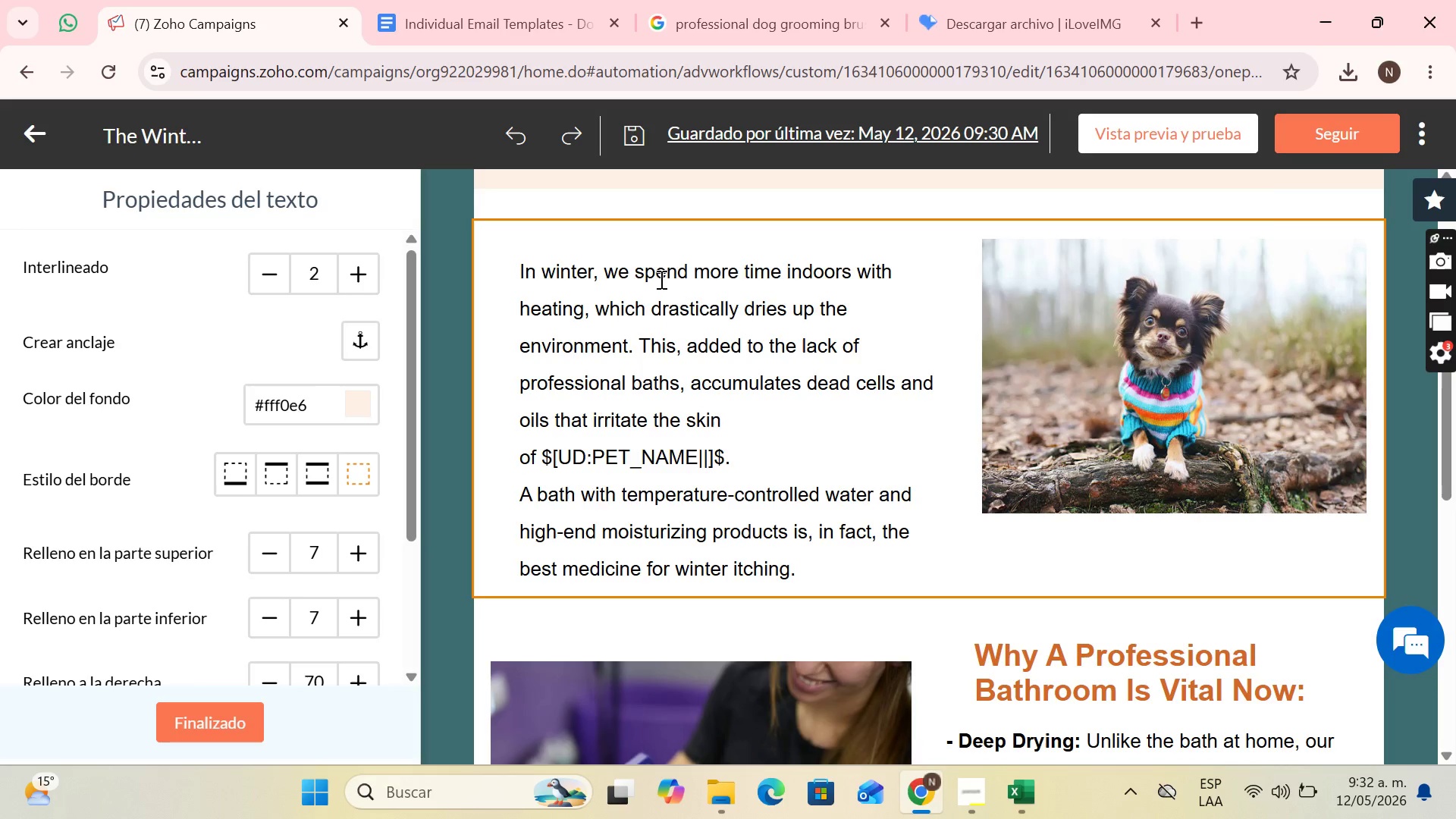 
left_click([660, 278])
 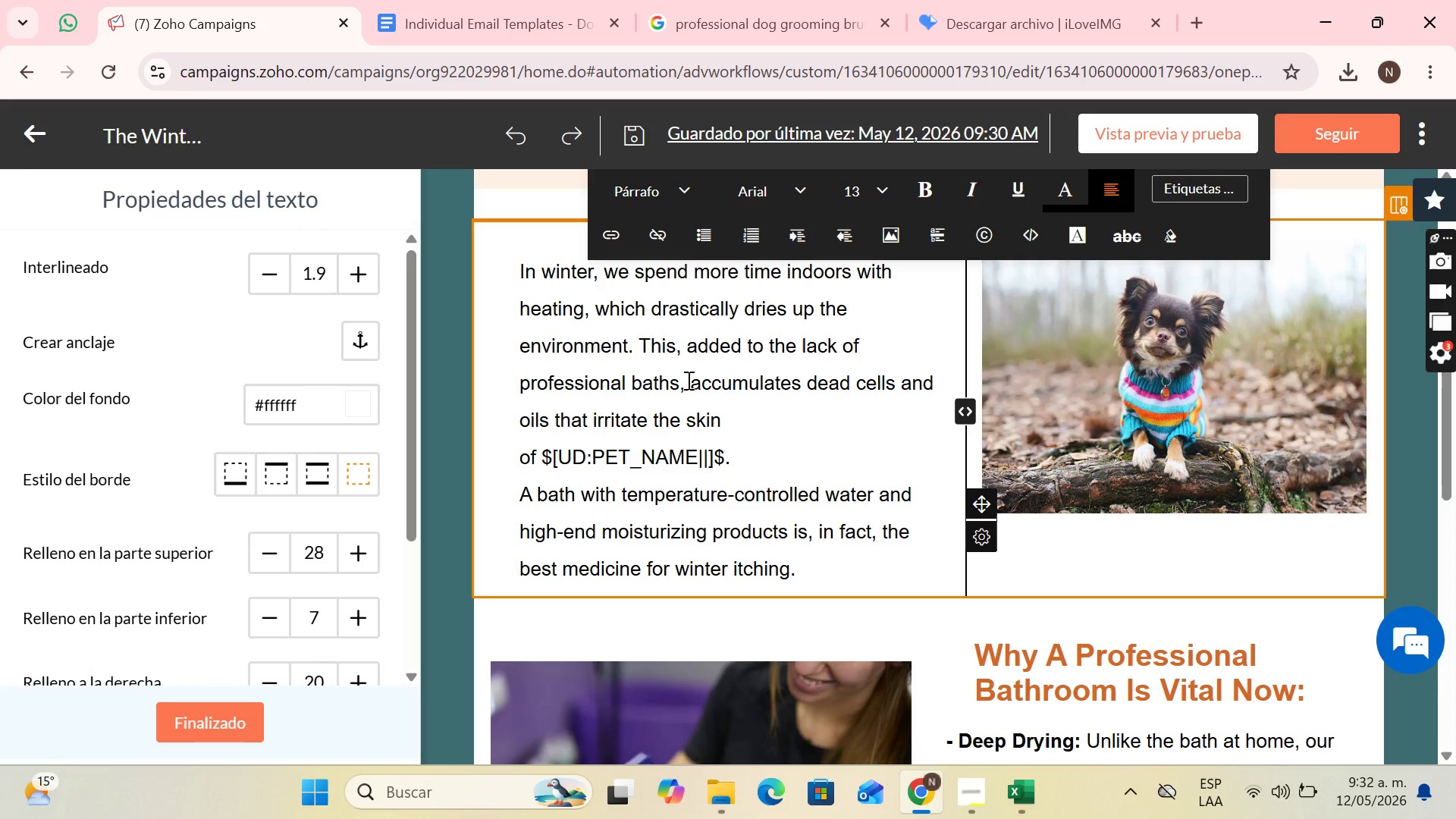 
wait(6.56)
 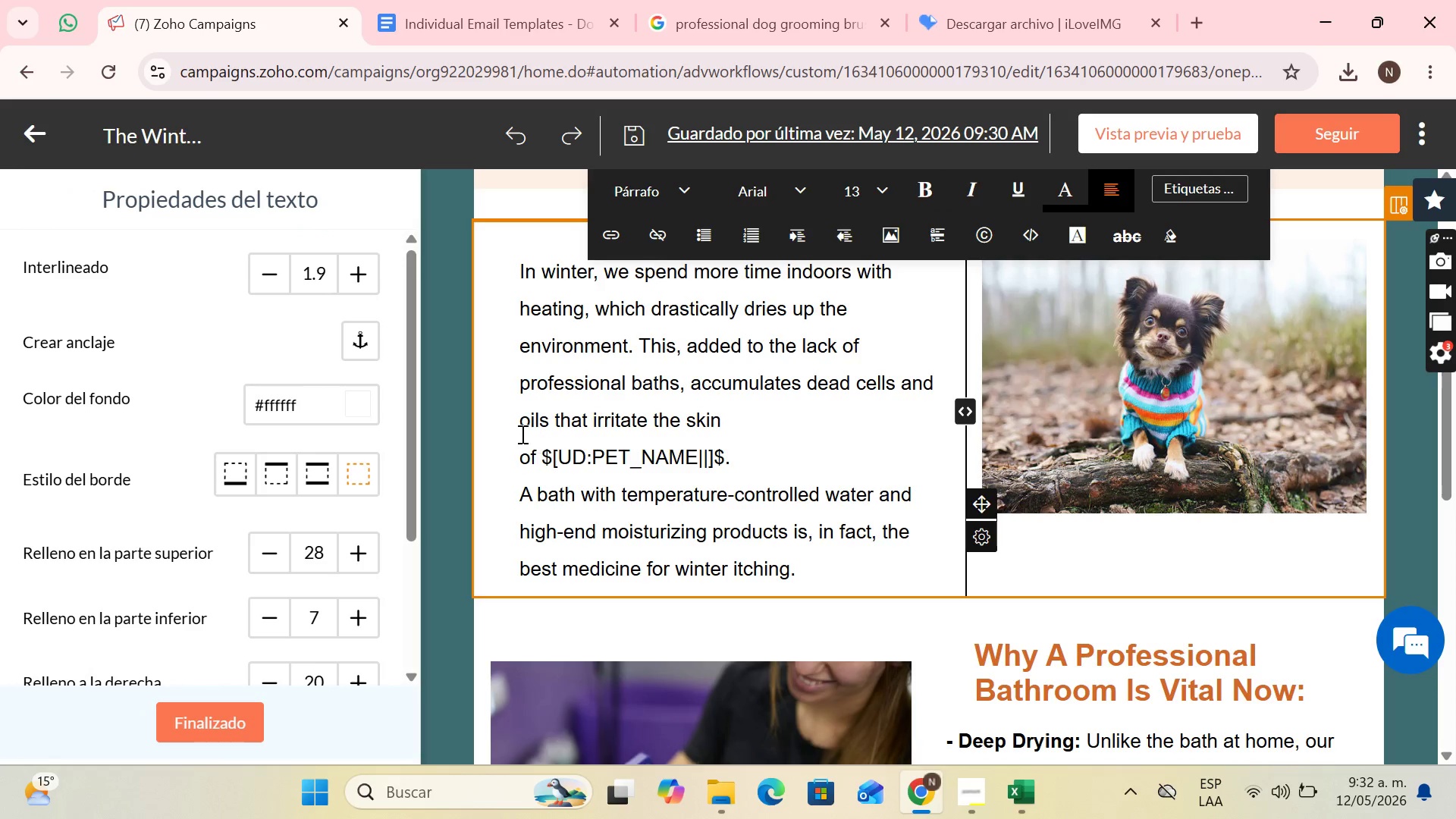 
left_click_drag(start_coordinate=[692, 381], to_coordinate=[830, 453])
 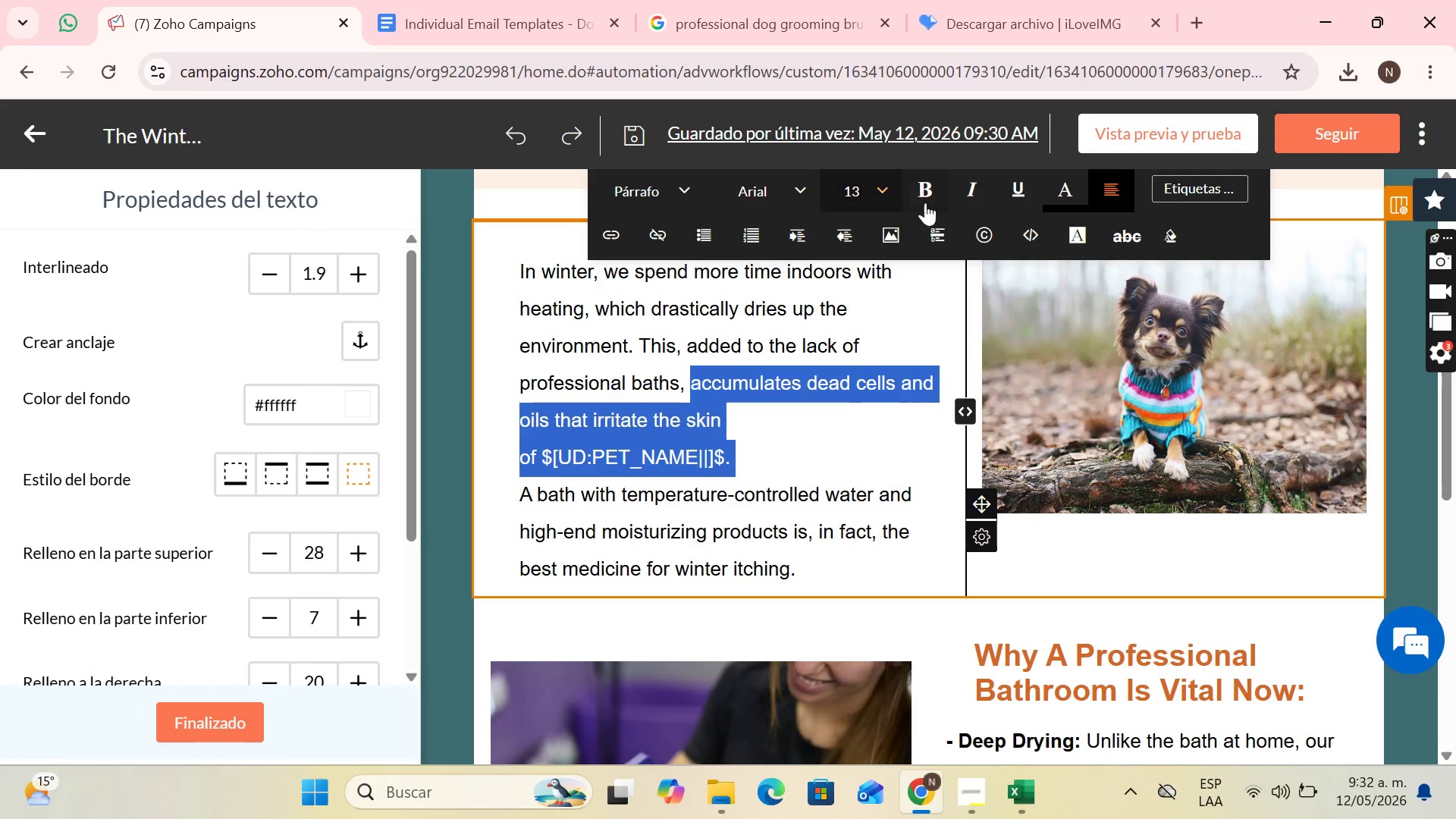 
left_click([926, 200])
 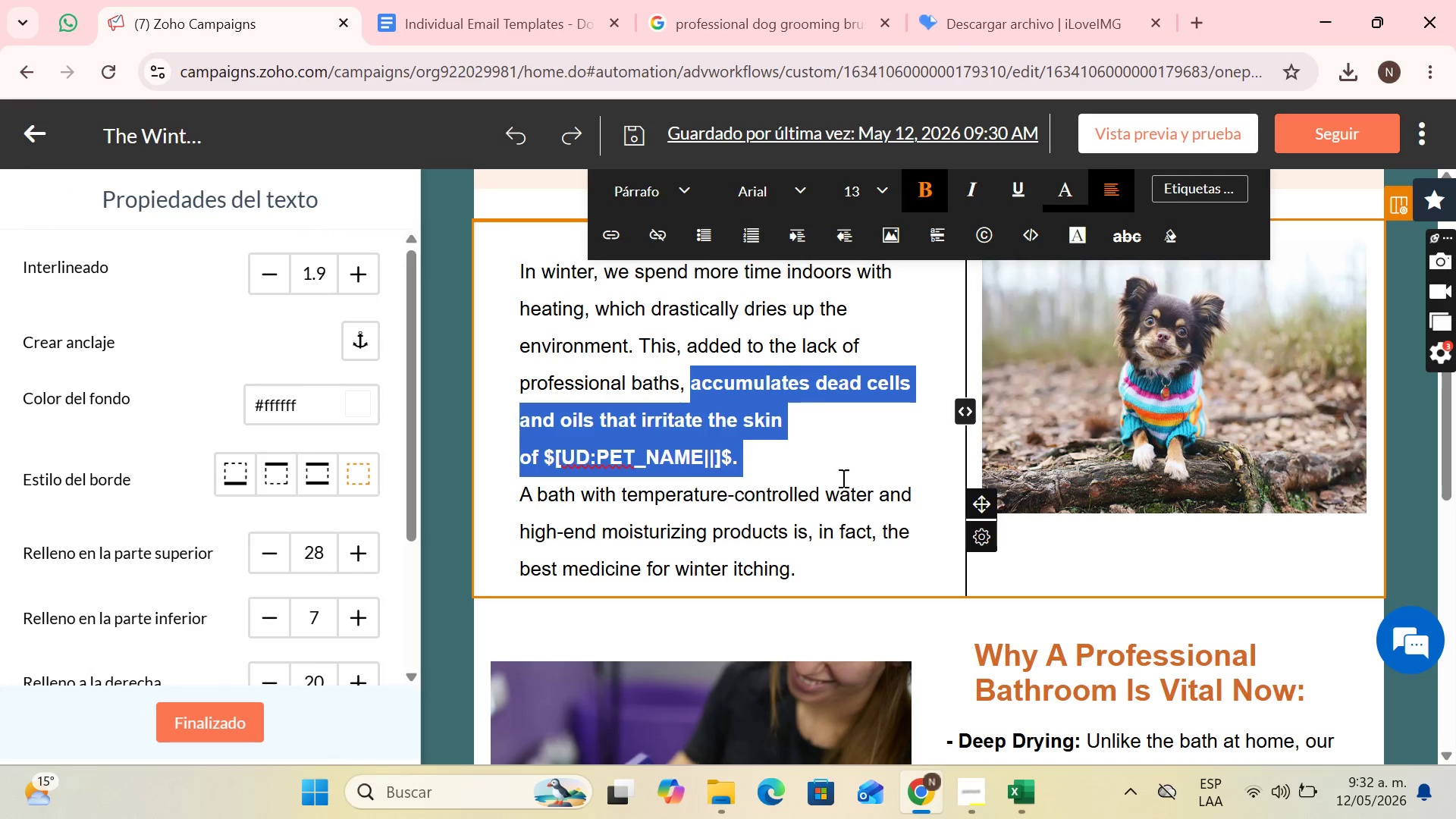 
left_click([808, 523])
 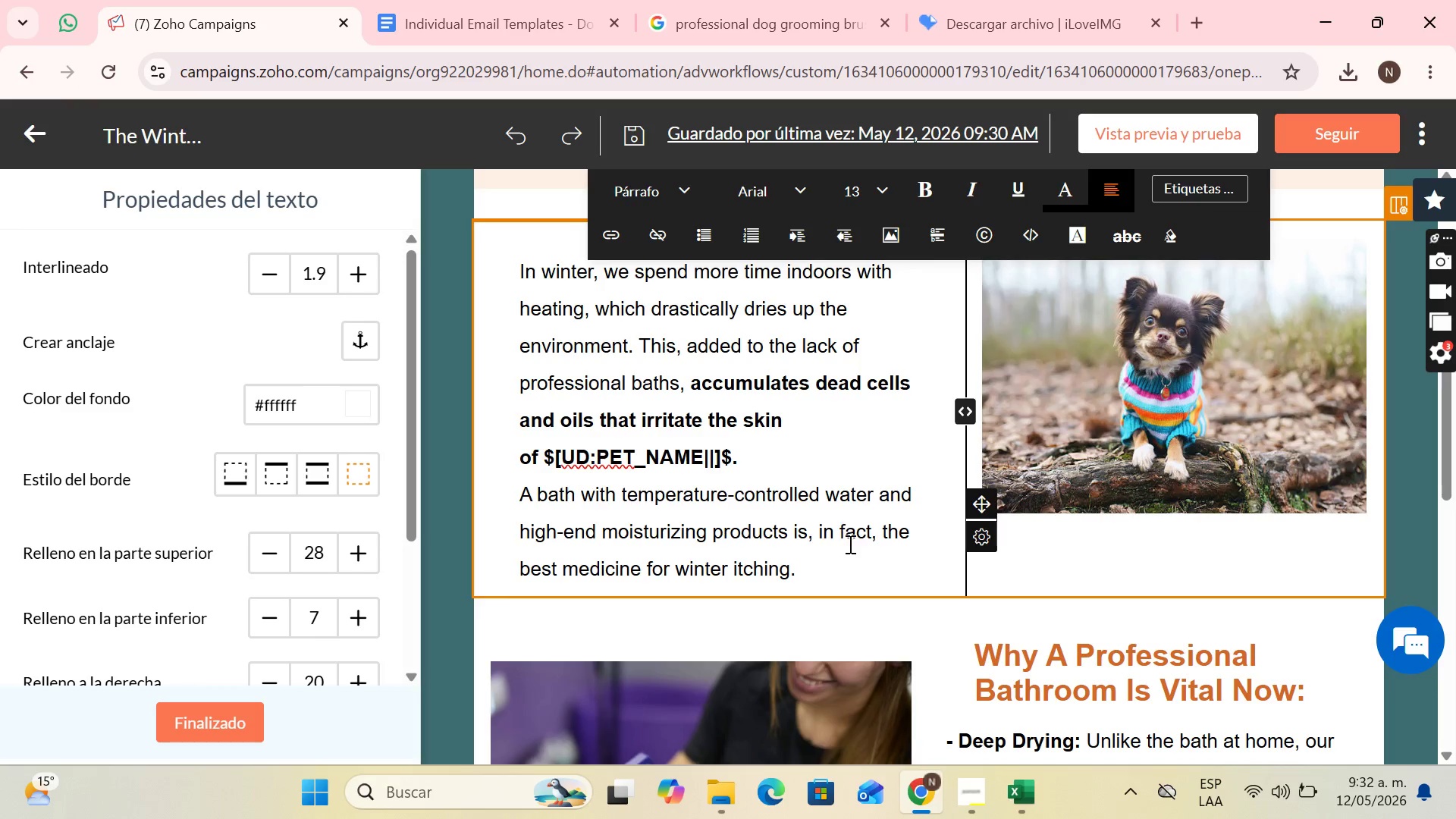 
left_click_drag(start_coordinate=[882, 529], to_coordinate=[897, 573])
 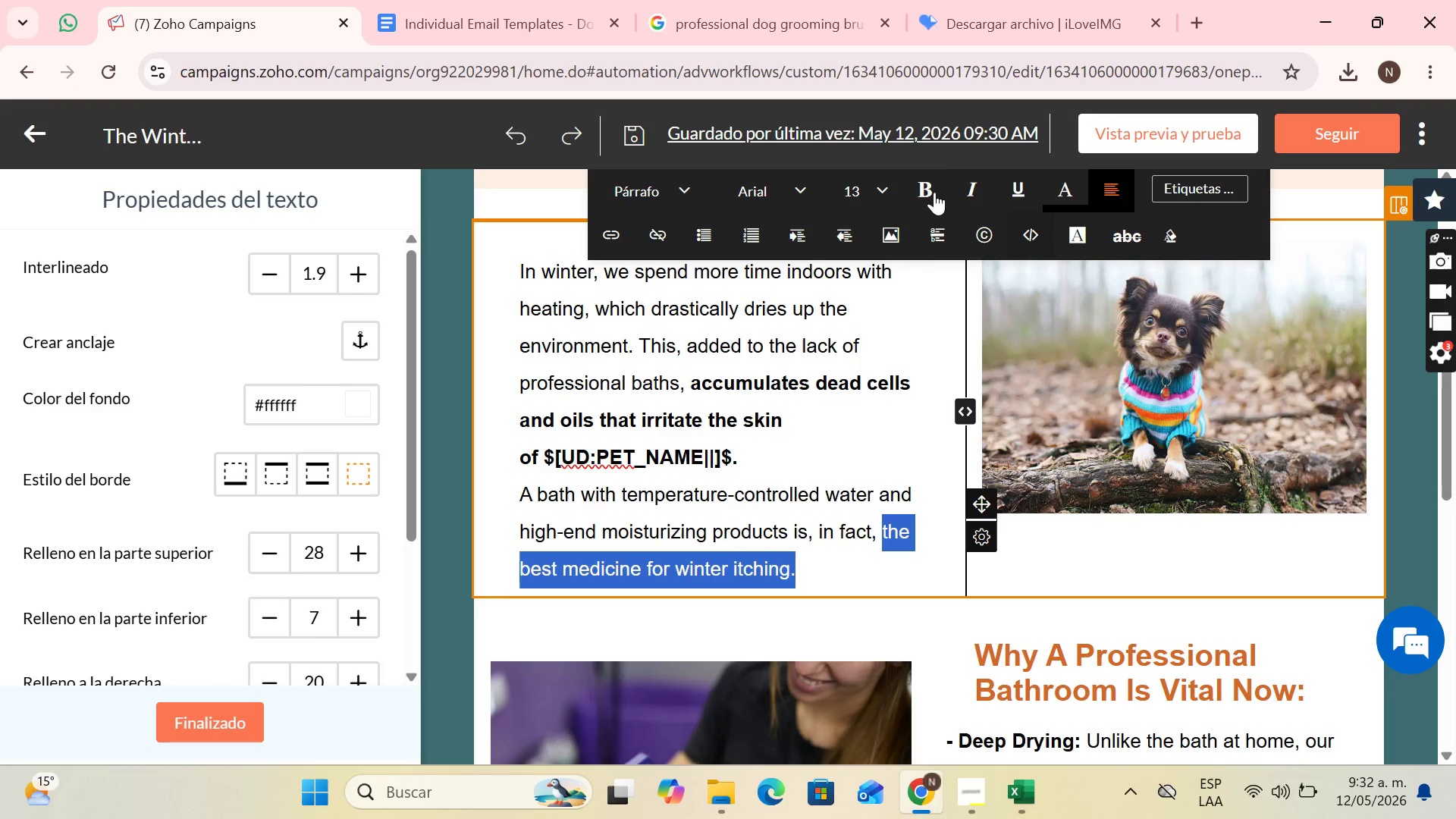 
left_click([929, 192])
 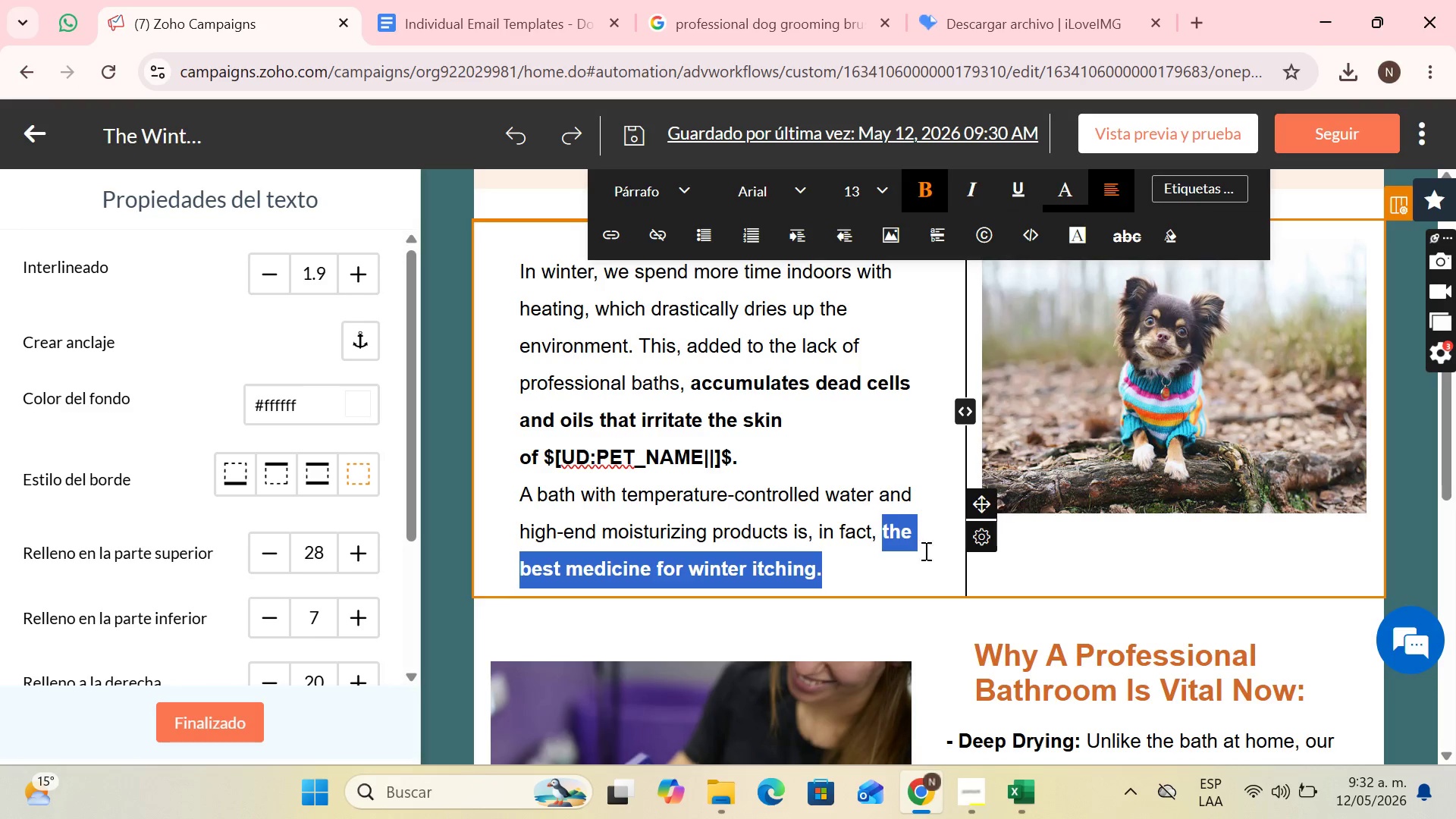 
left_click([931, 566])
 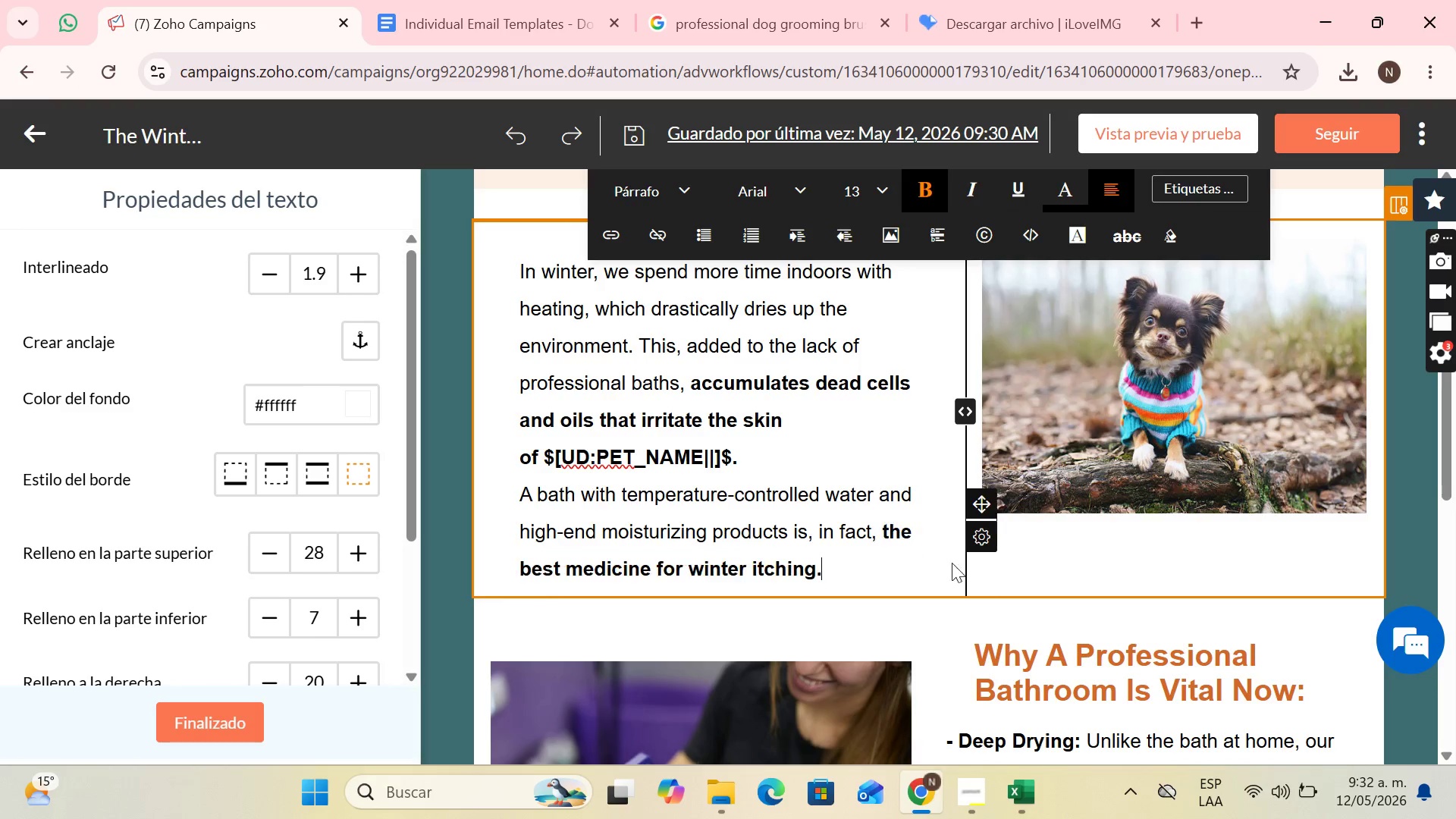 
scroll: coordinate [1138, 476], scroll_direction: down, amount: 6.0
 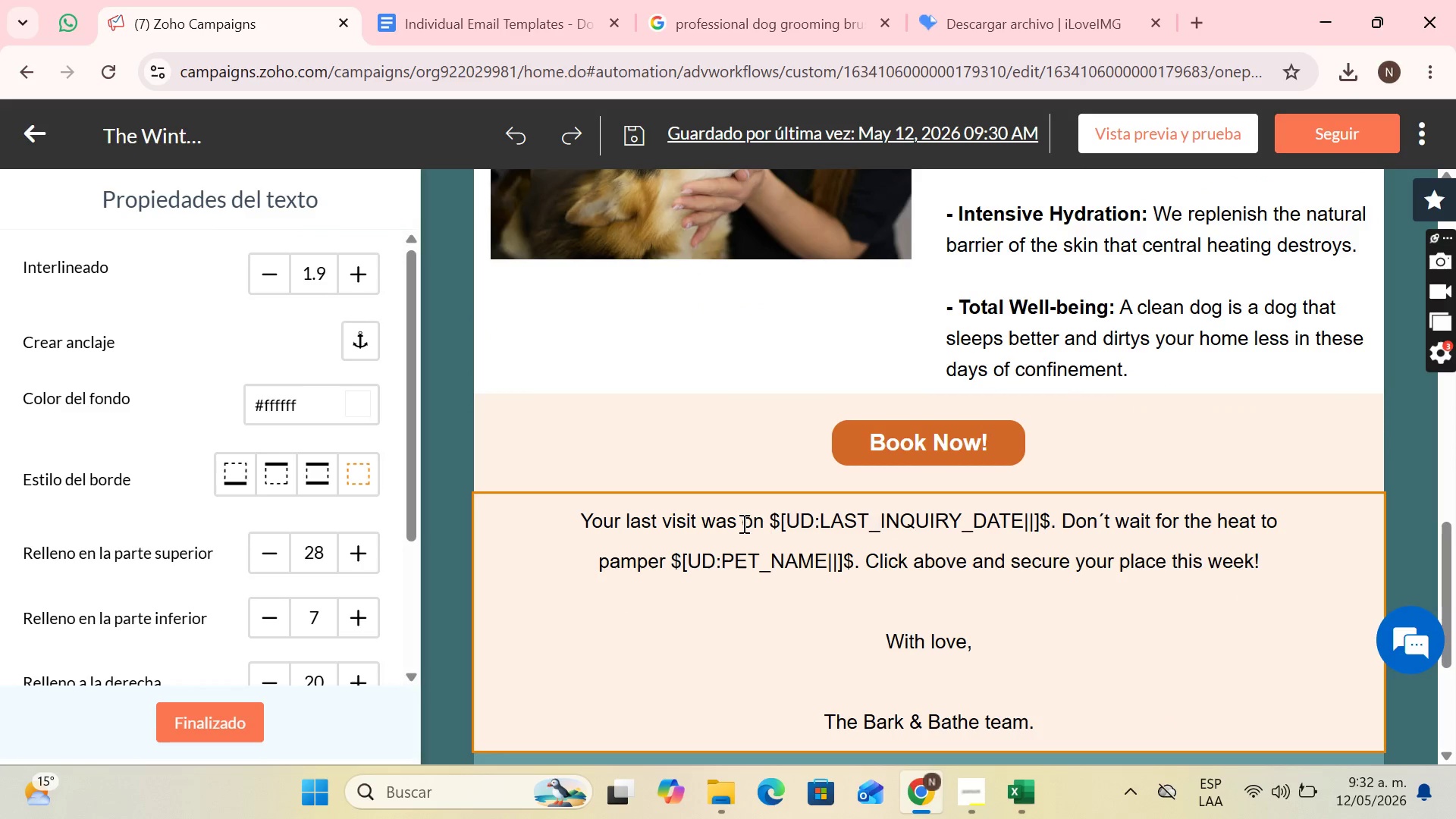 
left_click_drag(start_coordinate=[768, 523], to_coordinate=[1042, 478])
 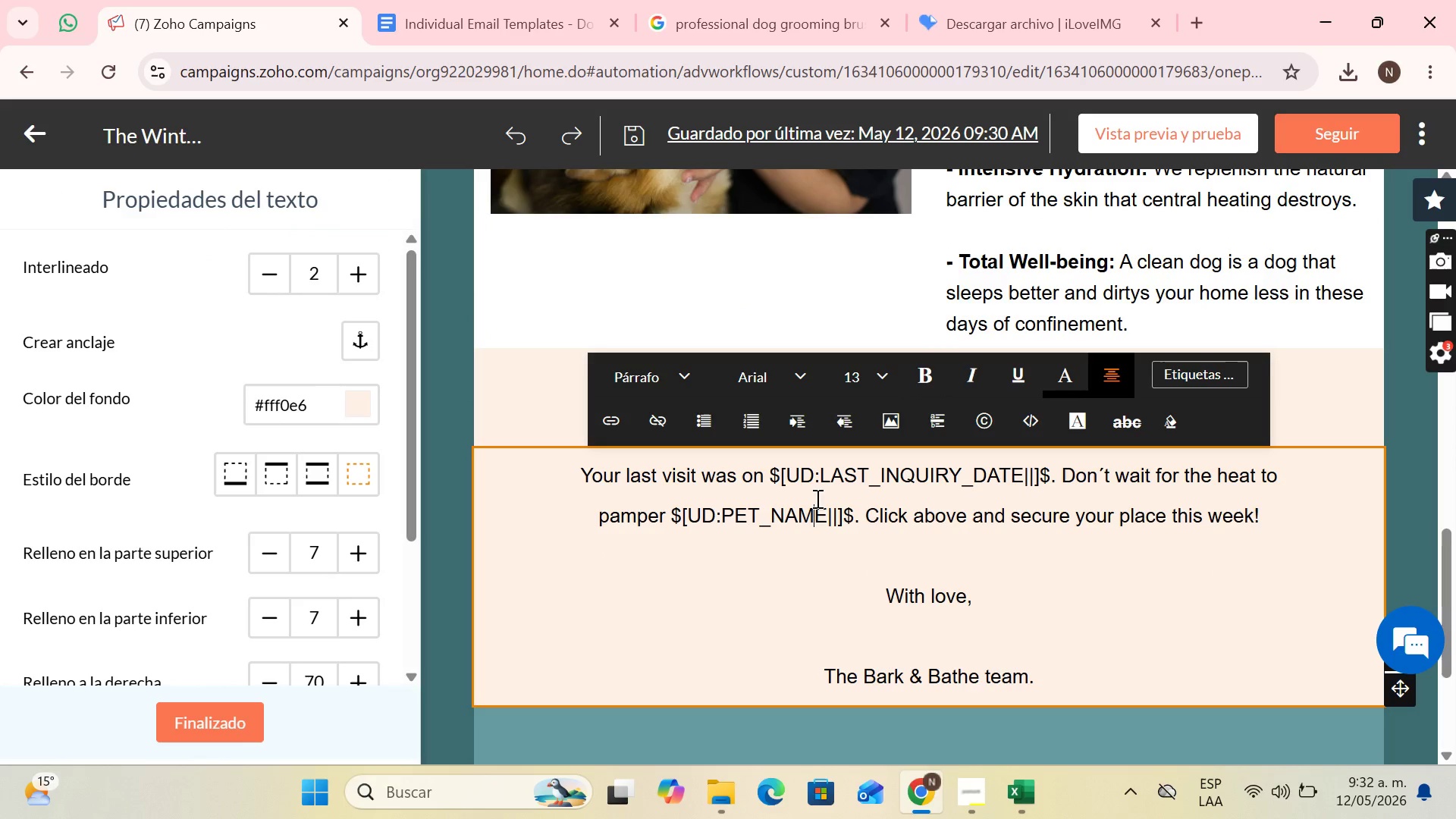 
left_click([817, 498])
 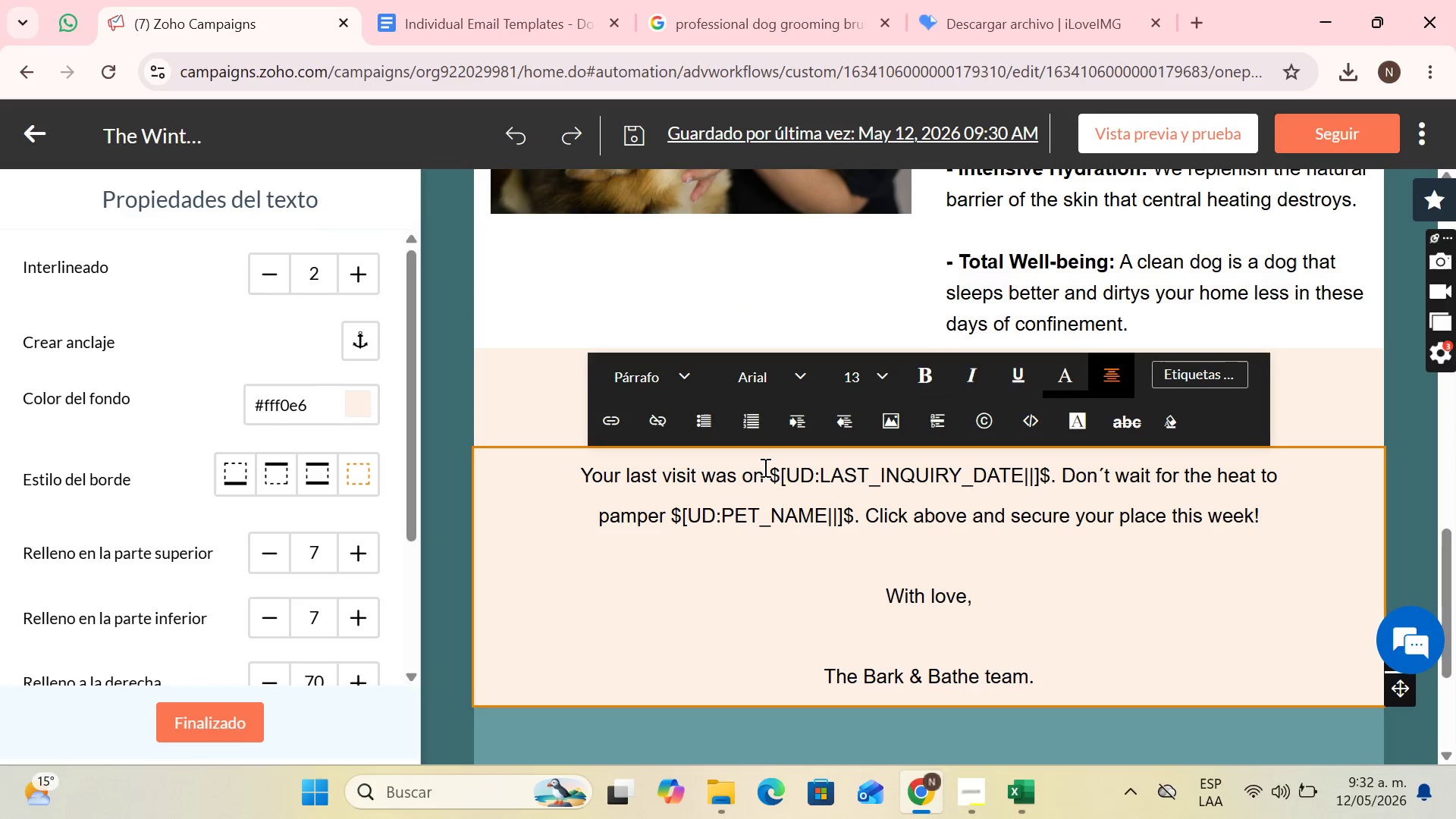 
left_click_drag(start_coordinate=[764, 467], to_coordinate=[1054, 462])
 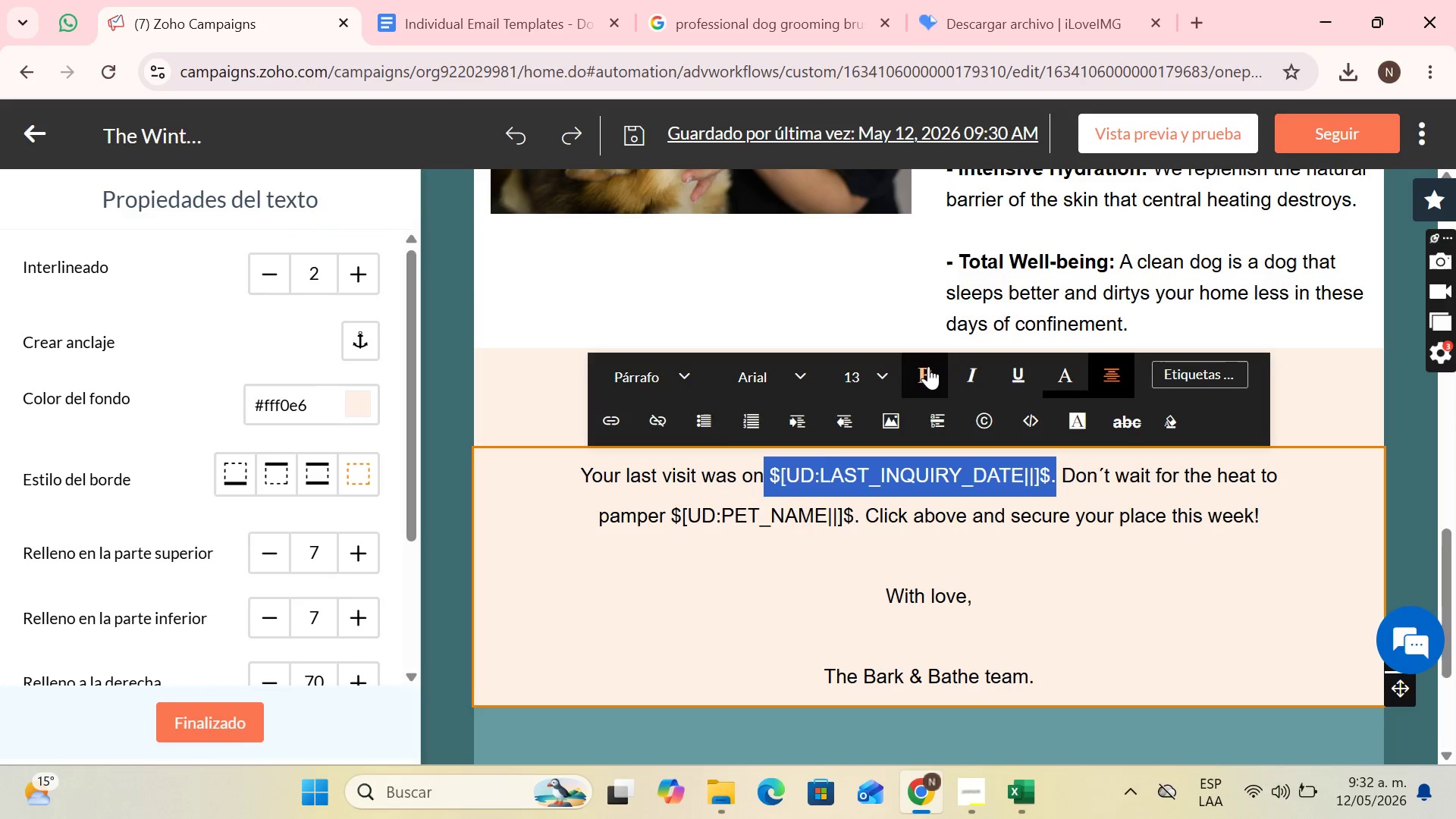 
left_click([928, 366])
 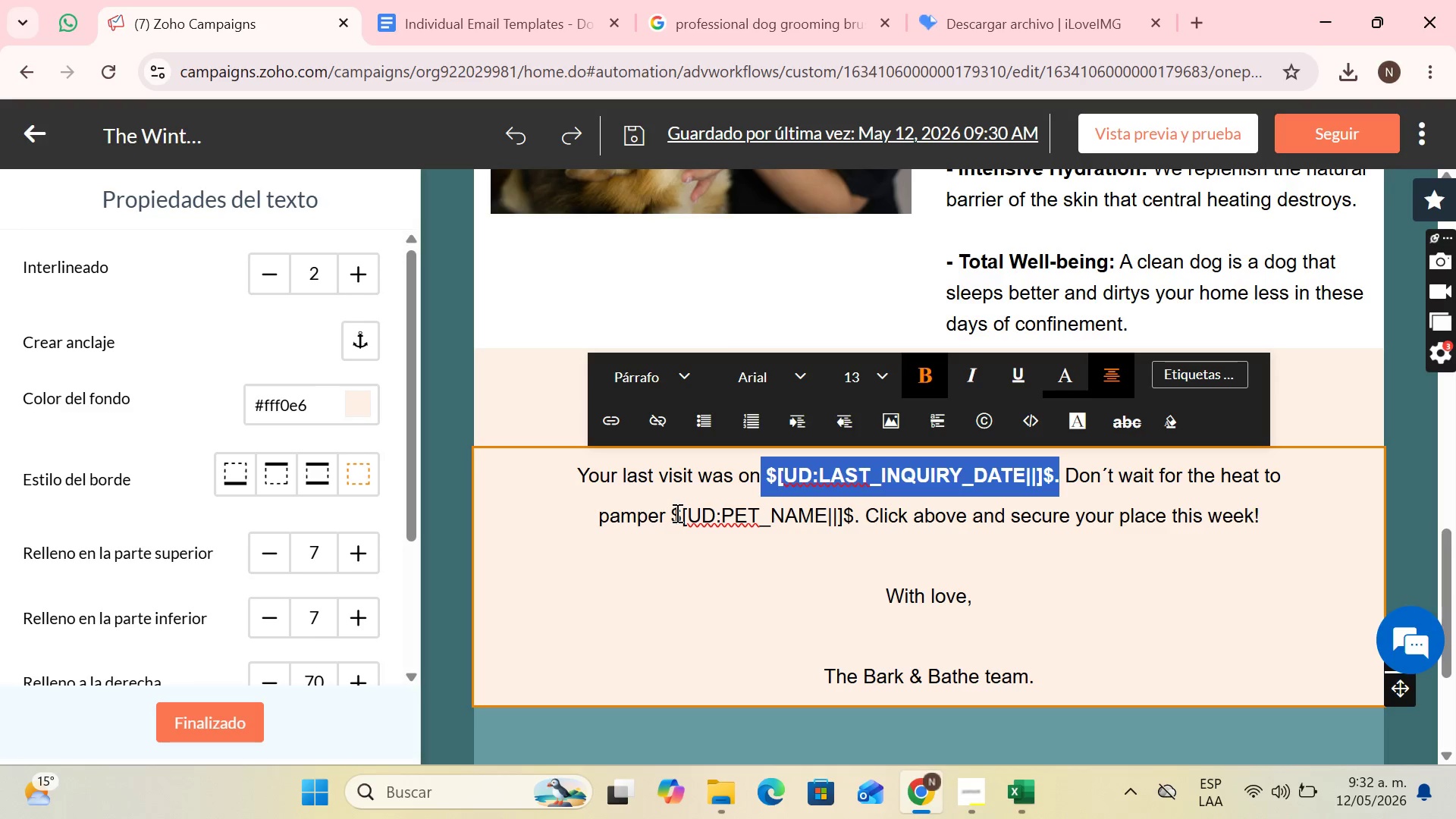 
left_click_drag(start_coordinate=[675, 513], to_coordinate=[855, 501])
 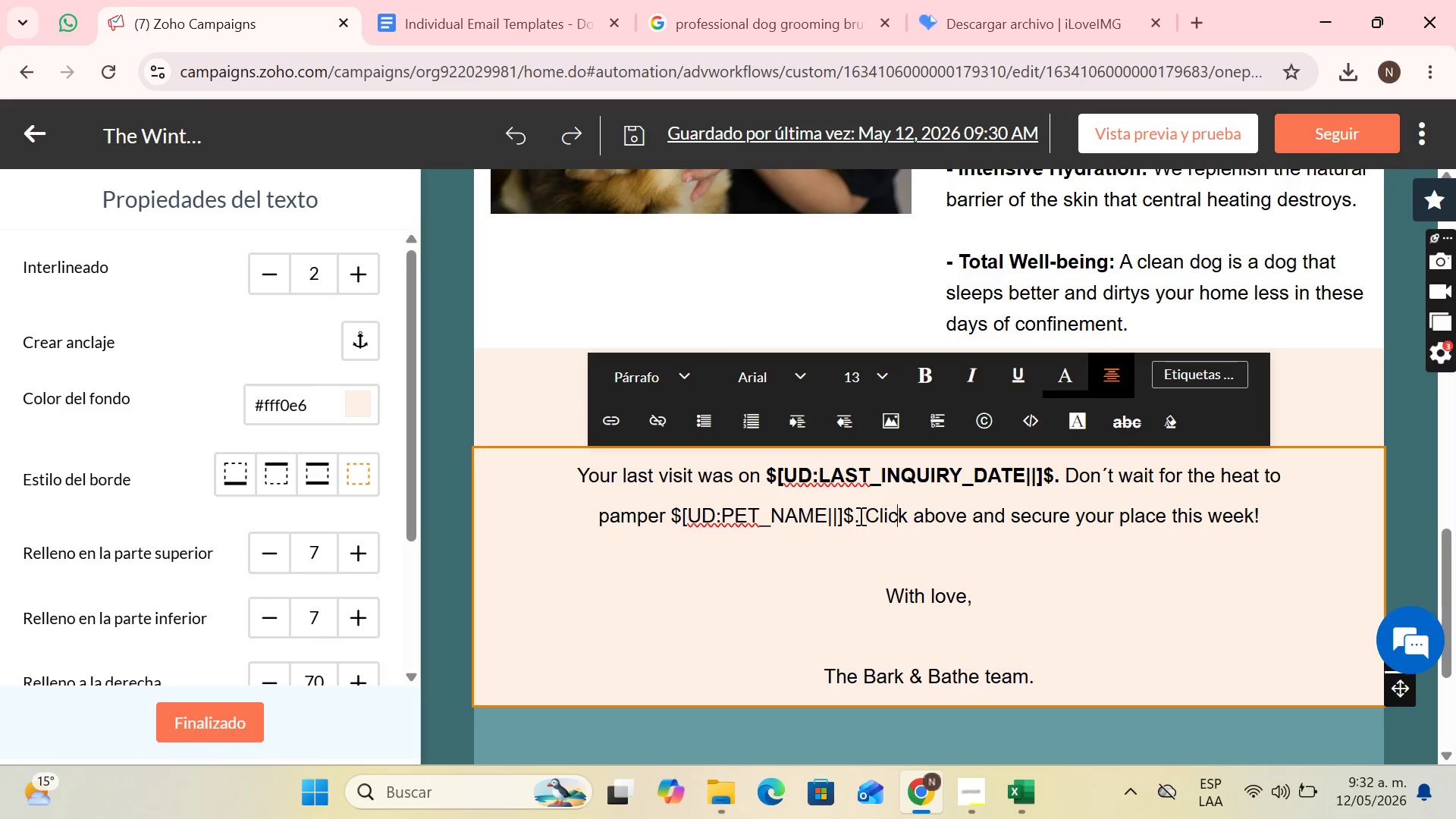 
left_click_drag(start_coordinate=[859, 515], to_coordinate=[675, 512])
 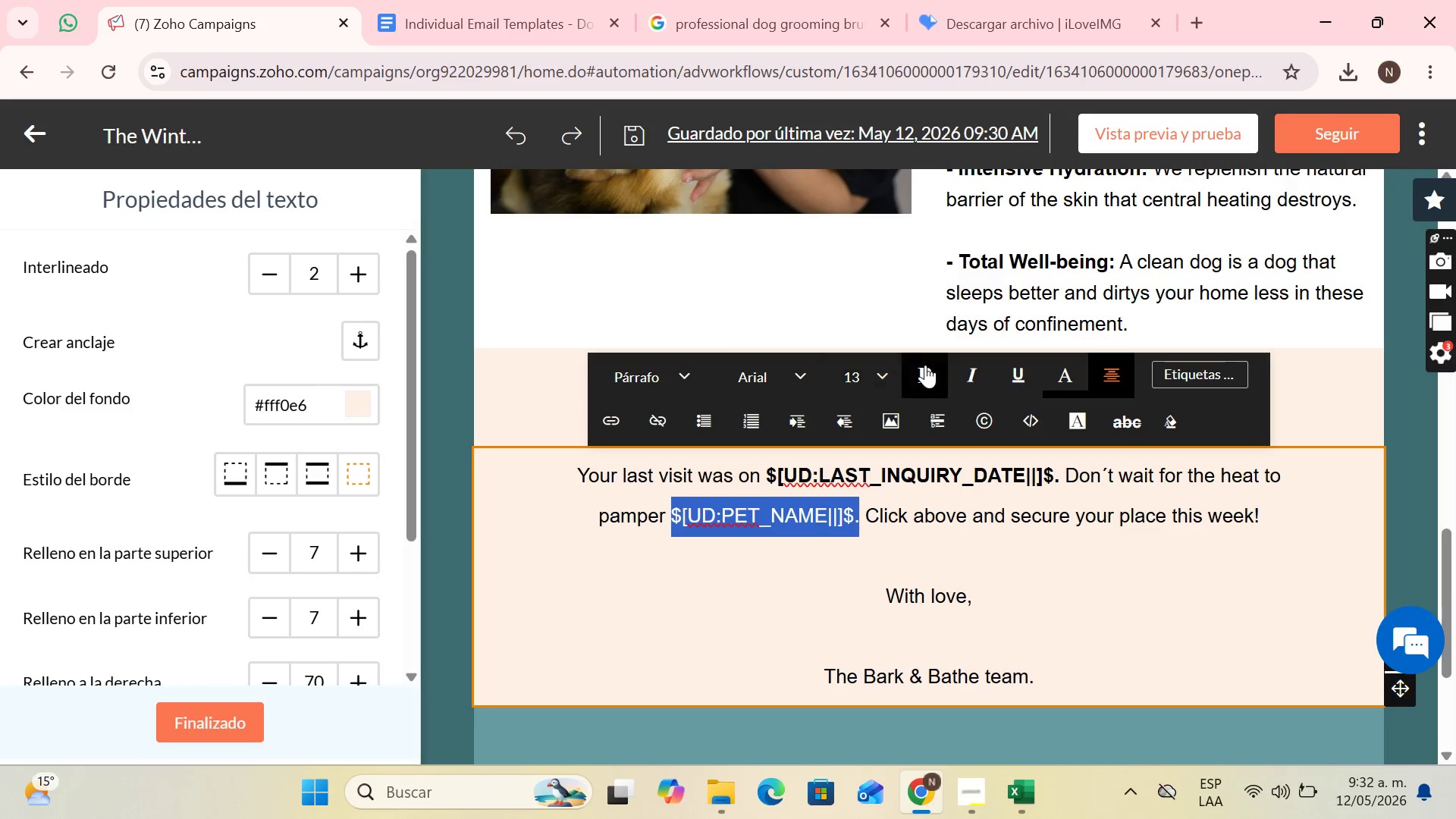 
double_click([1032, 560])
 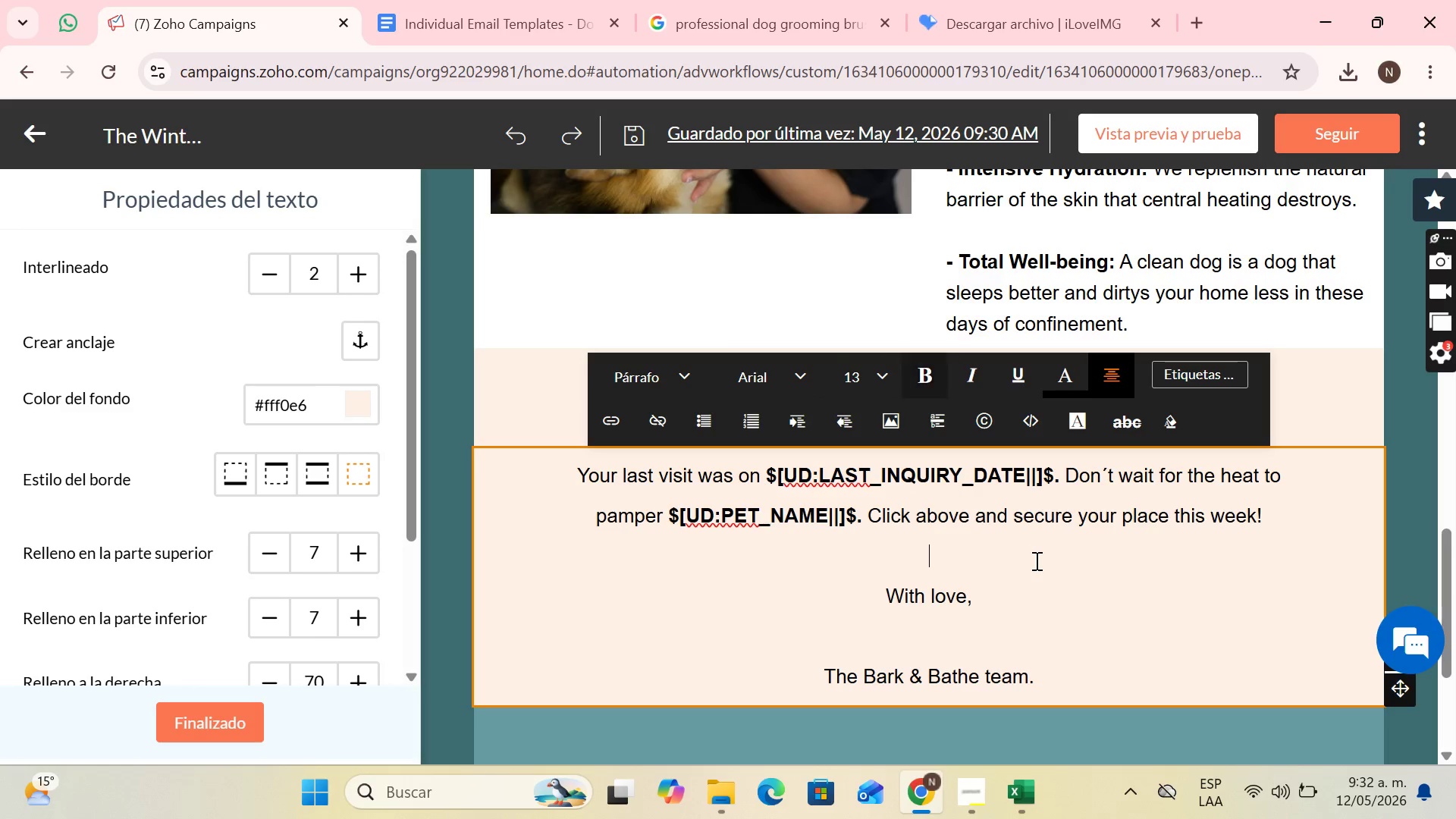 
scroll: coordinate [794, 417], scroll_direction: up, amount: 3.0
 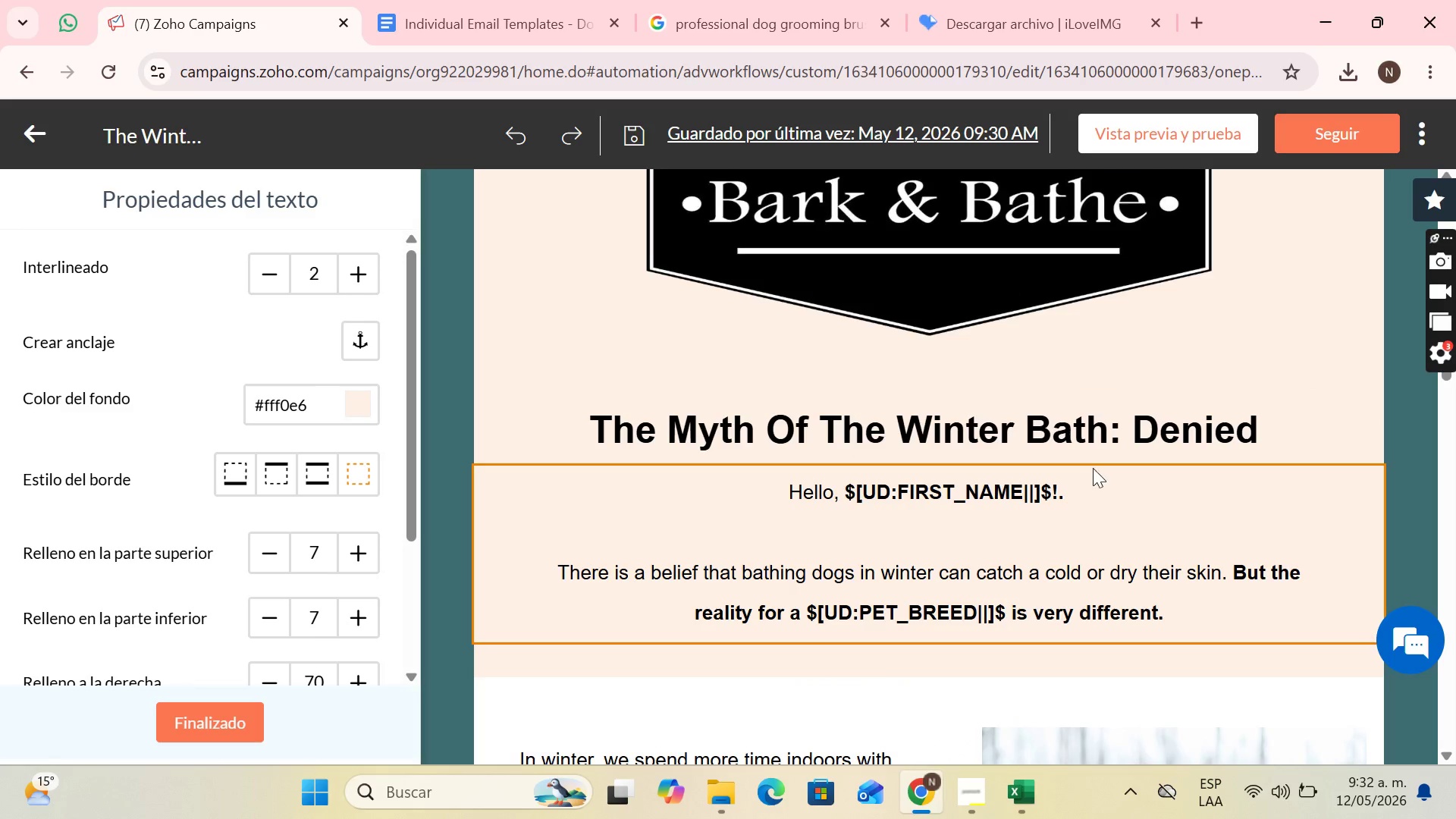 
scroll: coordinate [1102, 463], scroll_direction: down, amount: 3.0
 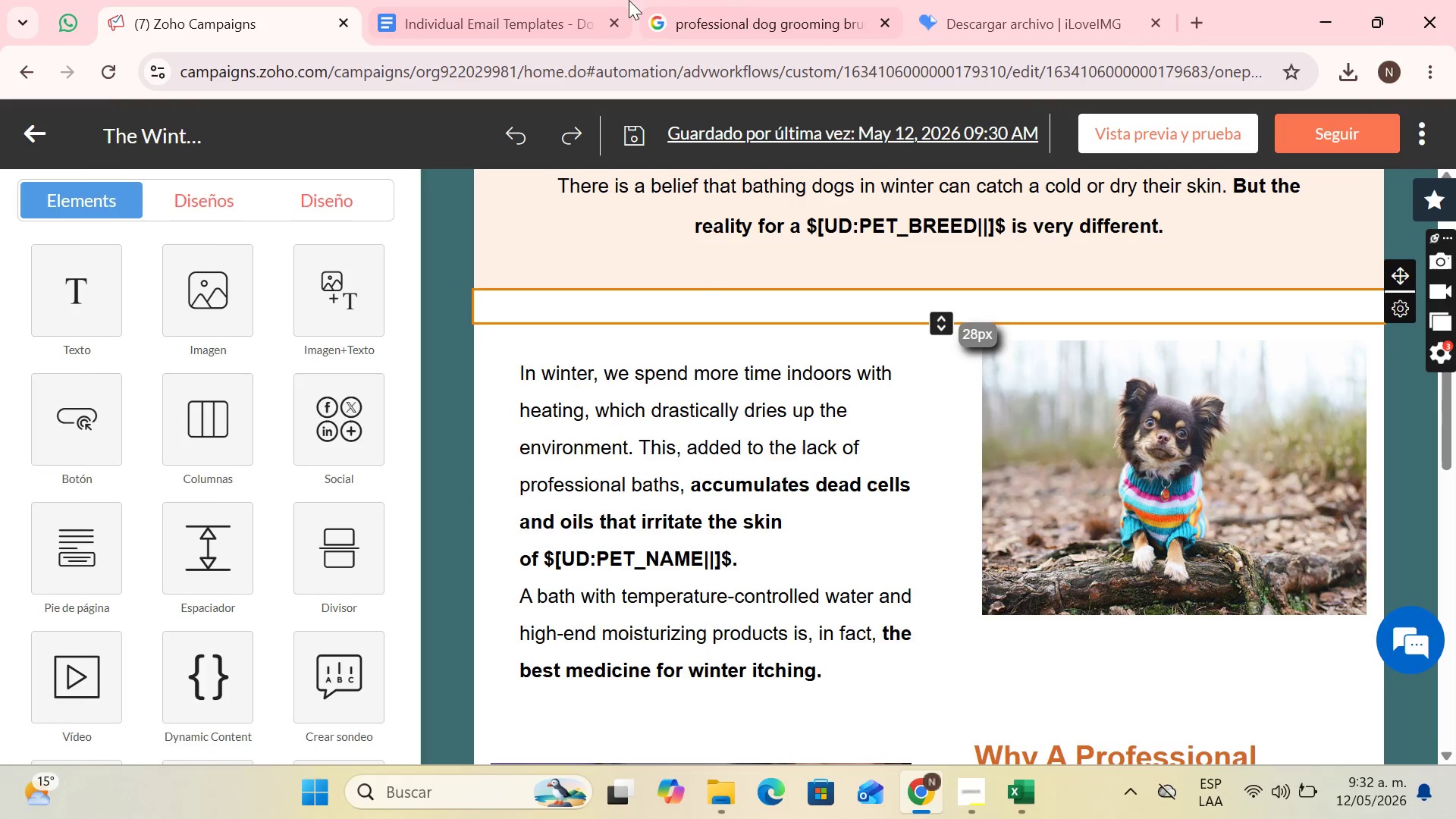 
left_click([774, 0])
 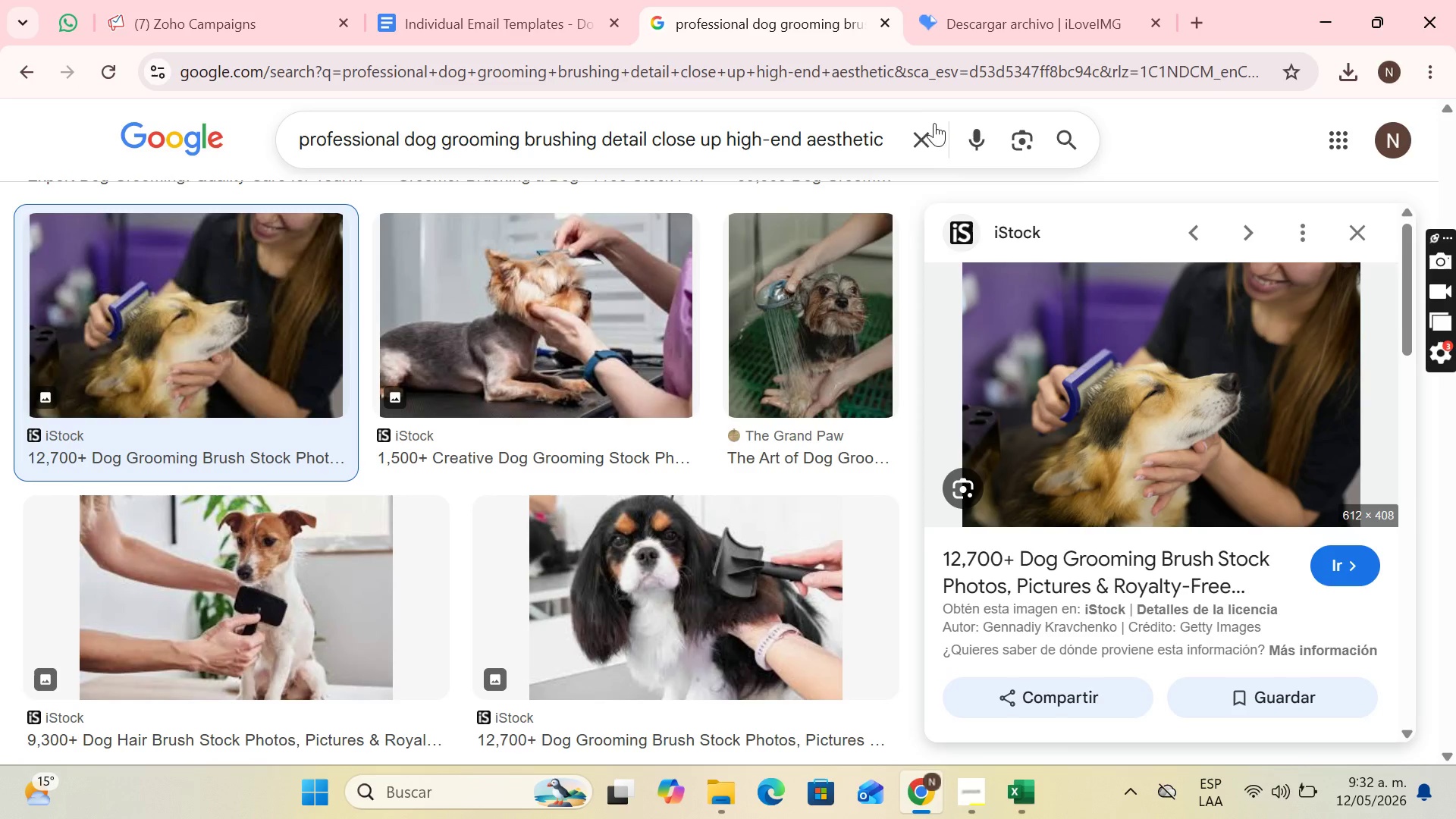 
left_click([932, 130])
 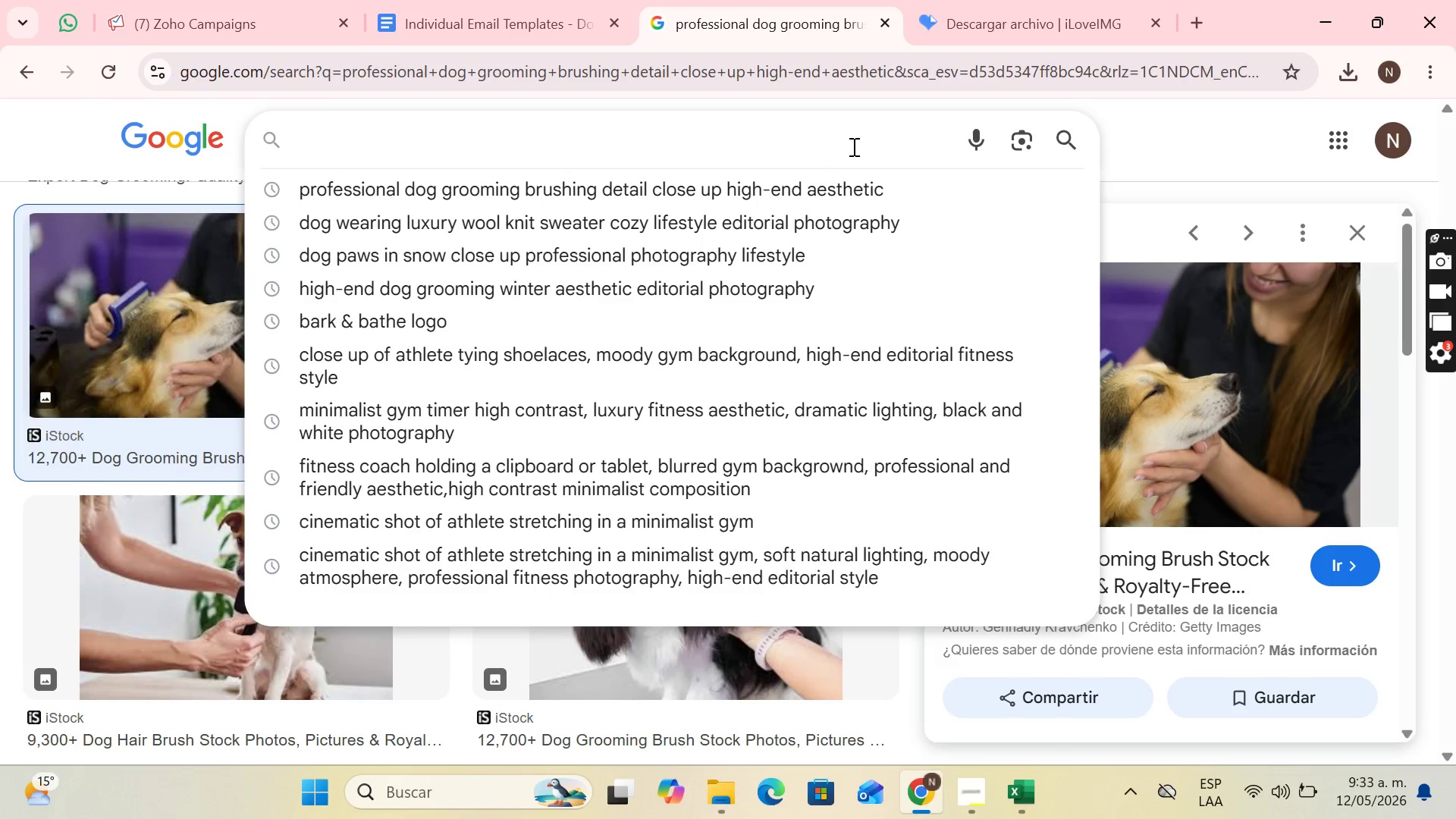 
wait(25.91)
 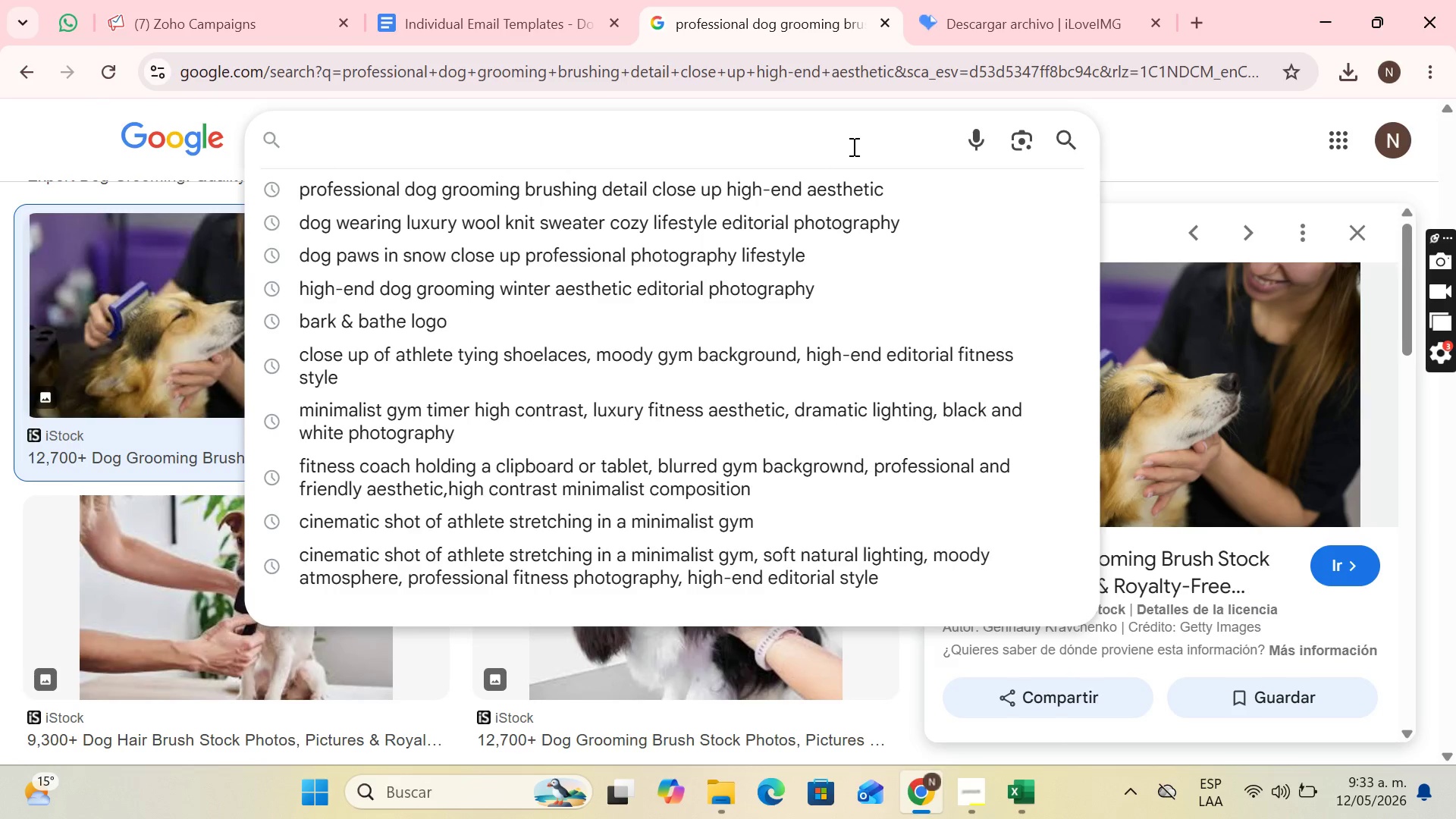 
type(Dog in luxury spa bath bubbles aesthetic lifestyle)
 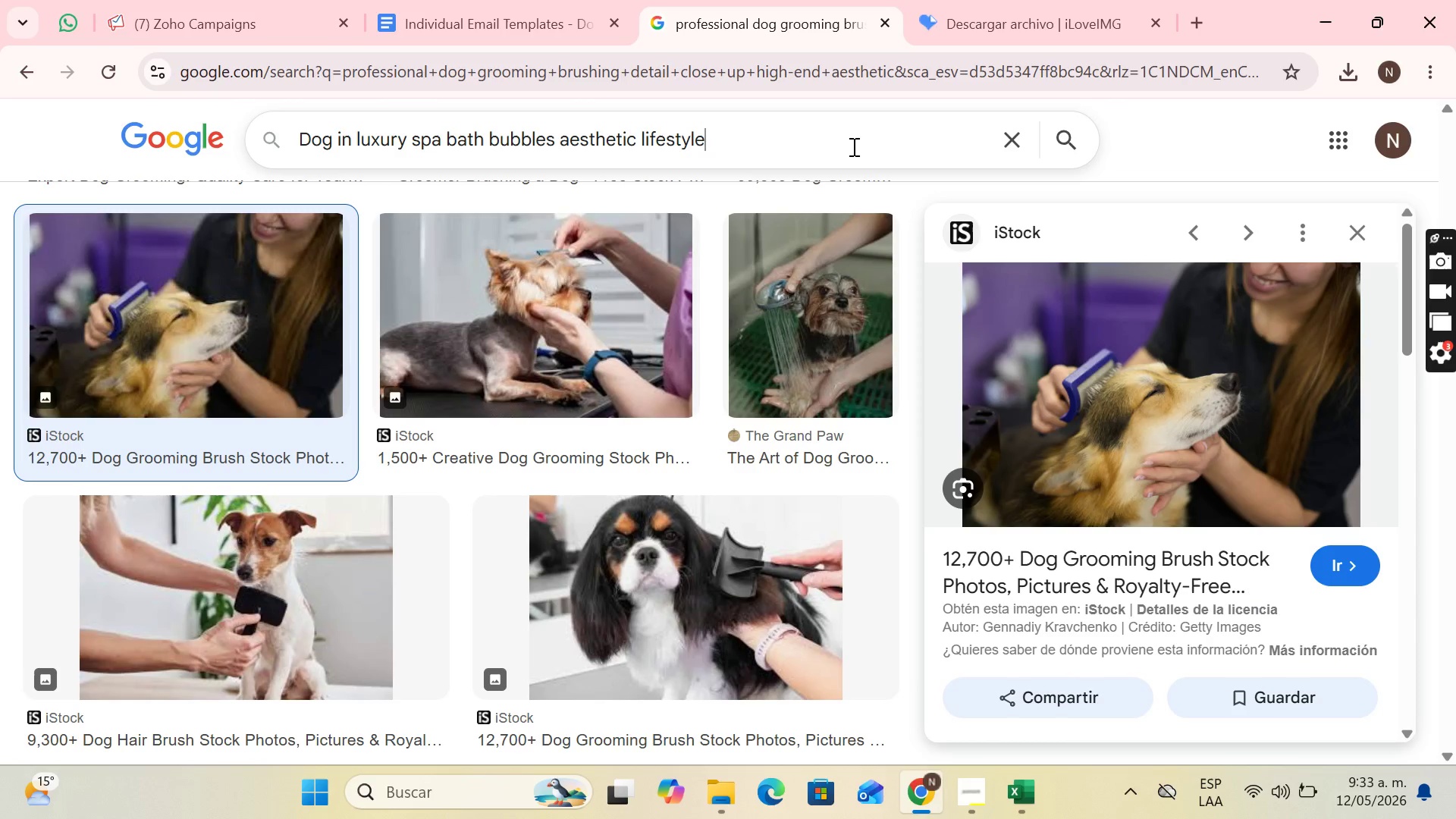 
wait(5.92)
 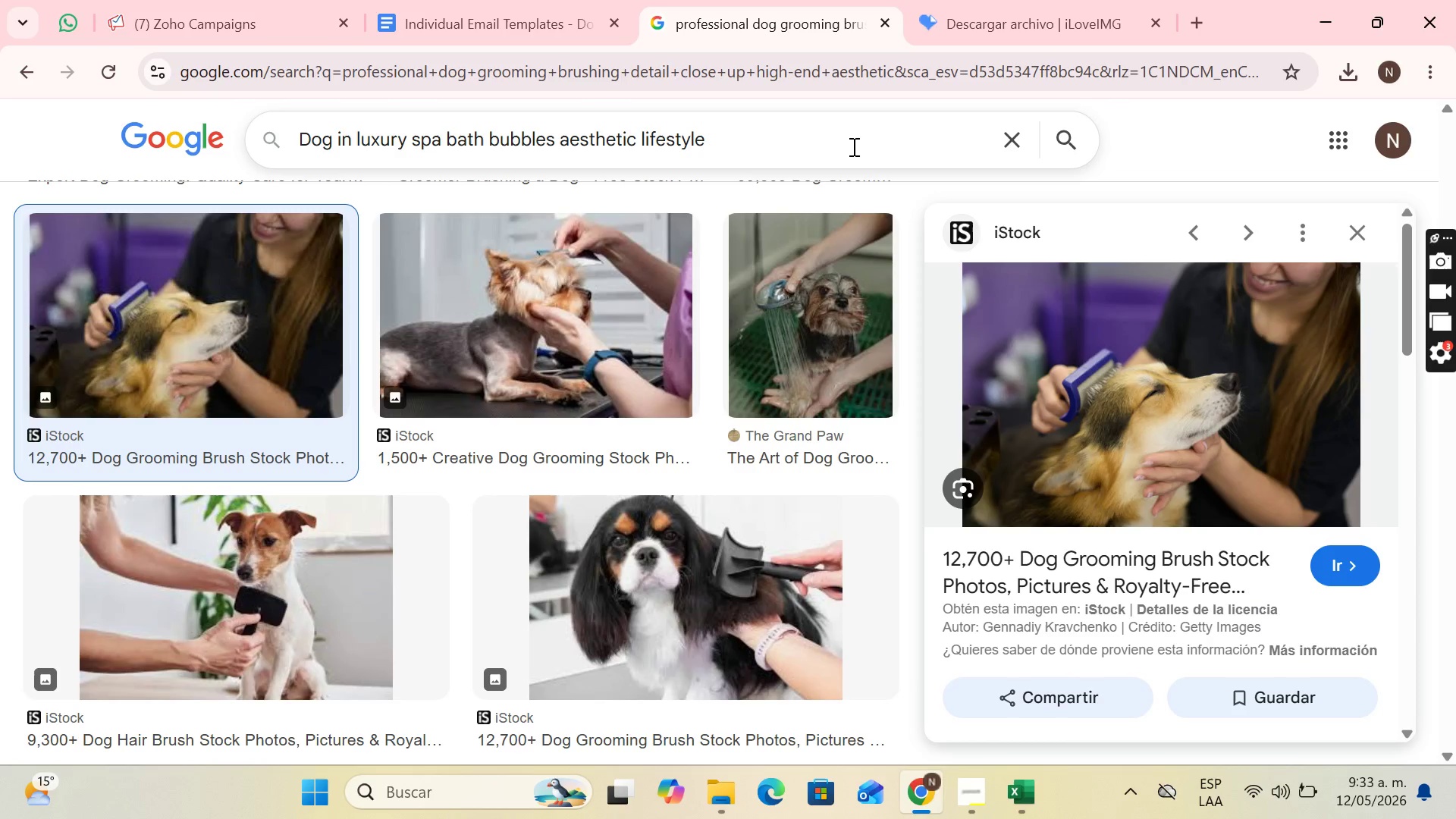 
type( photography)
 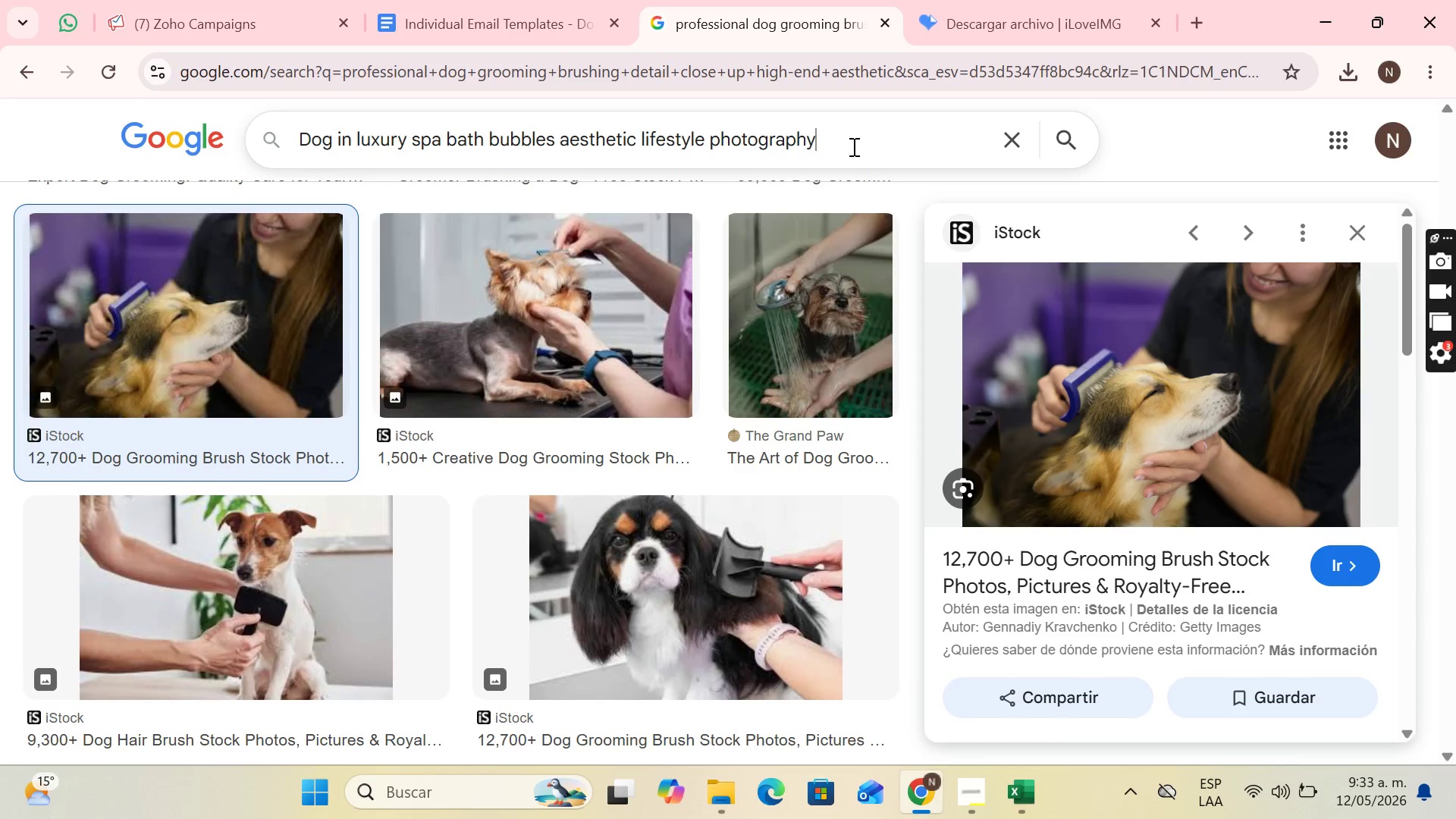 
key(Enter)
 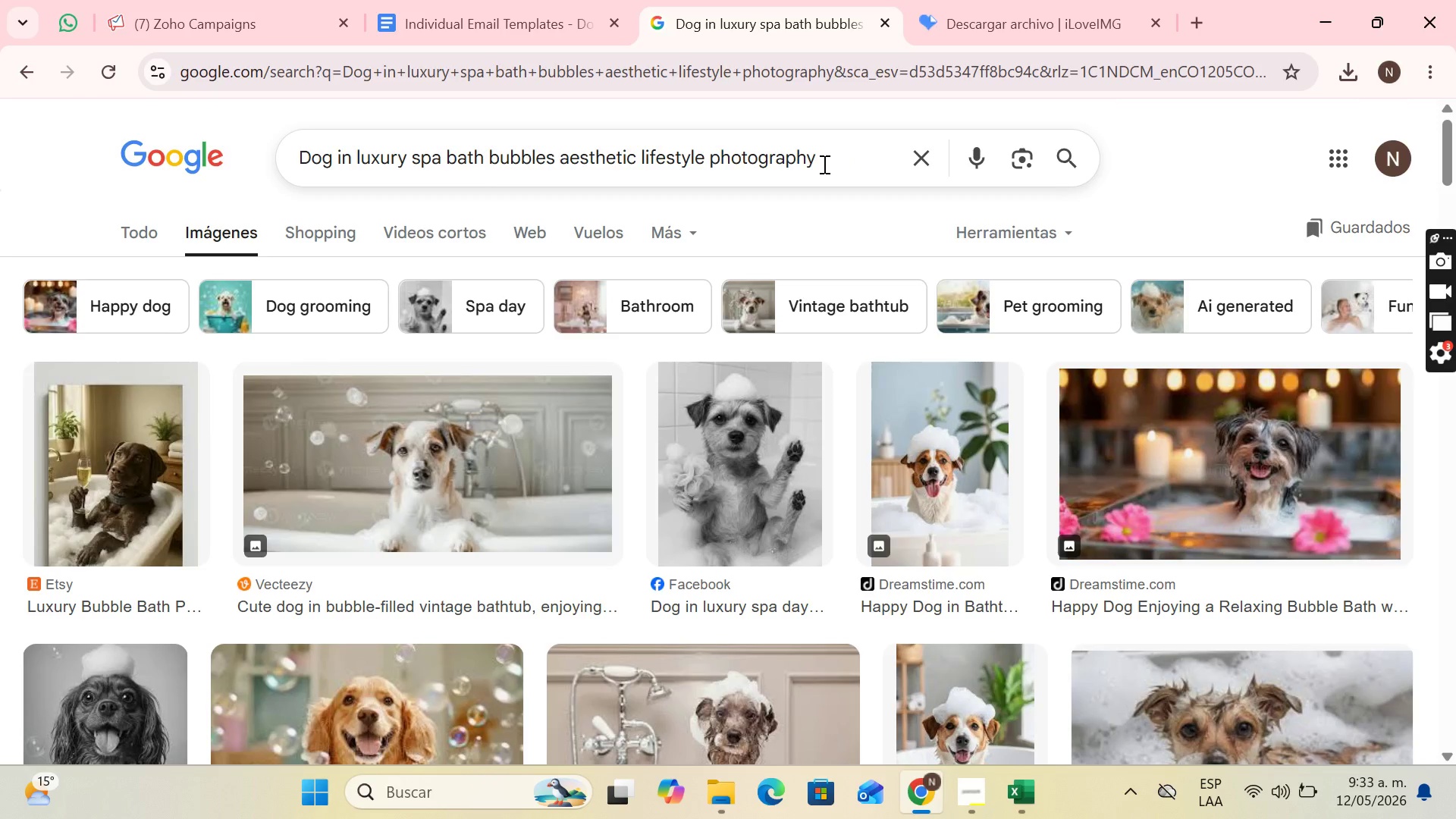 
scroll: coordinate [683, 369], scroll_direction: down, amount: 3.0
 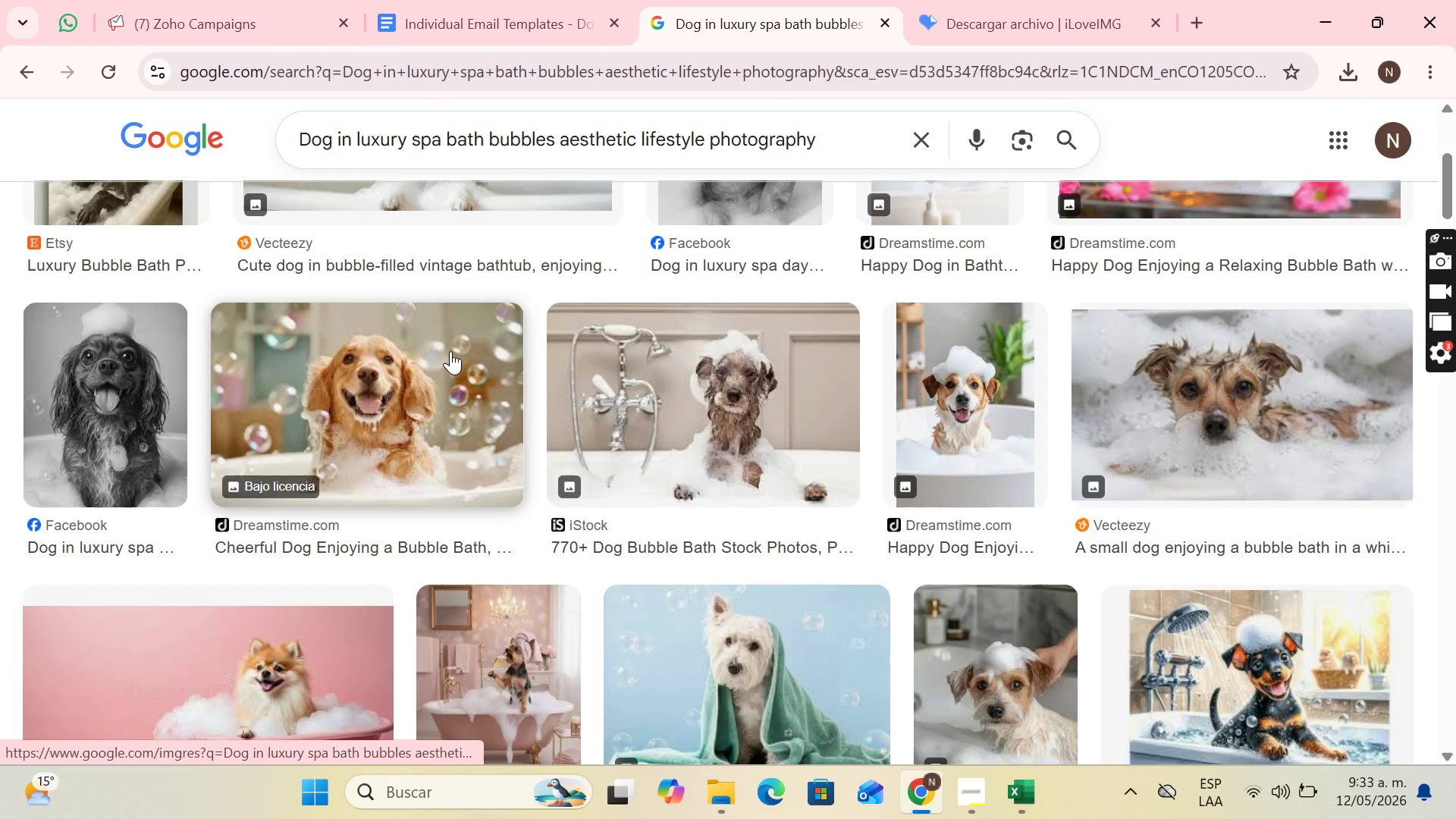 
left_click([452, 350])
 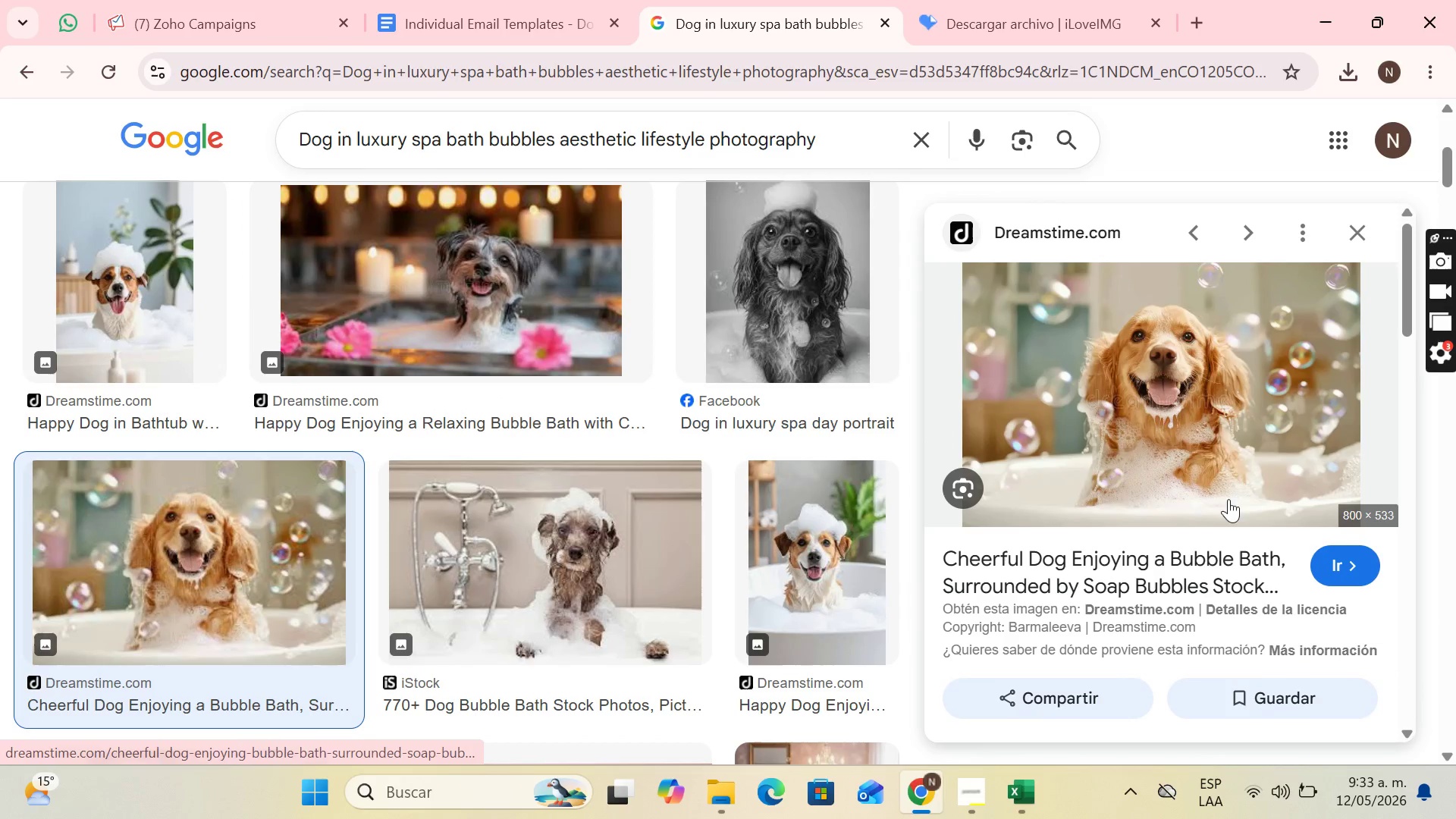 
right_click([1215, 411])
 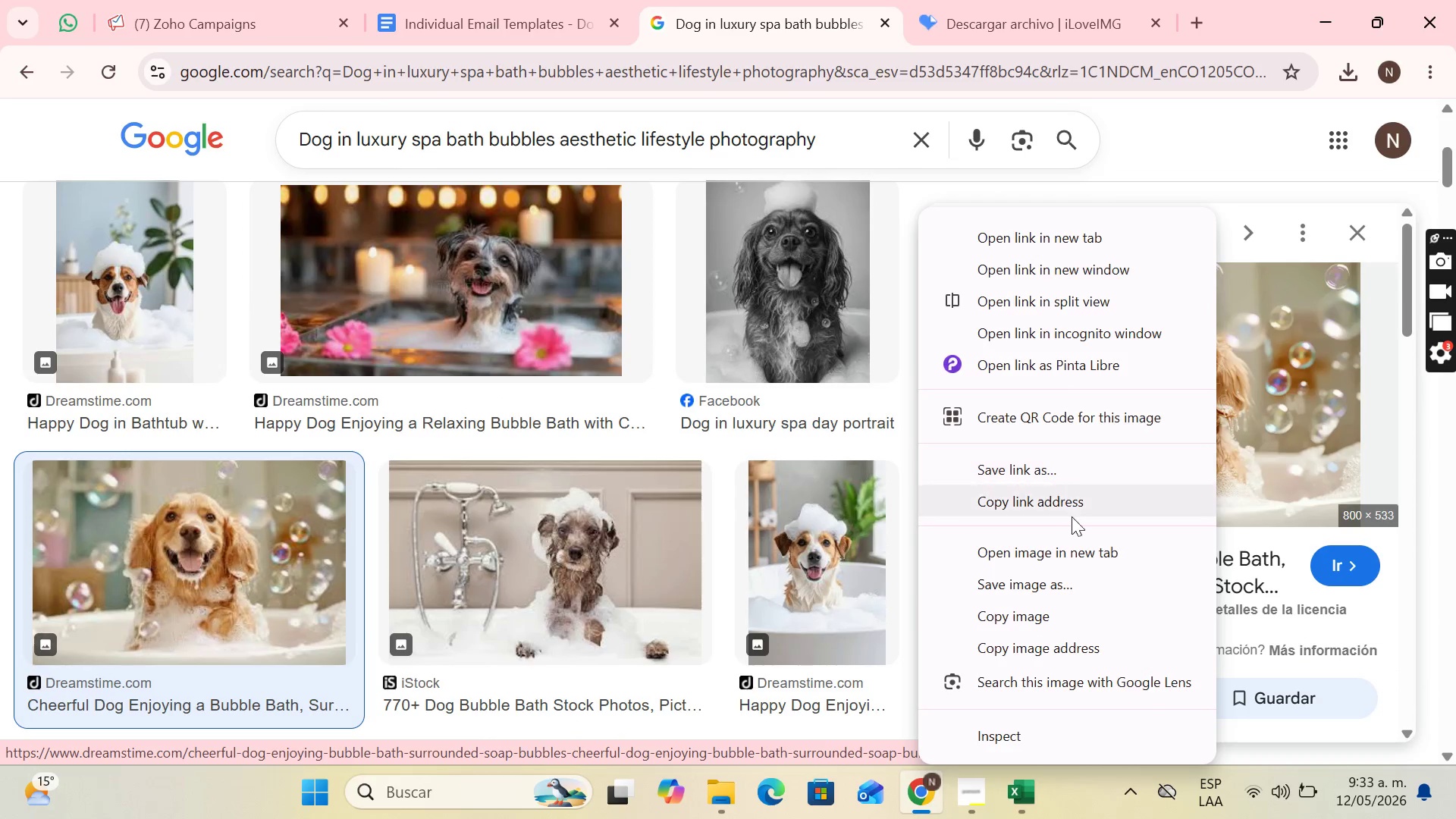 
left_click([1064, 585])
 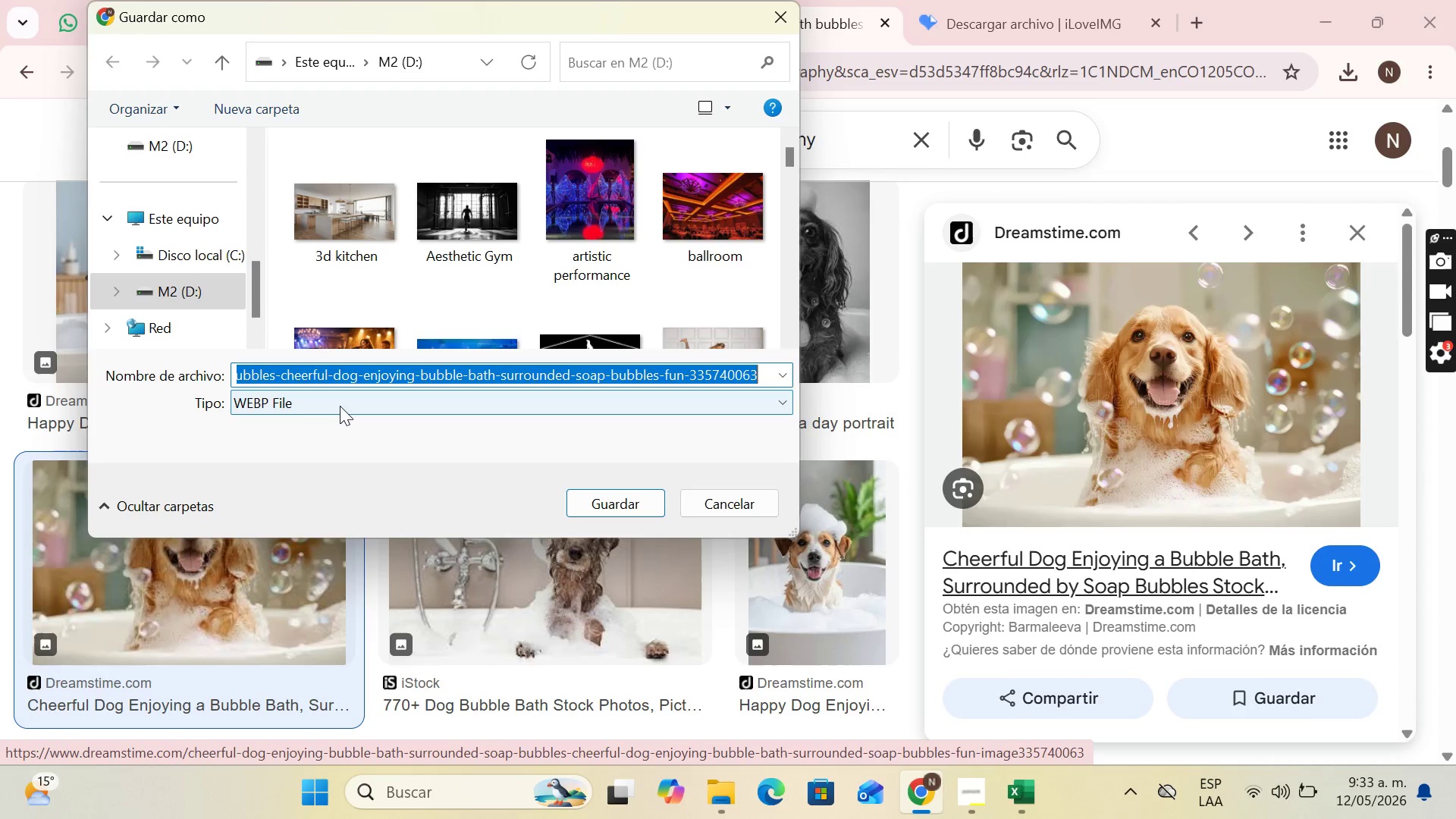 
type(G)
key(Backspace)
type(Dog bath)
 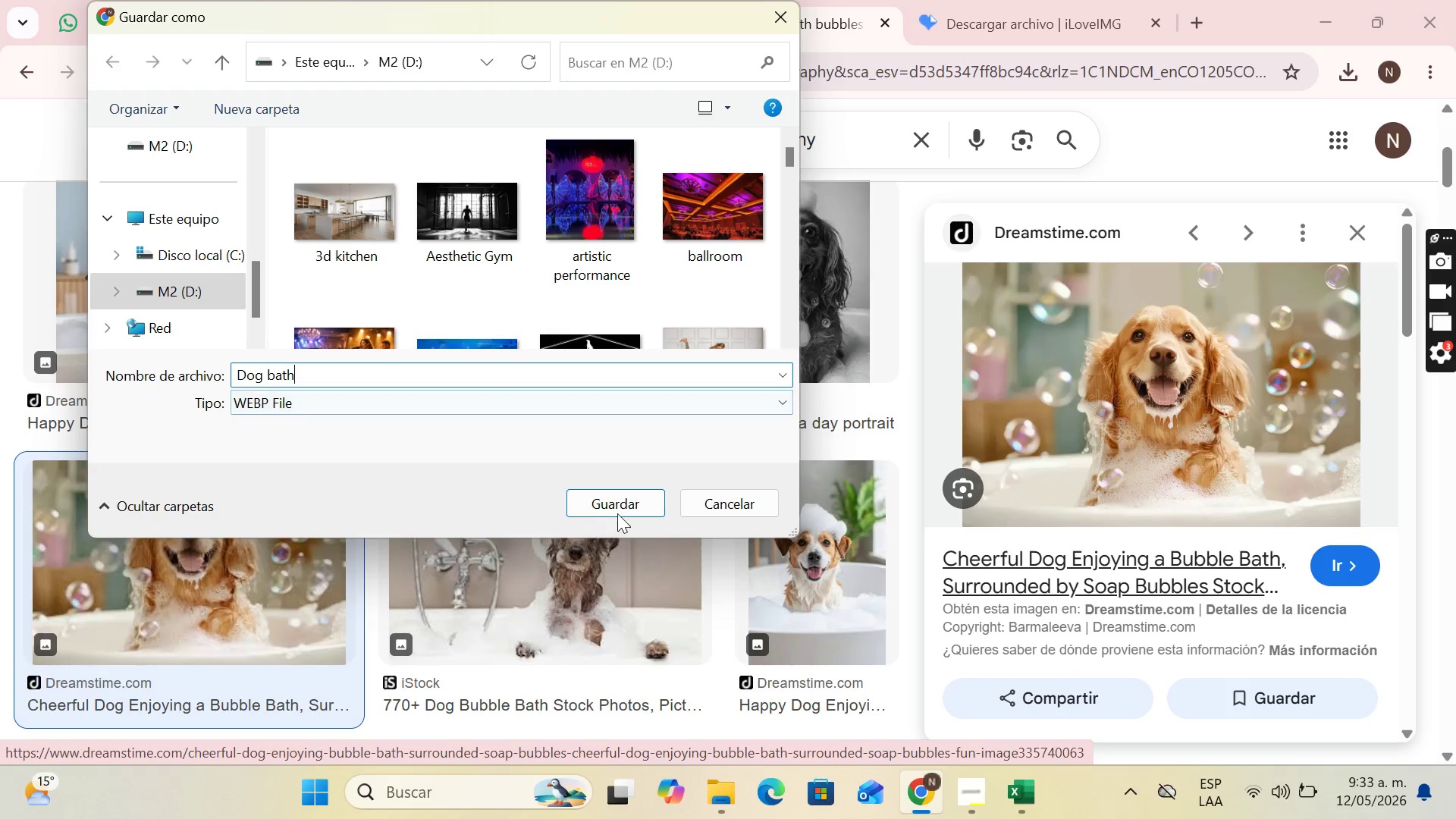 
left_click([628, 496])
 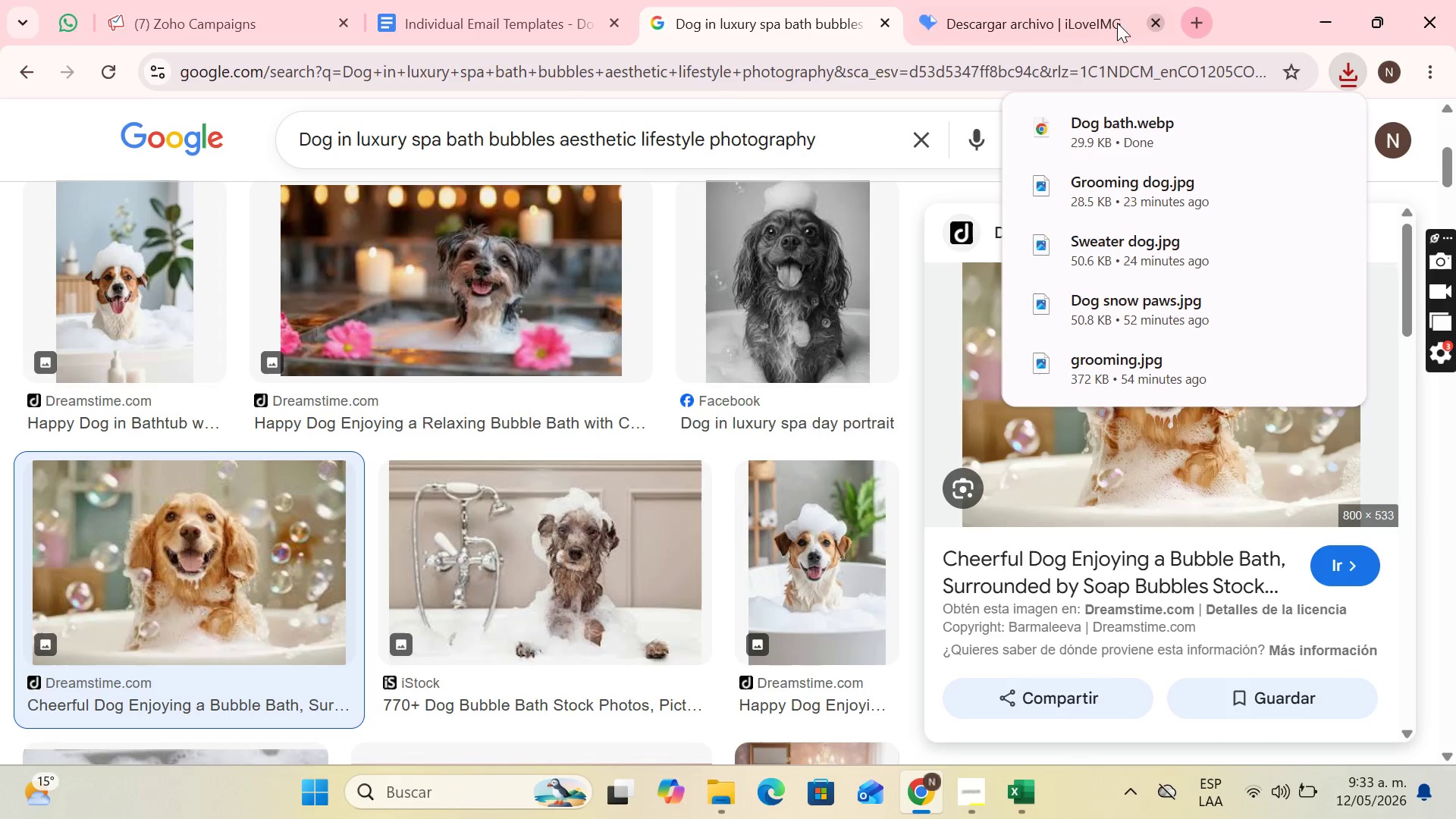 
left_click([405, 309])
 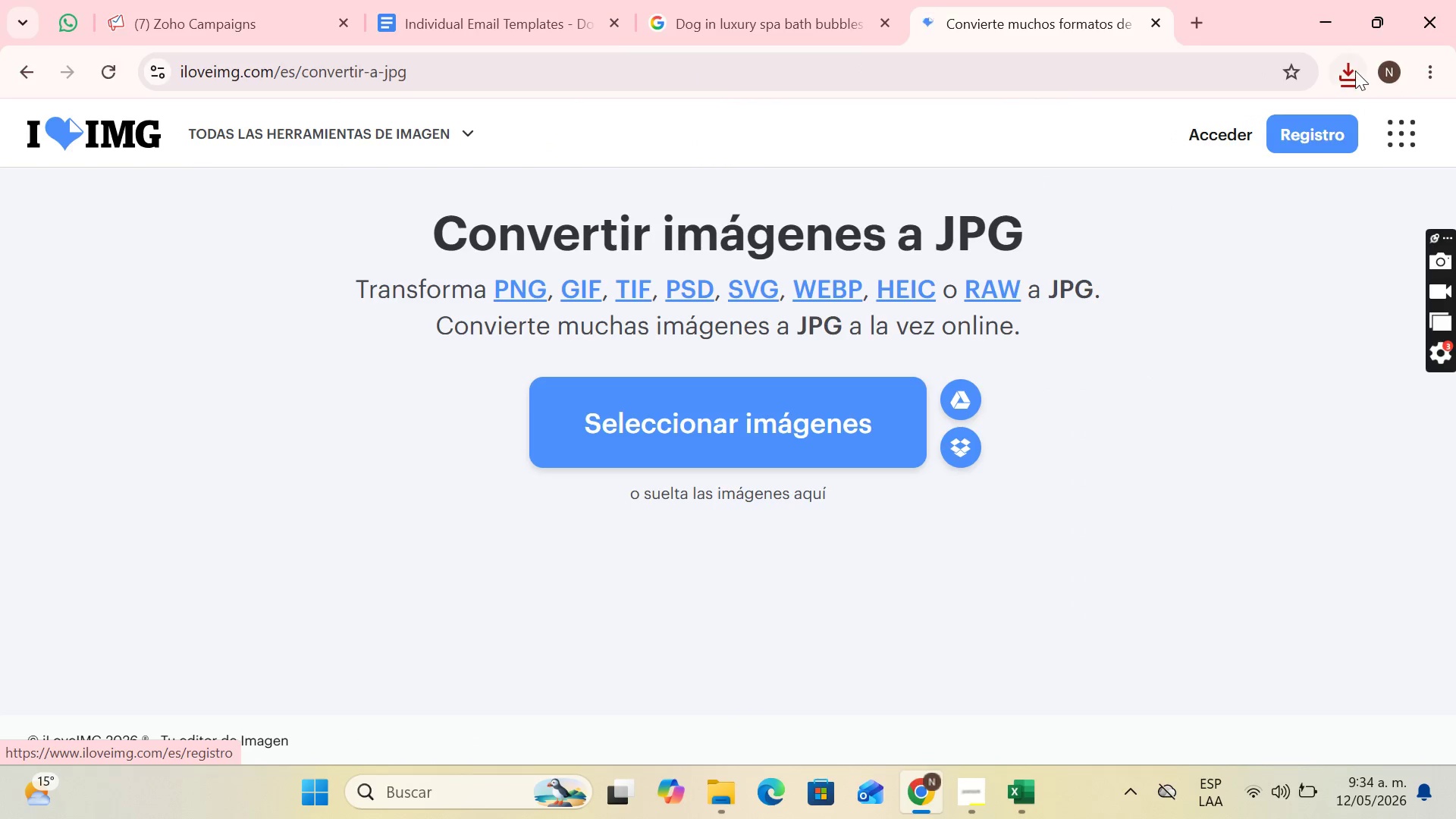 
left_click([1355, 70])
 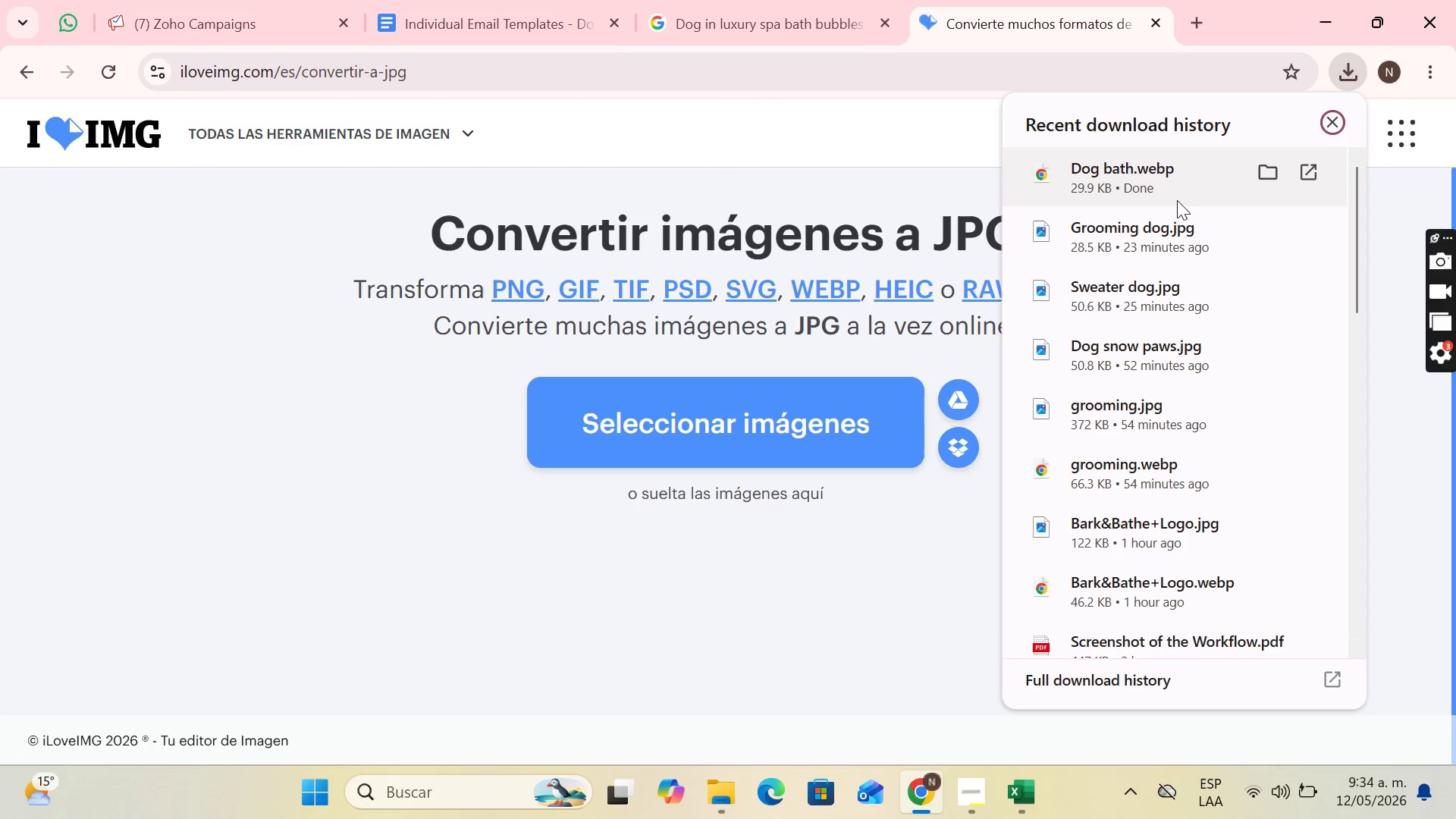 
left_click_drag(start_coordinate=[1171, 180], to_coordinate=[805, 413])
 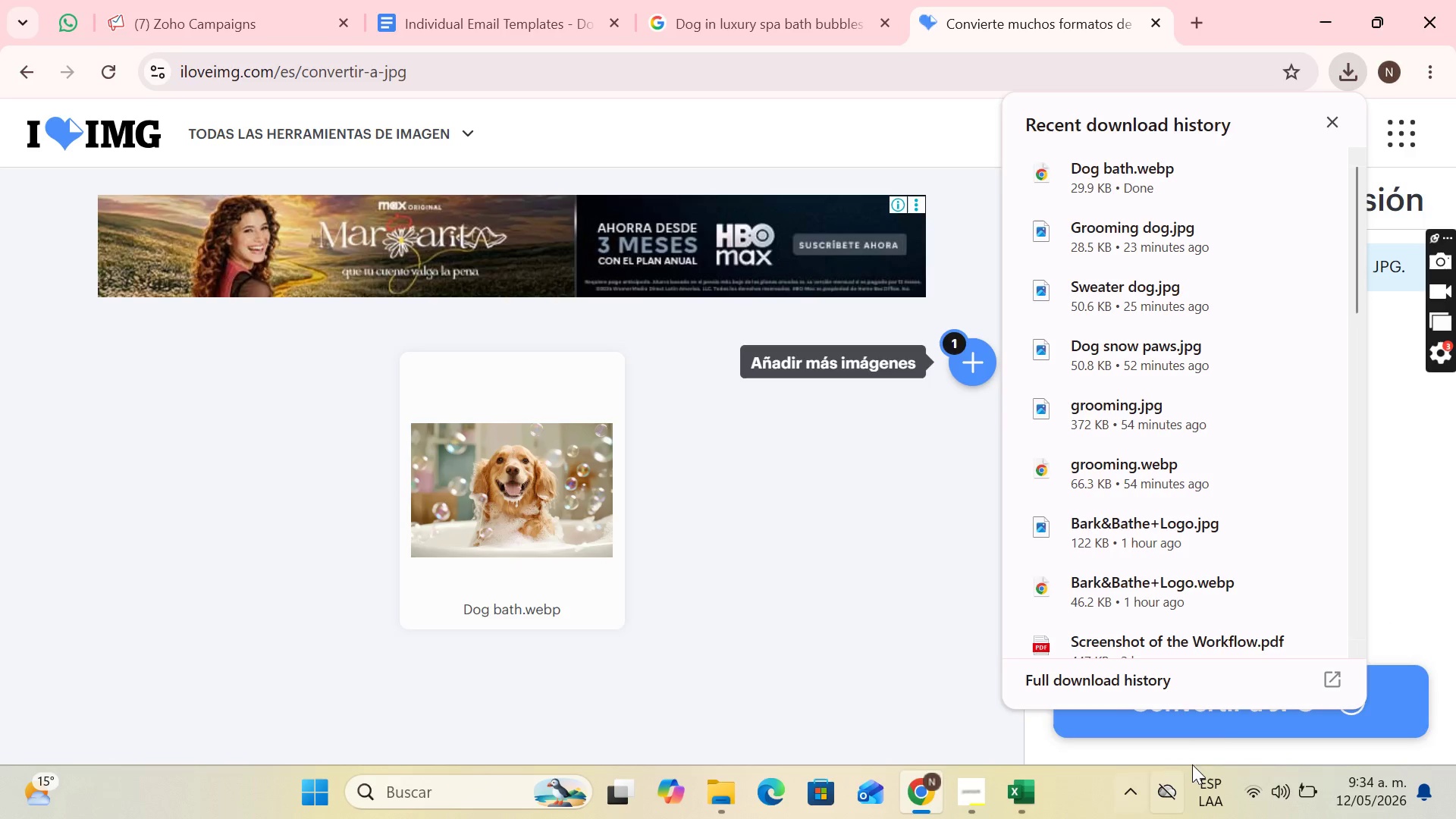 
left_click([1215, 728])
 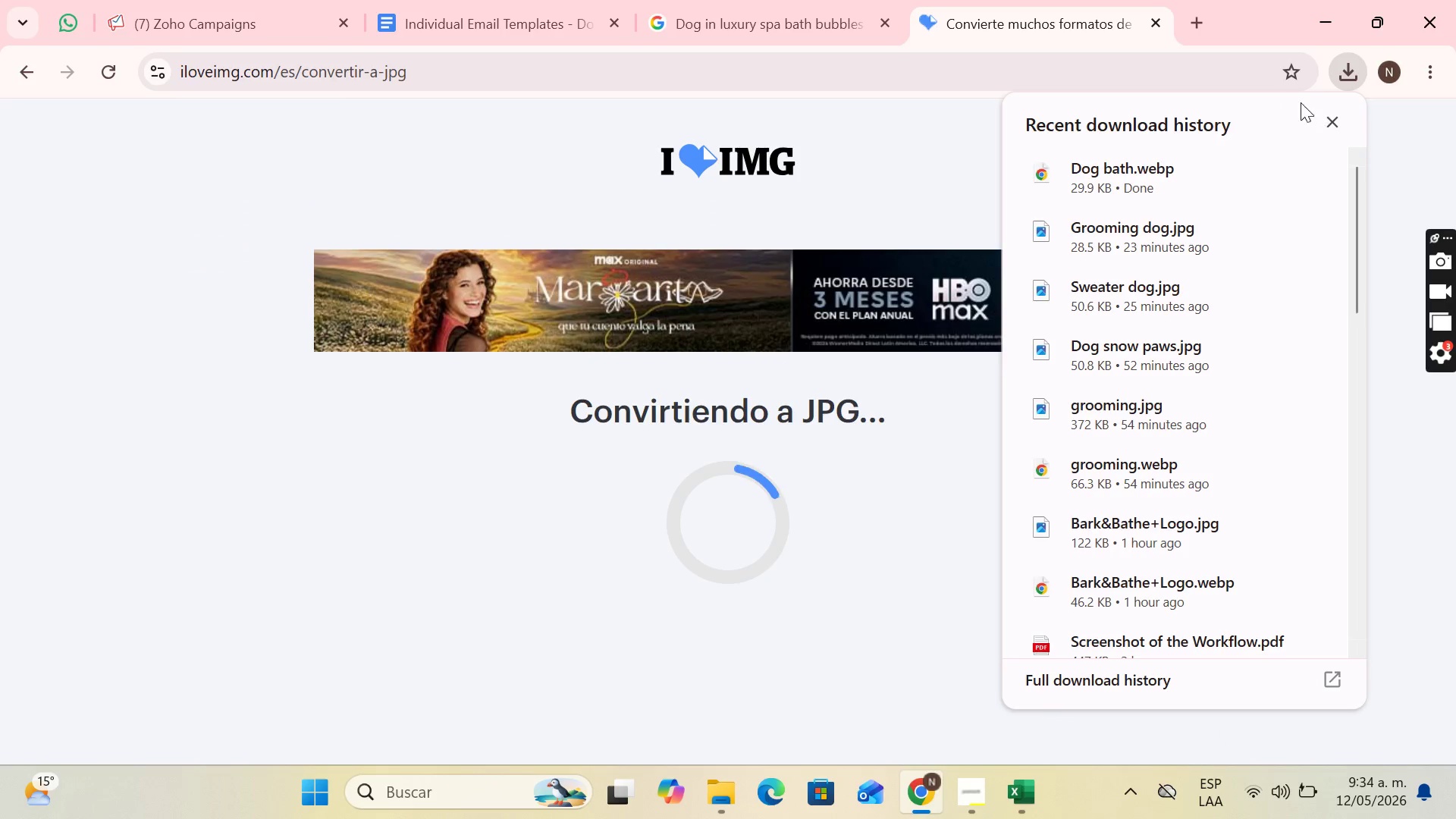 
left_click([1330, 126])
 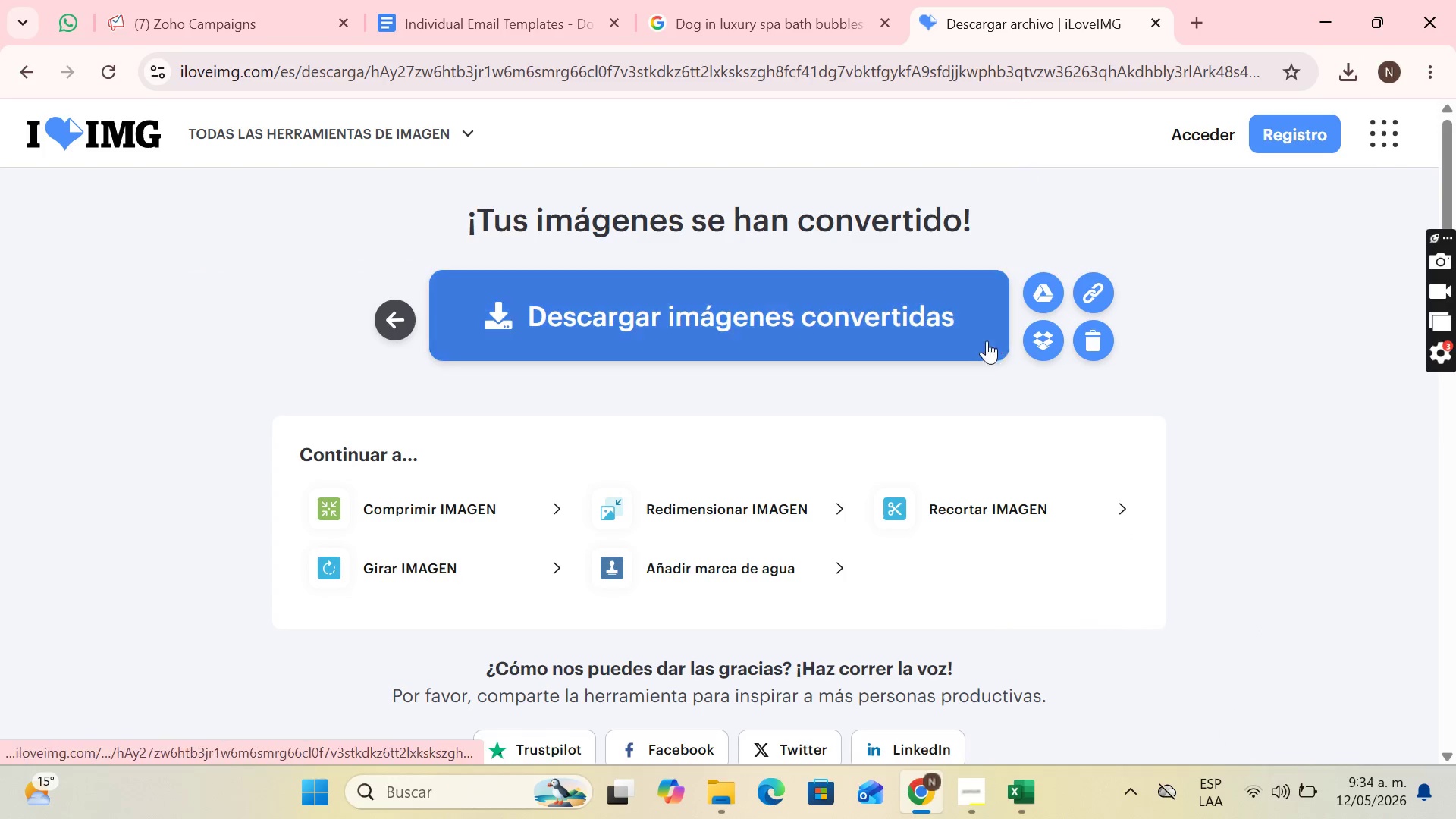 
left_click([763, 289])
 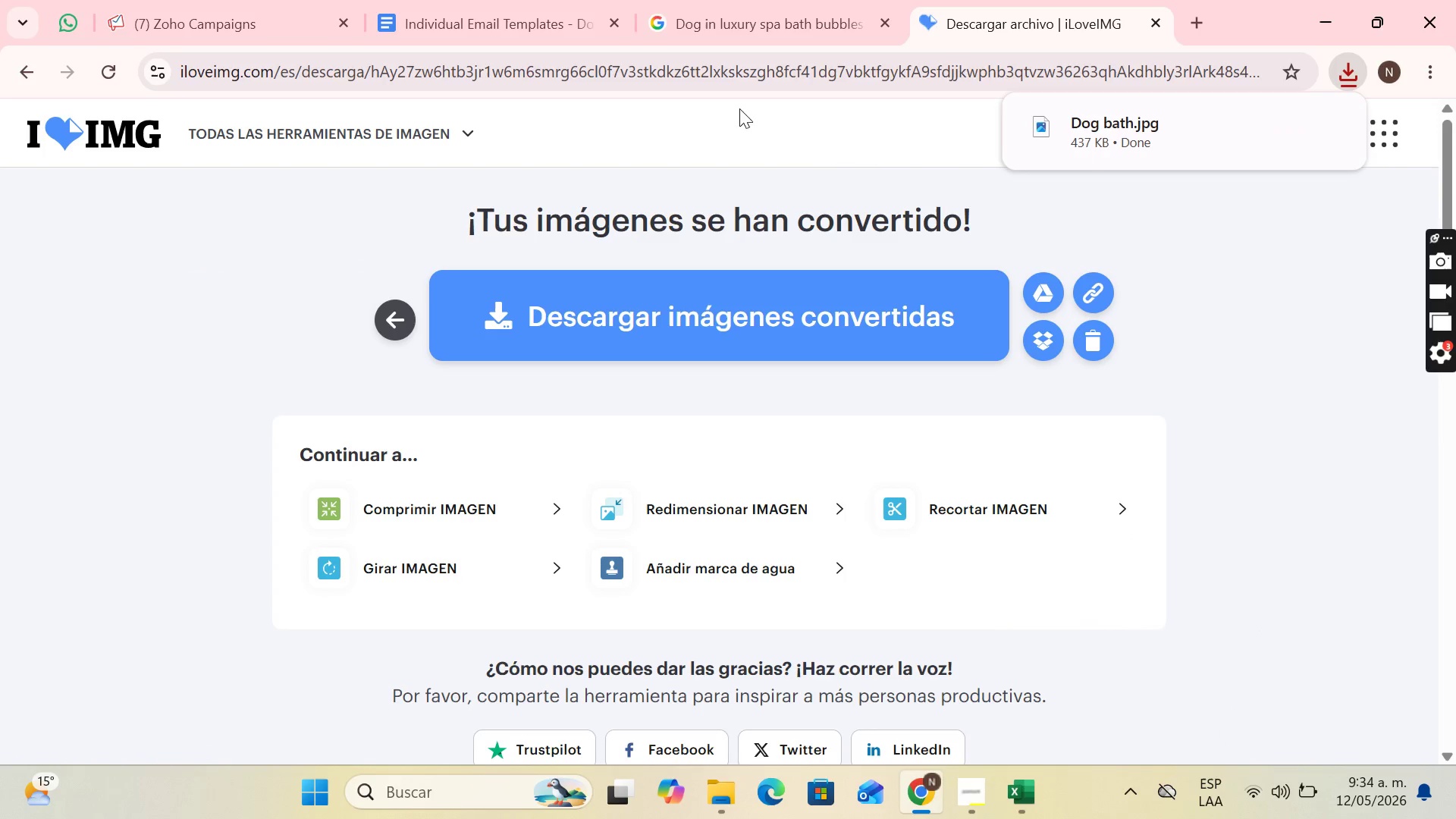 
left_click([196, 0])
 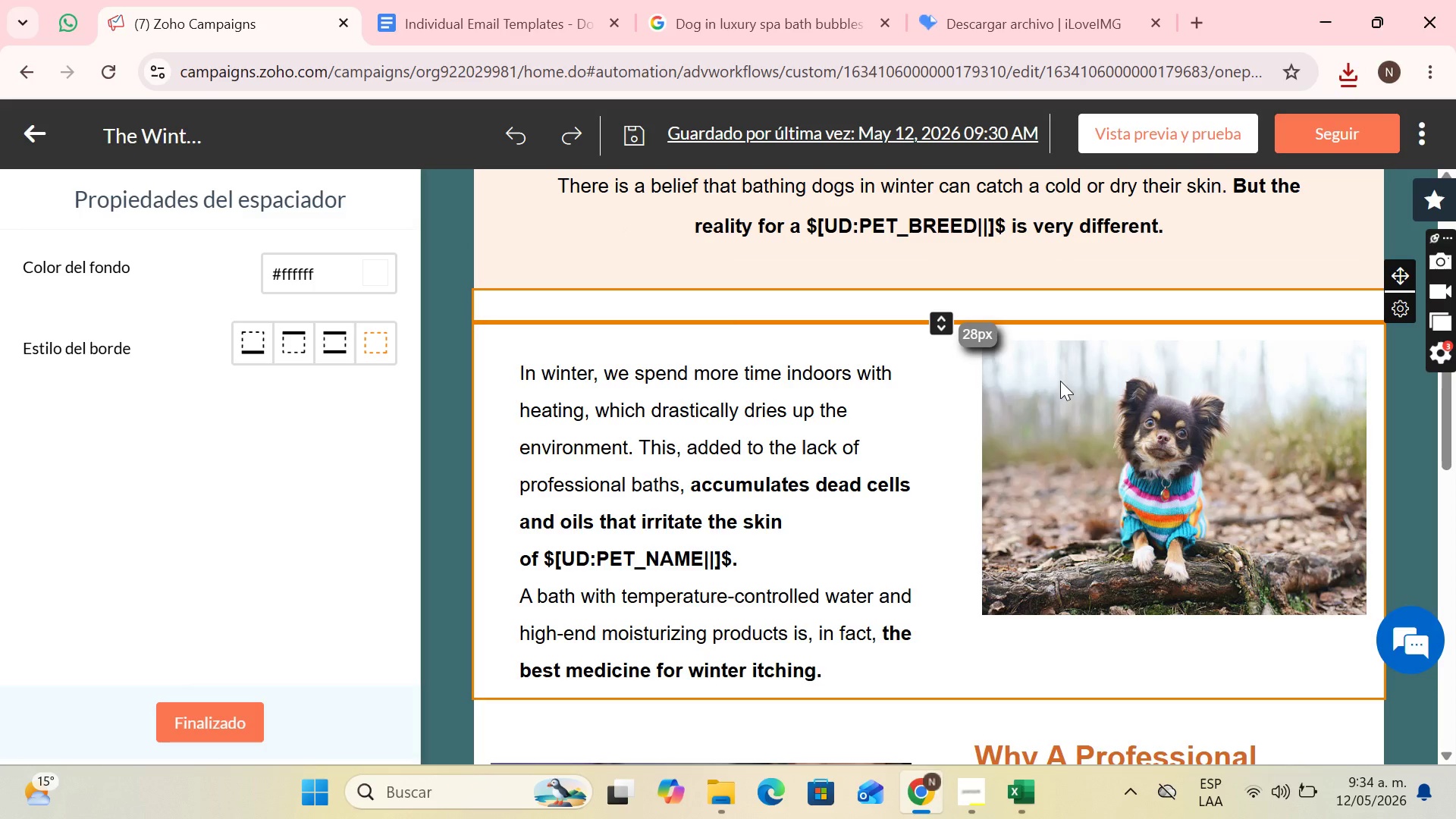 
left_click([1170, 403])
 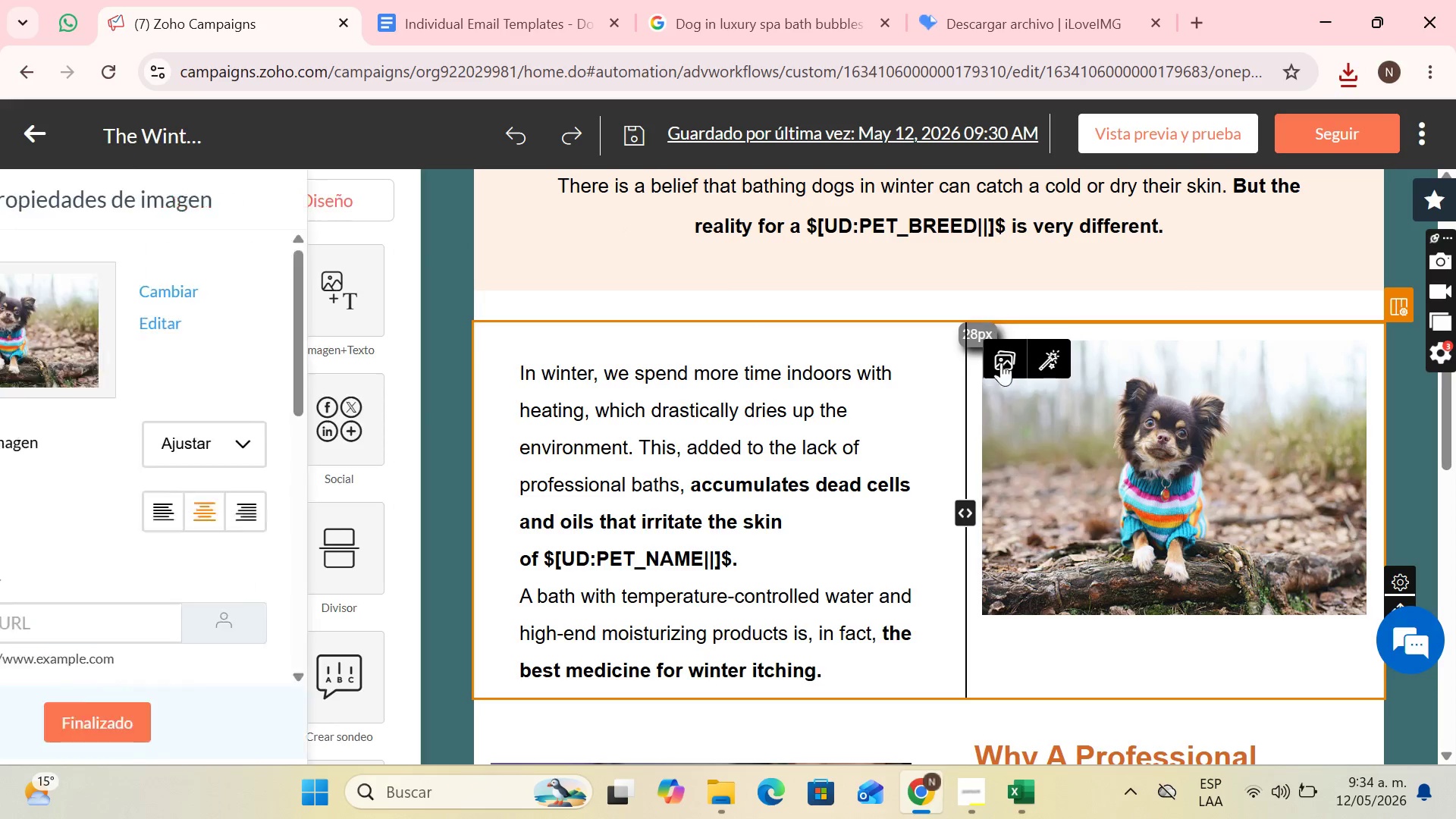 
left_click([1000, 352])
 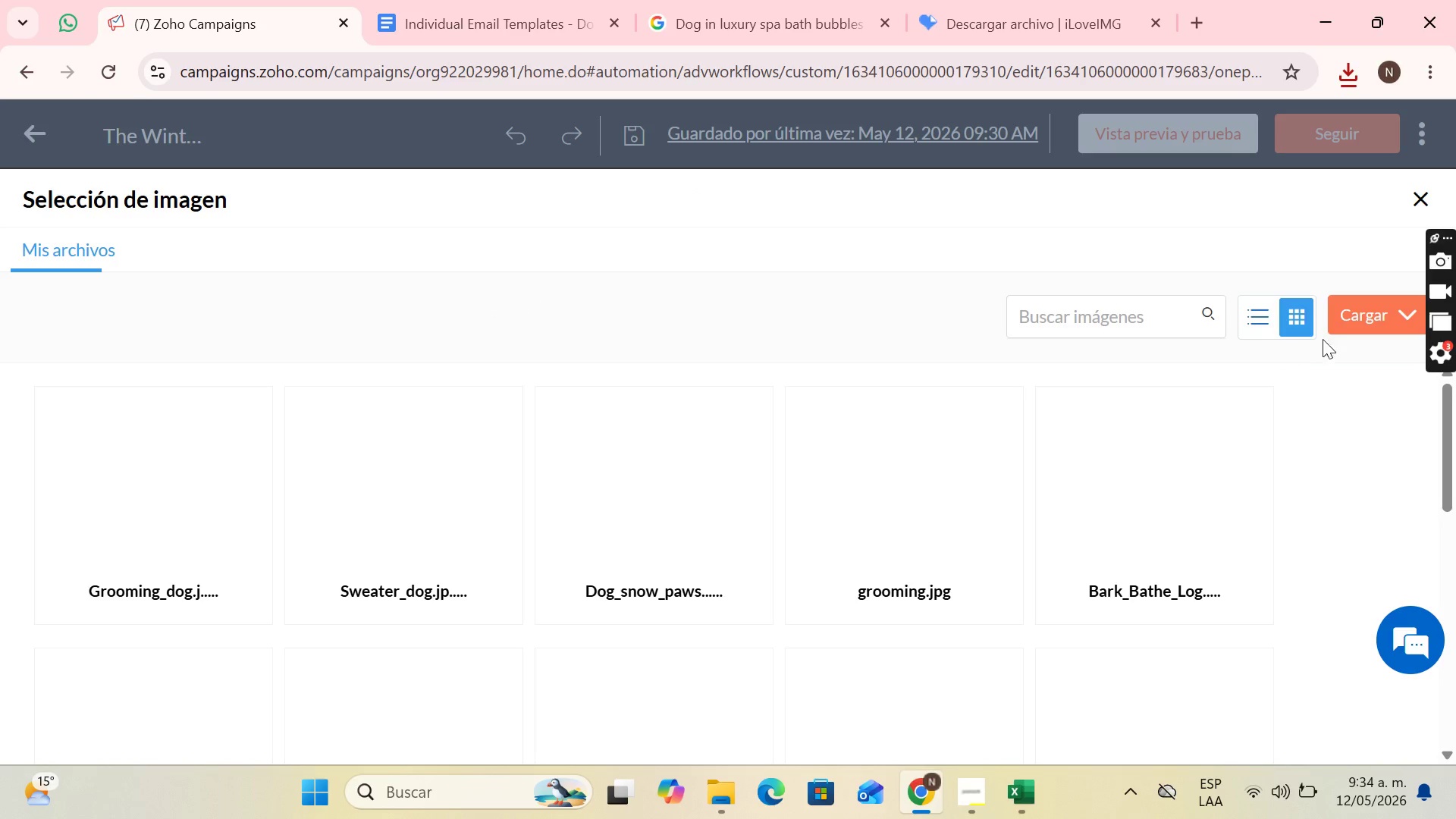 
left_click([1356, 322])
 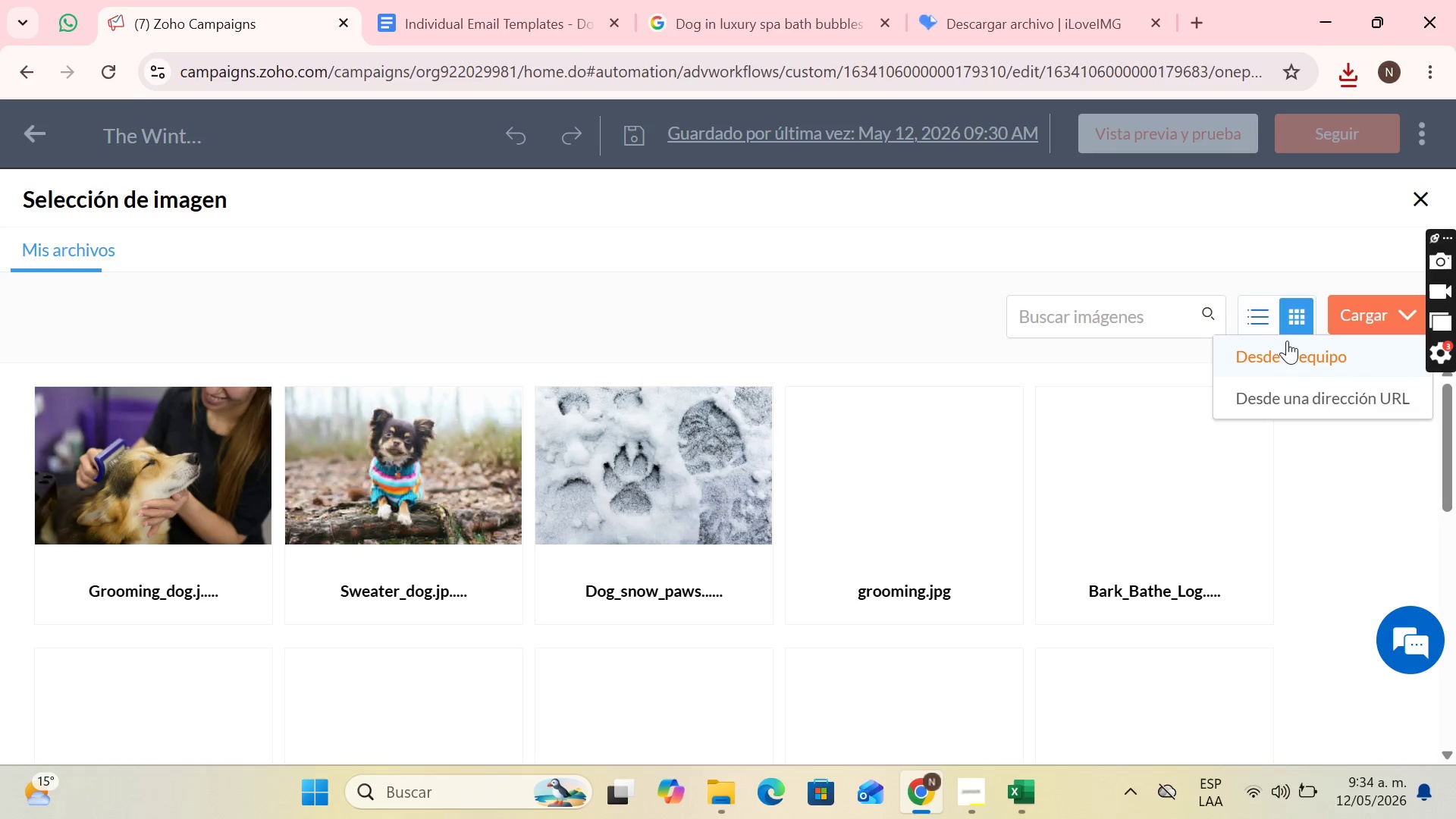 
left_click([1285, 343])
 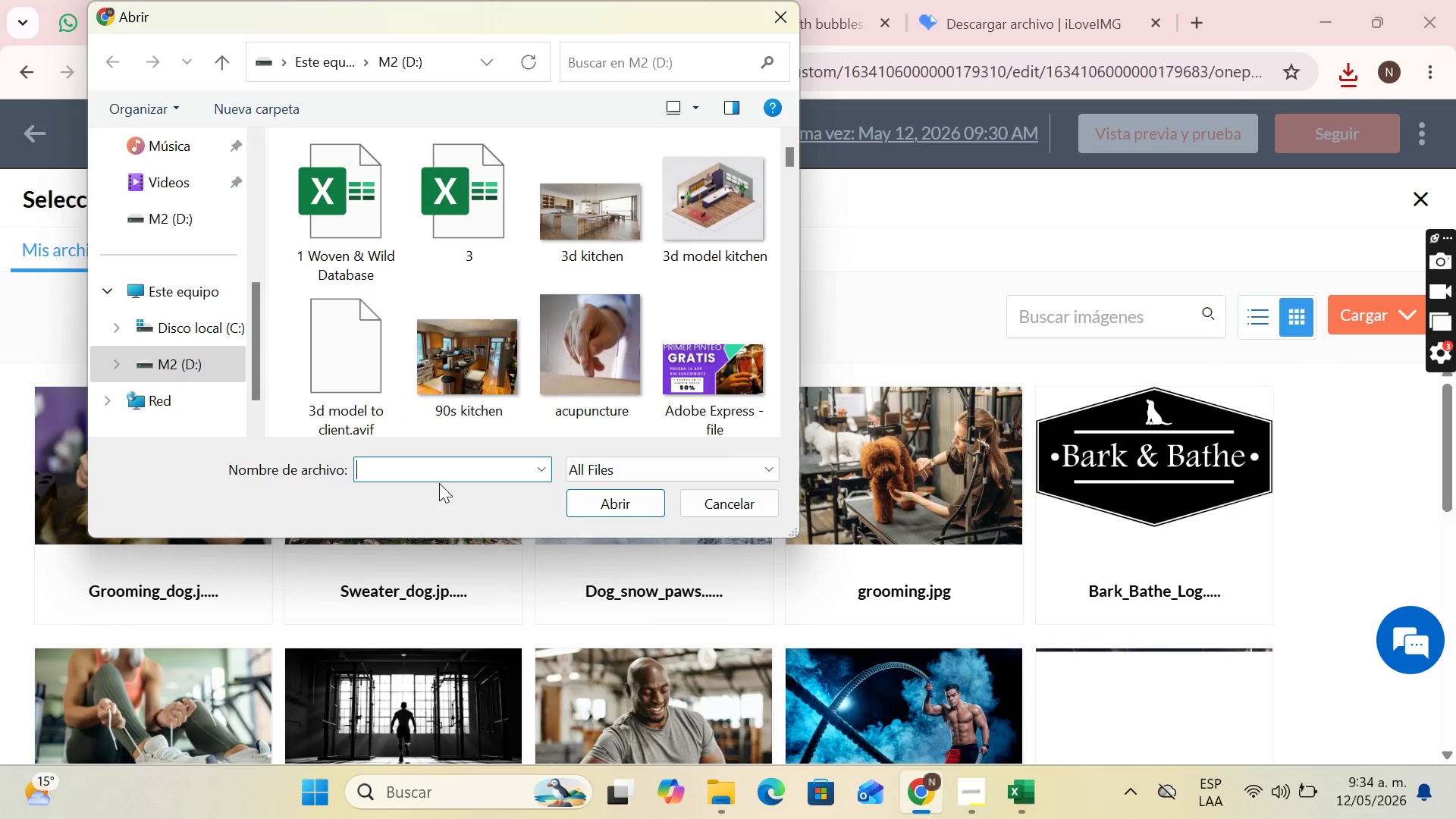 
scroll: coordinate [200, 229], scroll_direction: up, amount: 6.0
 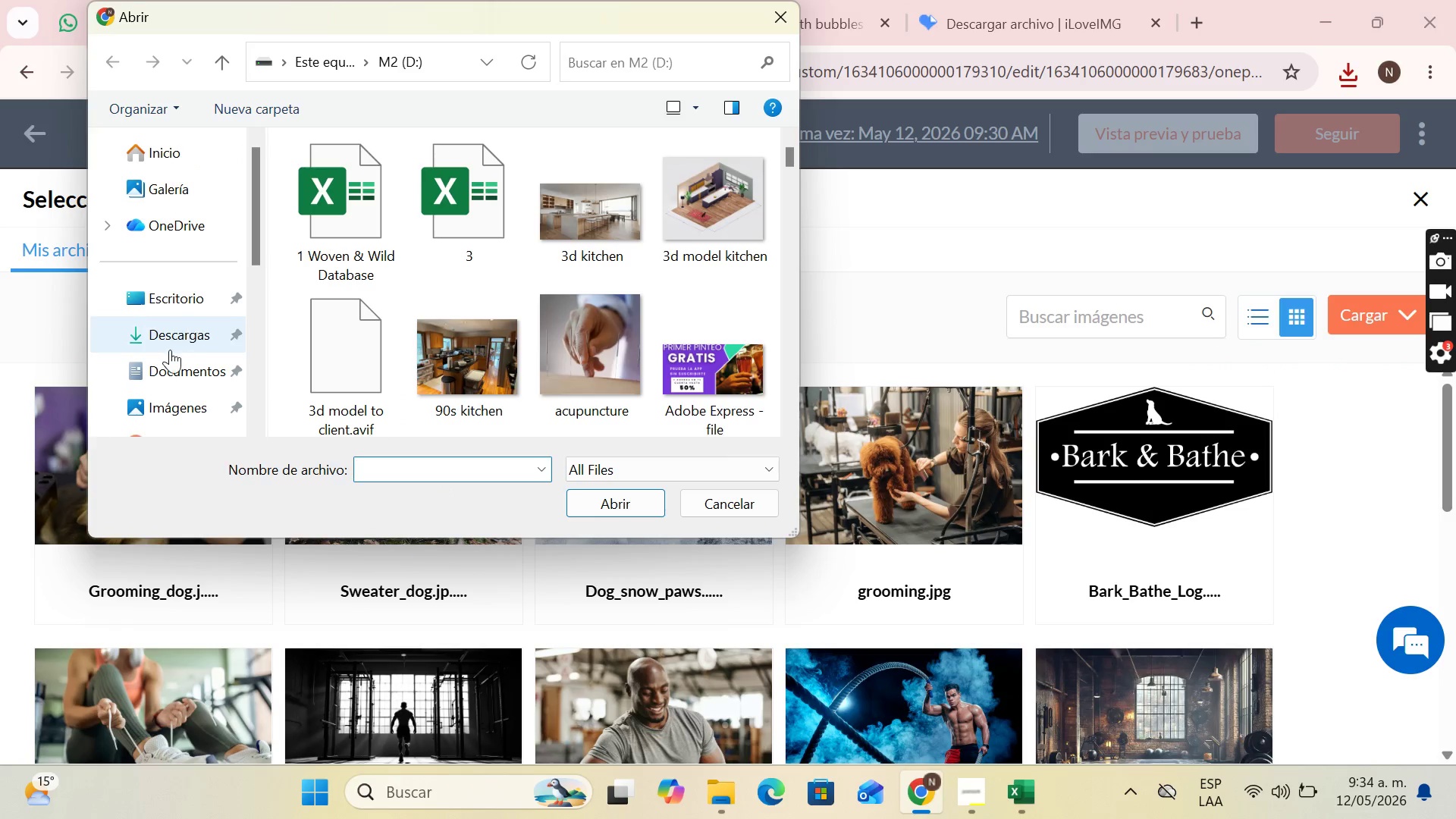 
left_click([170, 350])
 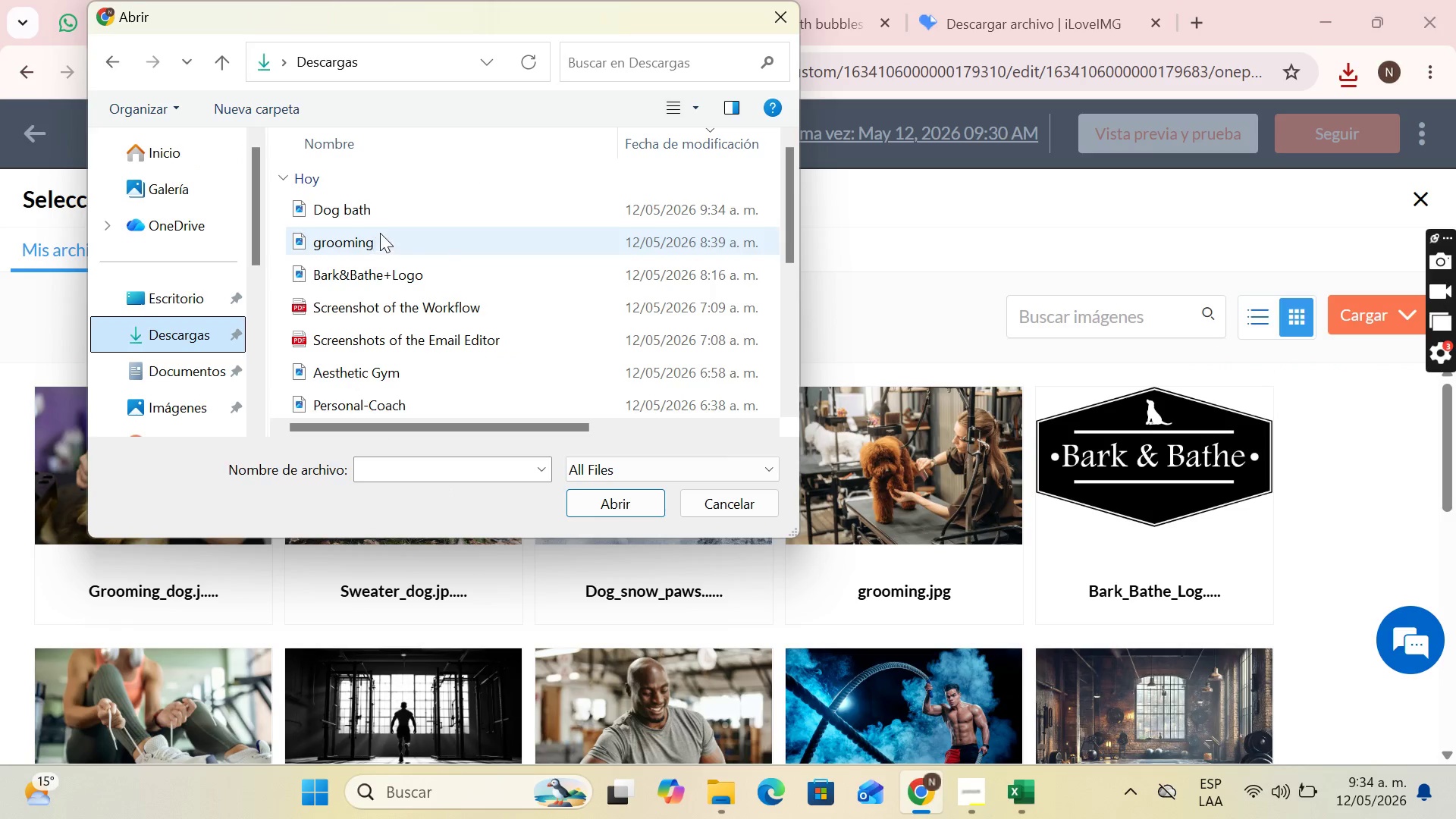 
left_click([381, 230])
 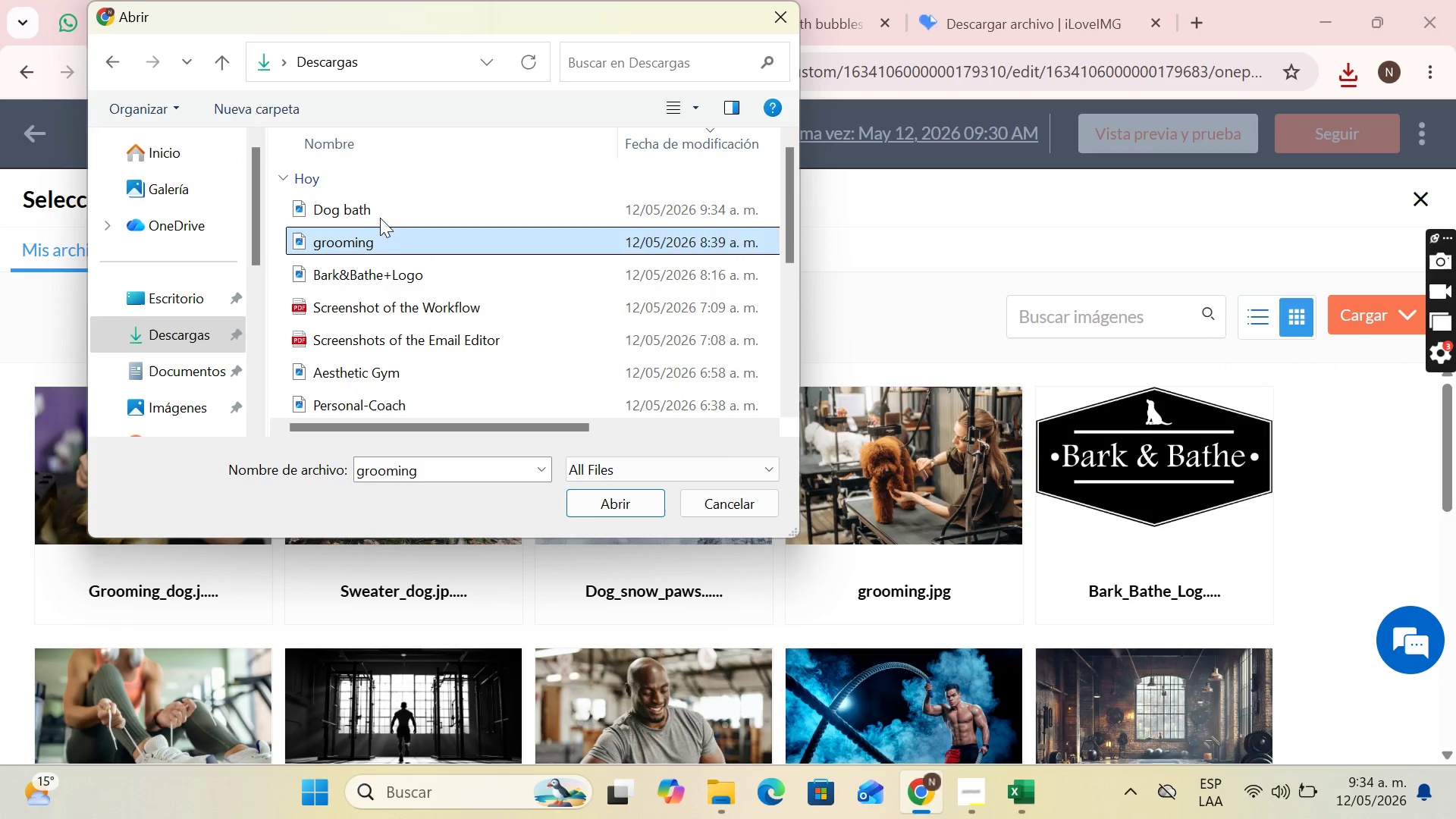 
left_click([381, 216])
 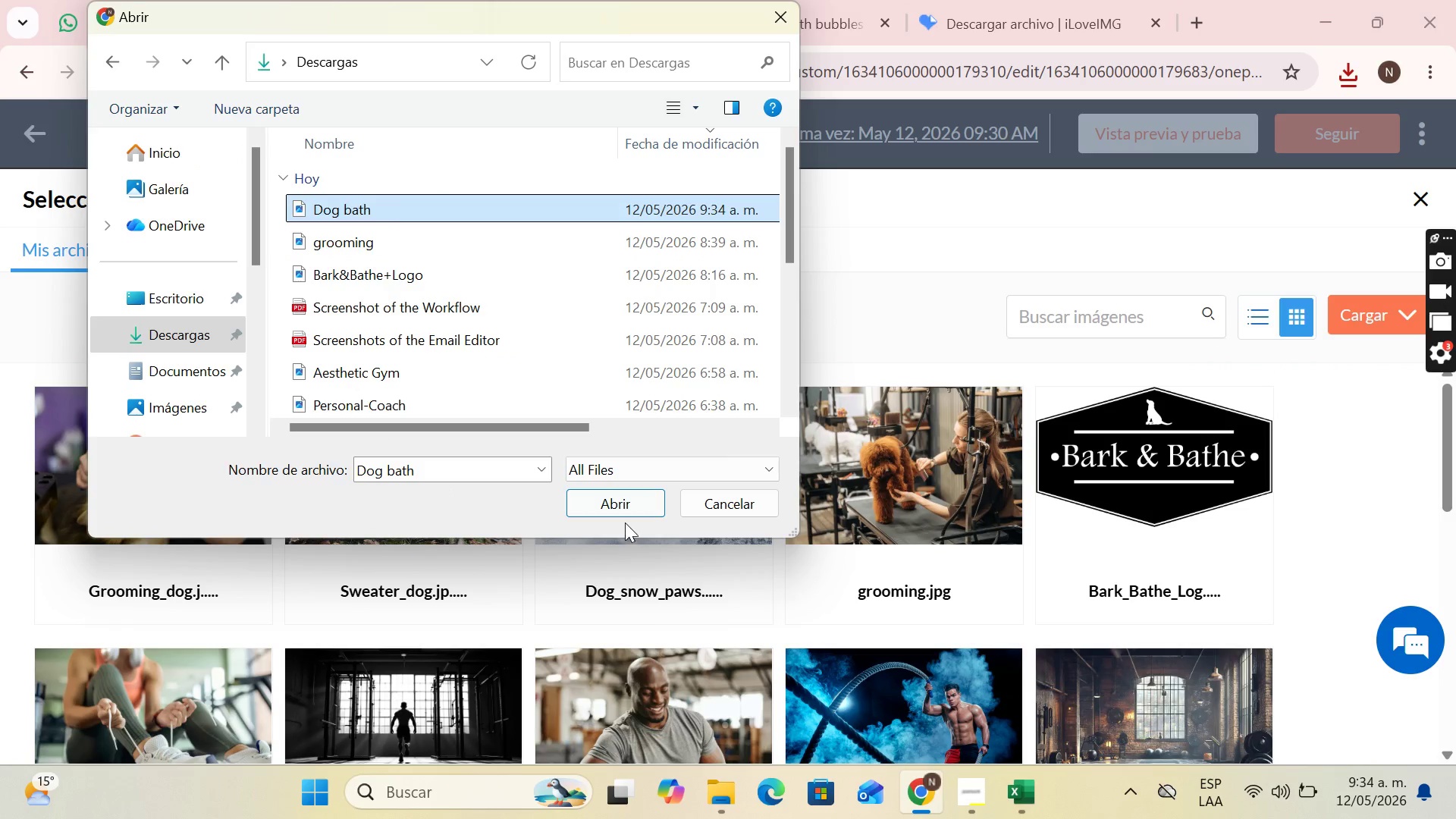 
left_click([601, 497])
 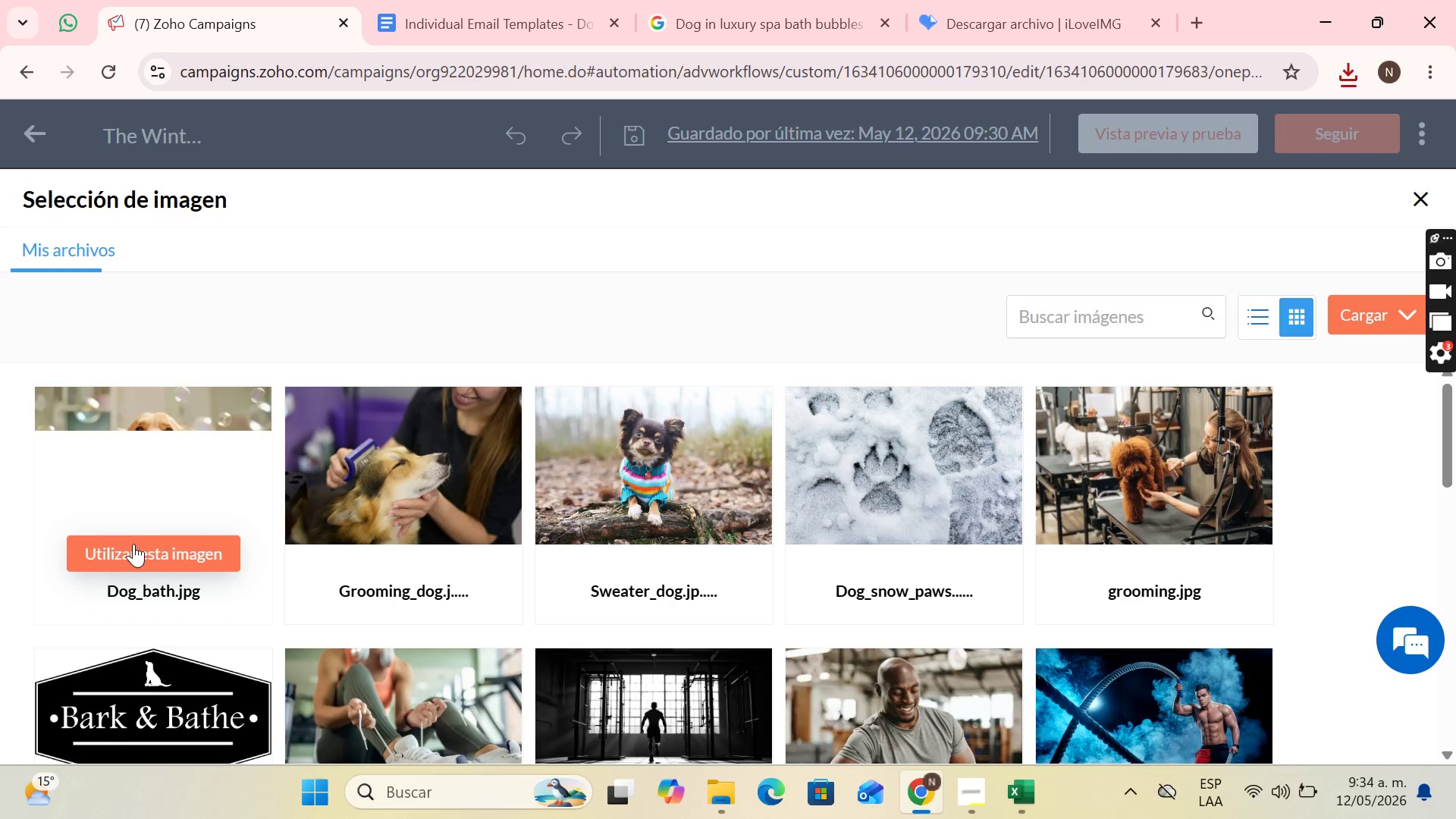 
left_click([128, 551])
 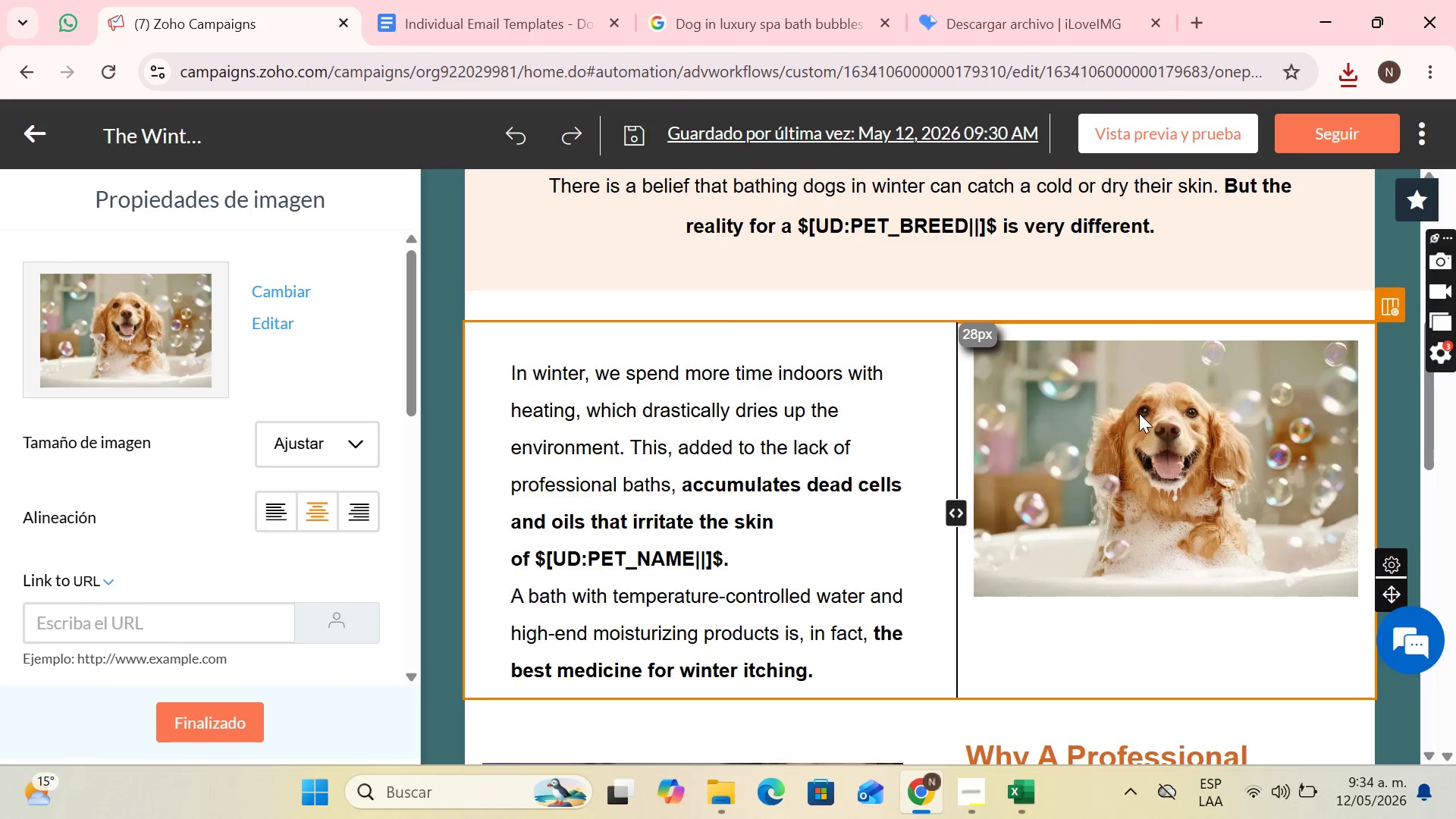 
wait(7.38)
 